 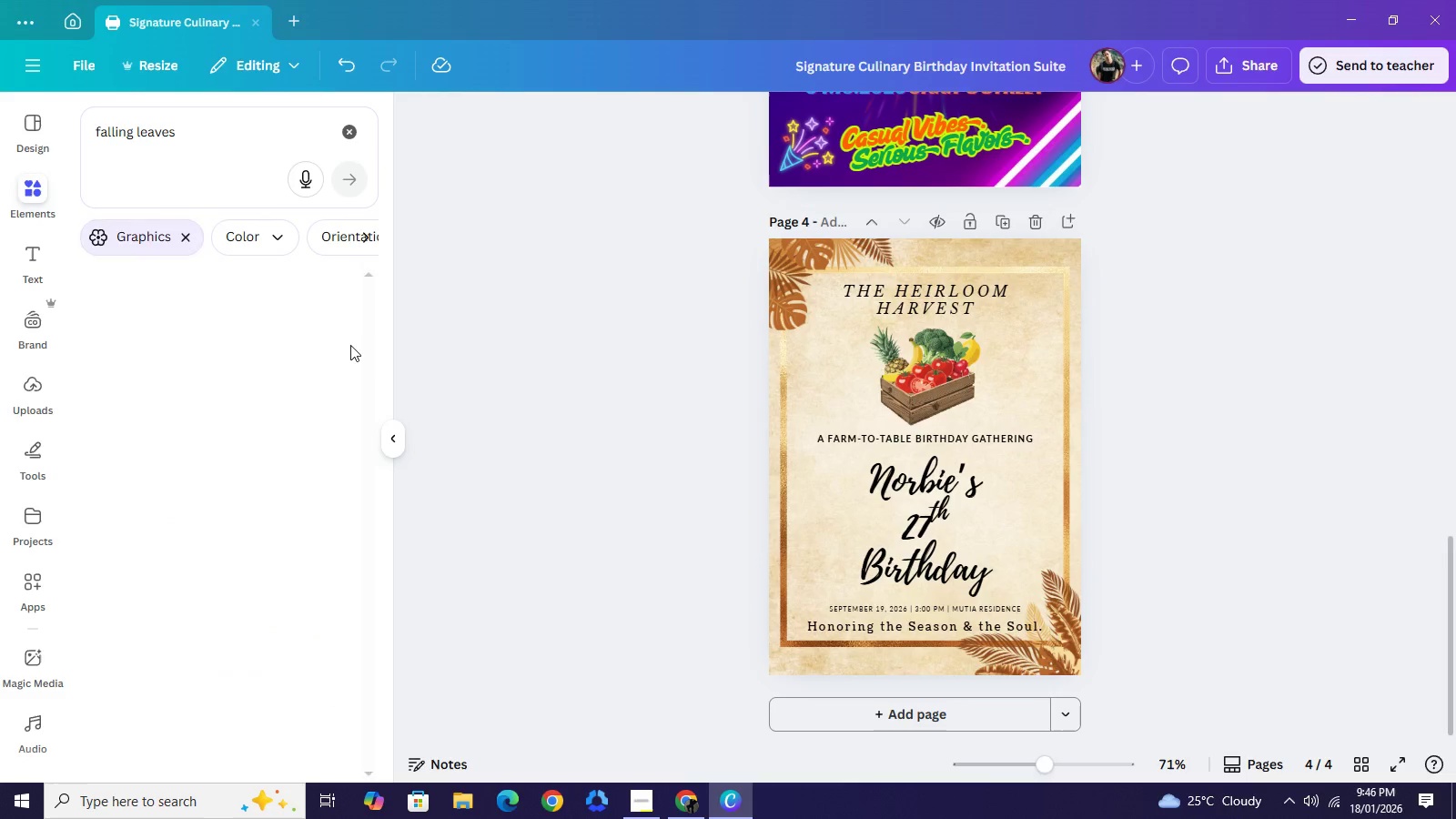 
mouse_move([355, 491])
 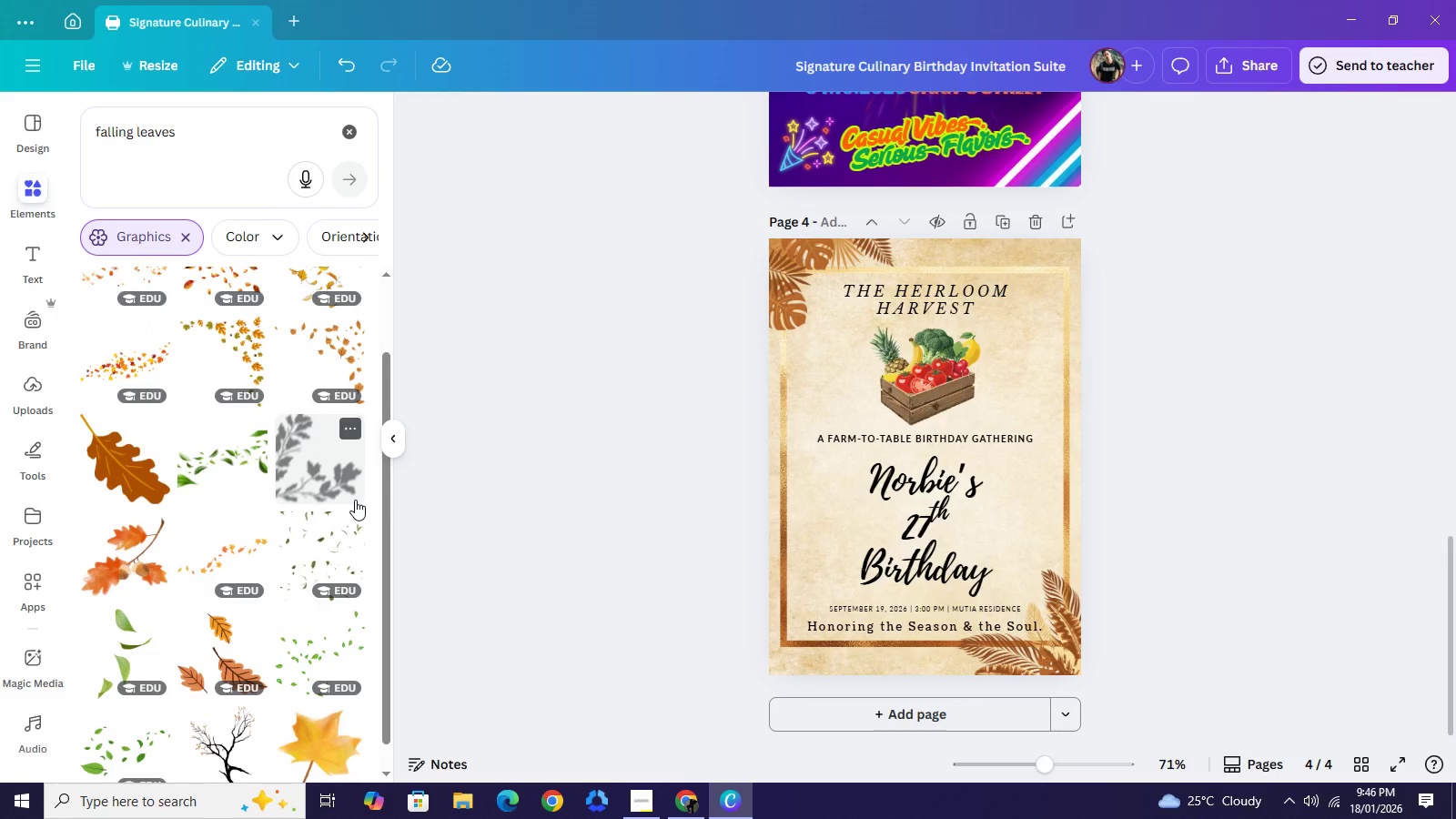 
scroll: coordinate [318, 521], scroll_direction: down, amount: 5.0
 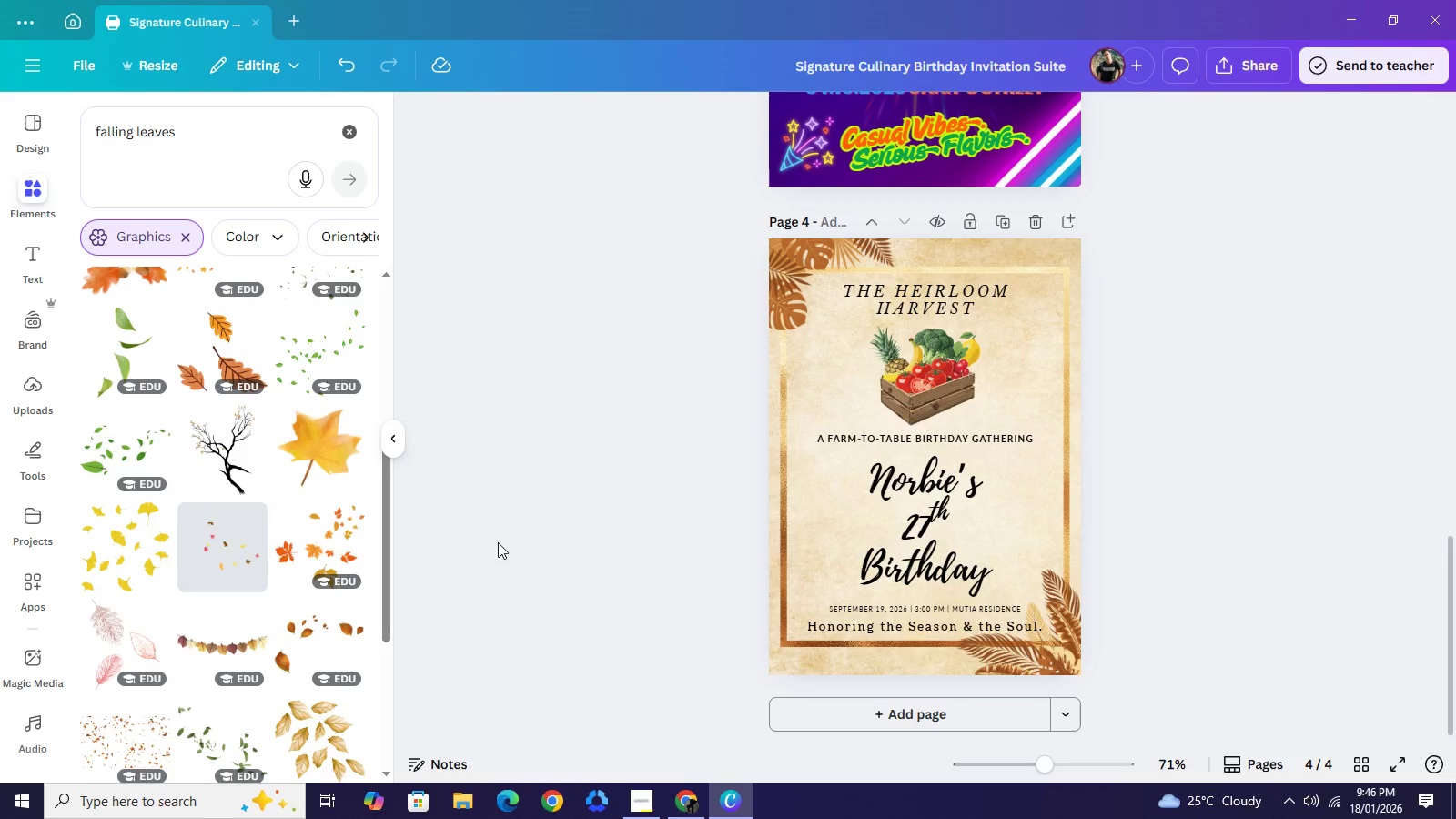 
left_click([339, 538])
 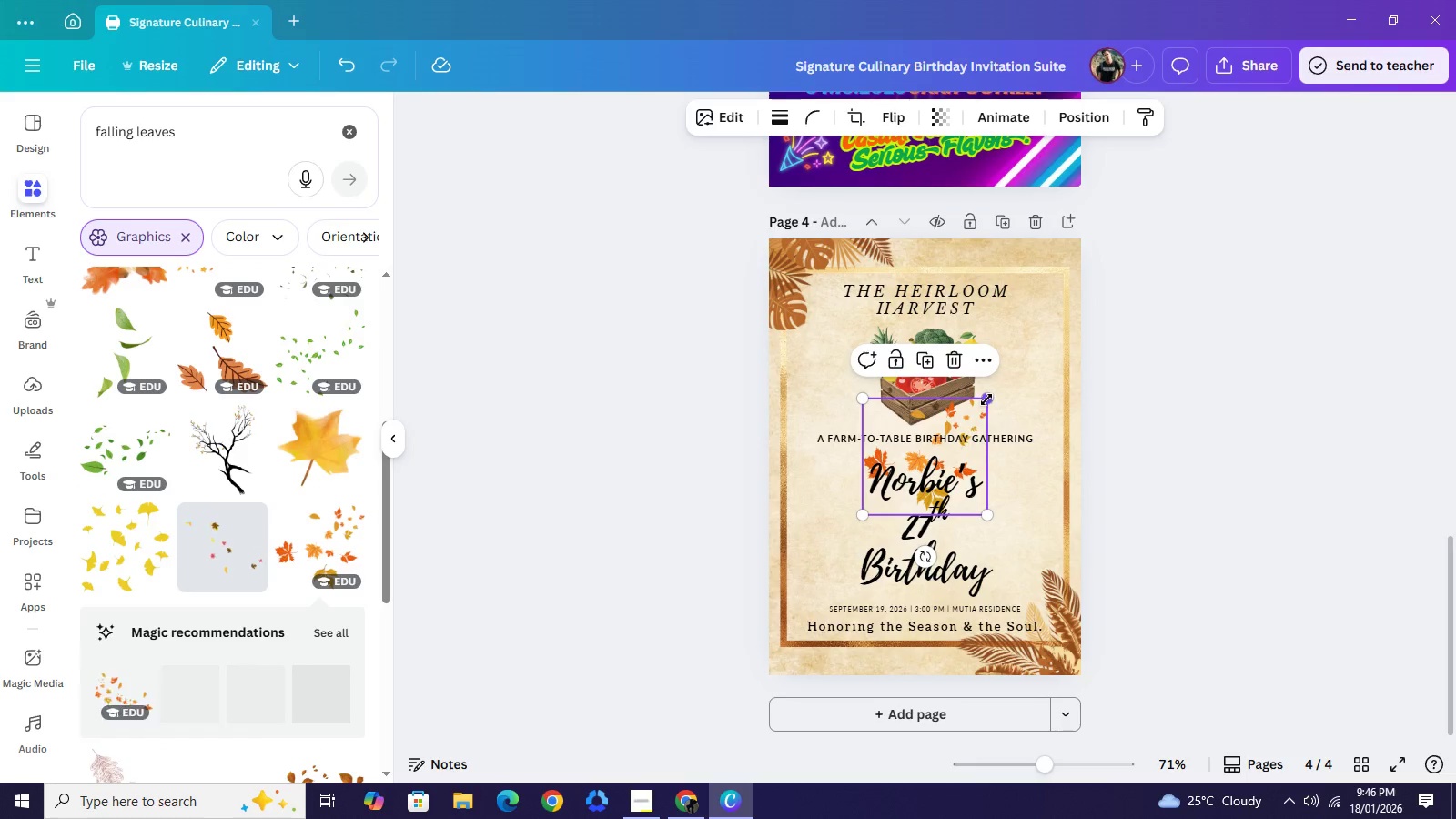 
left_click_drag(start_coordinate=[986, 399], to_coordinate=[963, 416])
 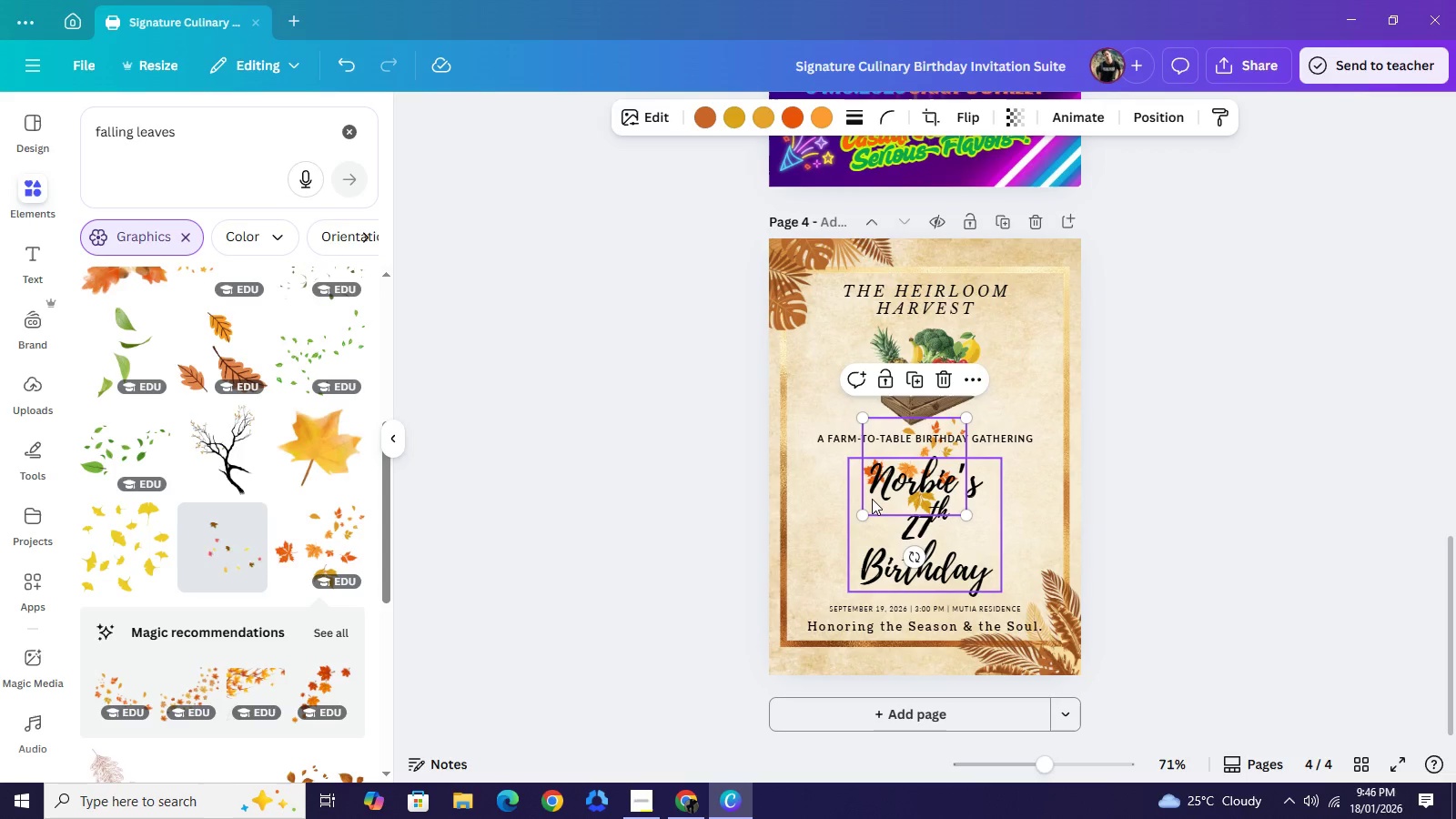 
left_click_drag(start_coordinate=[872, 499], to_coordinate=[800, 550])
 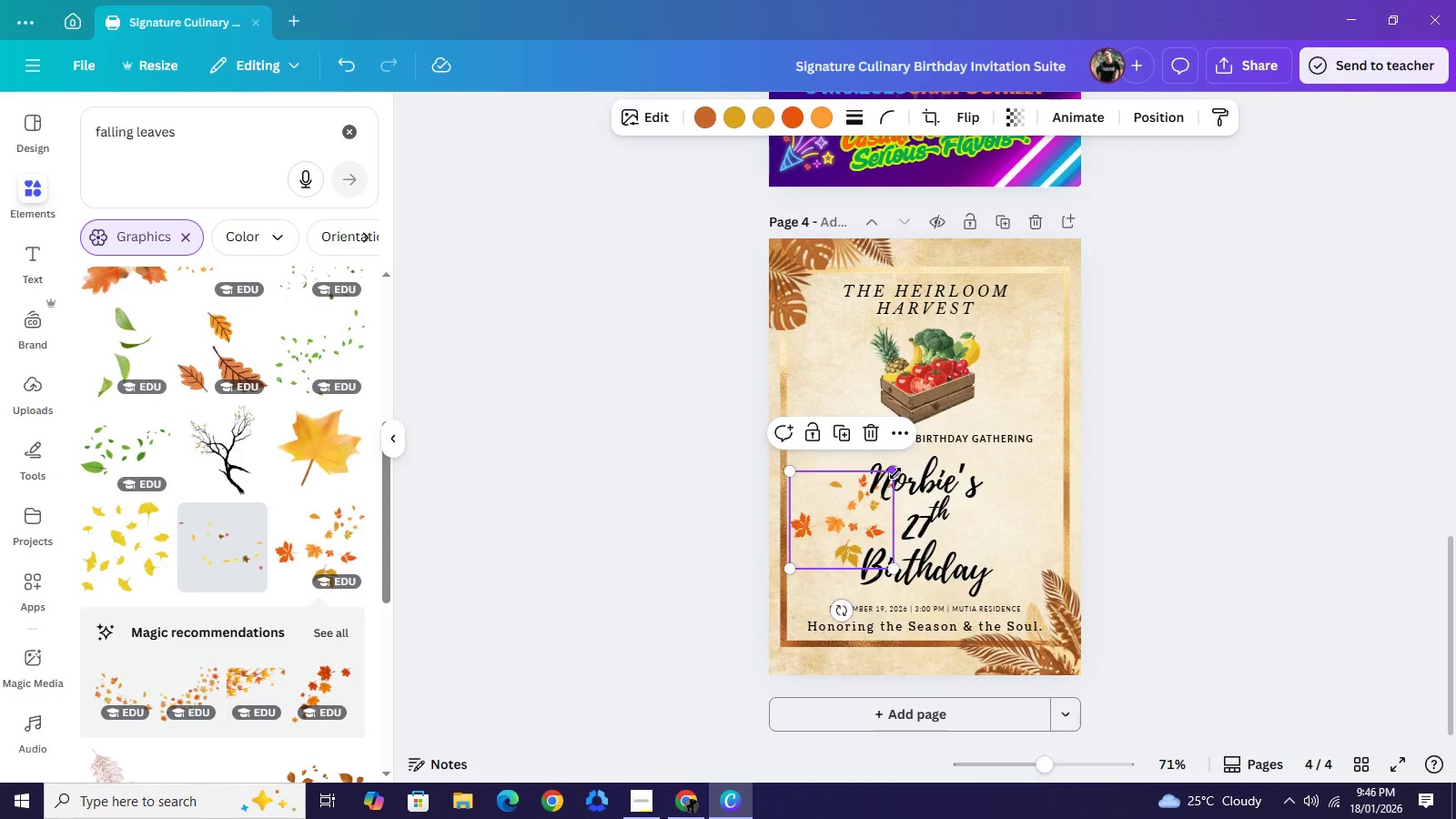 
left_click_drag(start_coordinate=[895, 473], to_coordinate=[873, 503])
 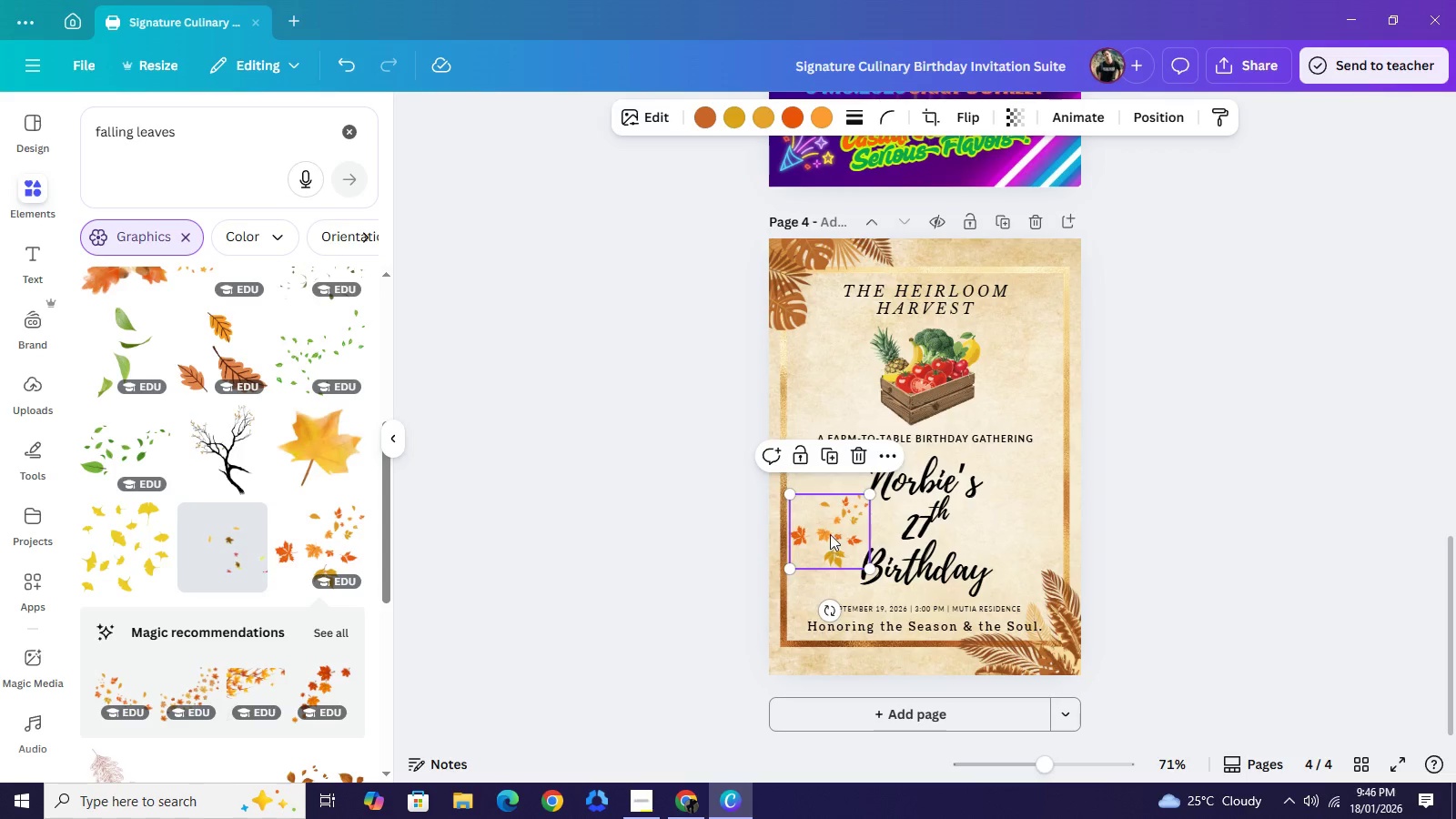 
left_click_drag(start_coordinate=[829, 540], to_coordinate=[828, 508])
 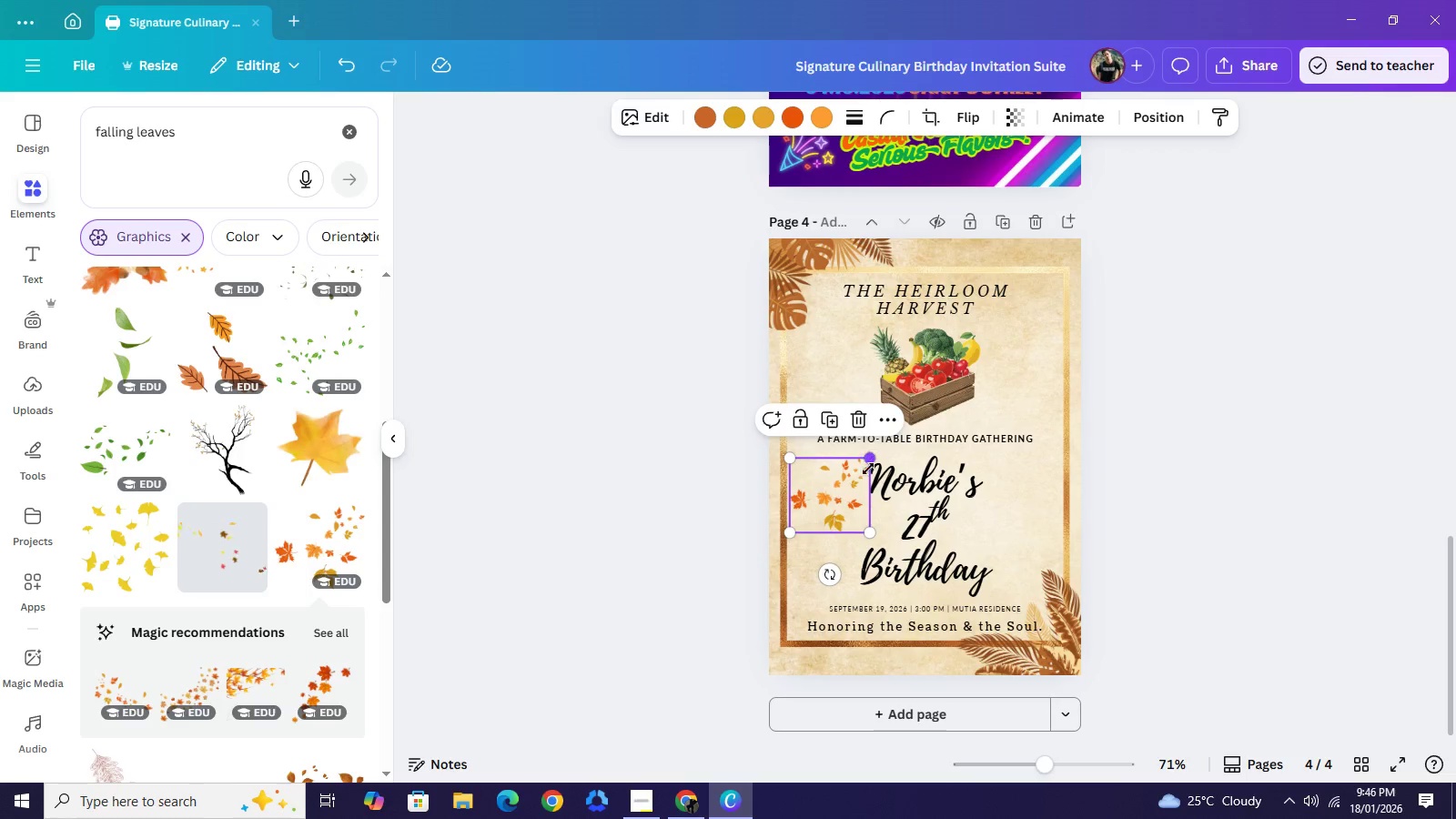 
left_click_drag(start_coordinate=[871, 457], to_coordinate=[864, 477])
 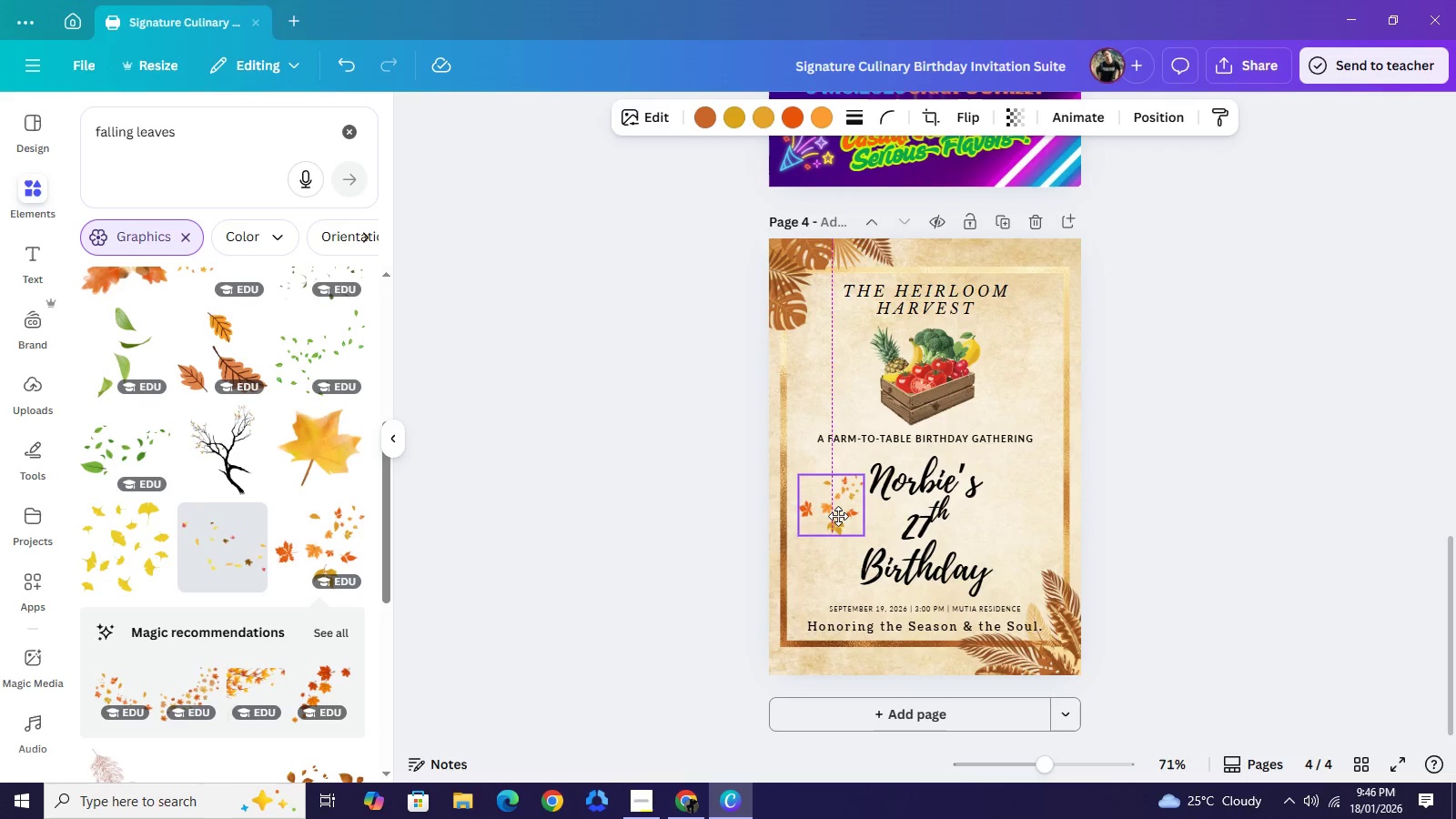 
left_click_drag(start_coordinate=[829, 504], to_coordinate=[1030, 485])
 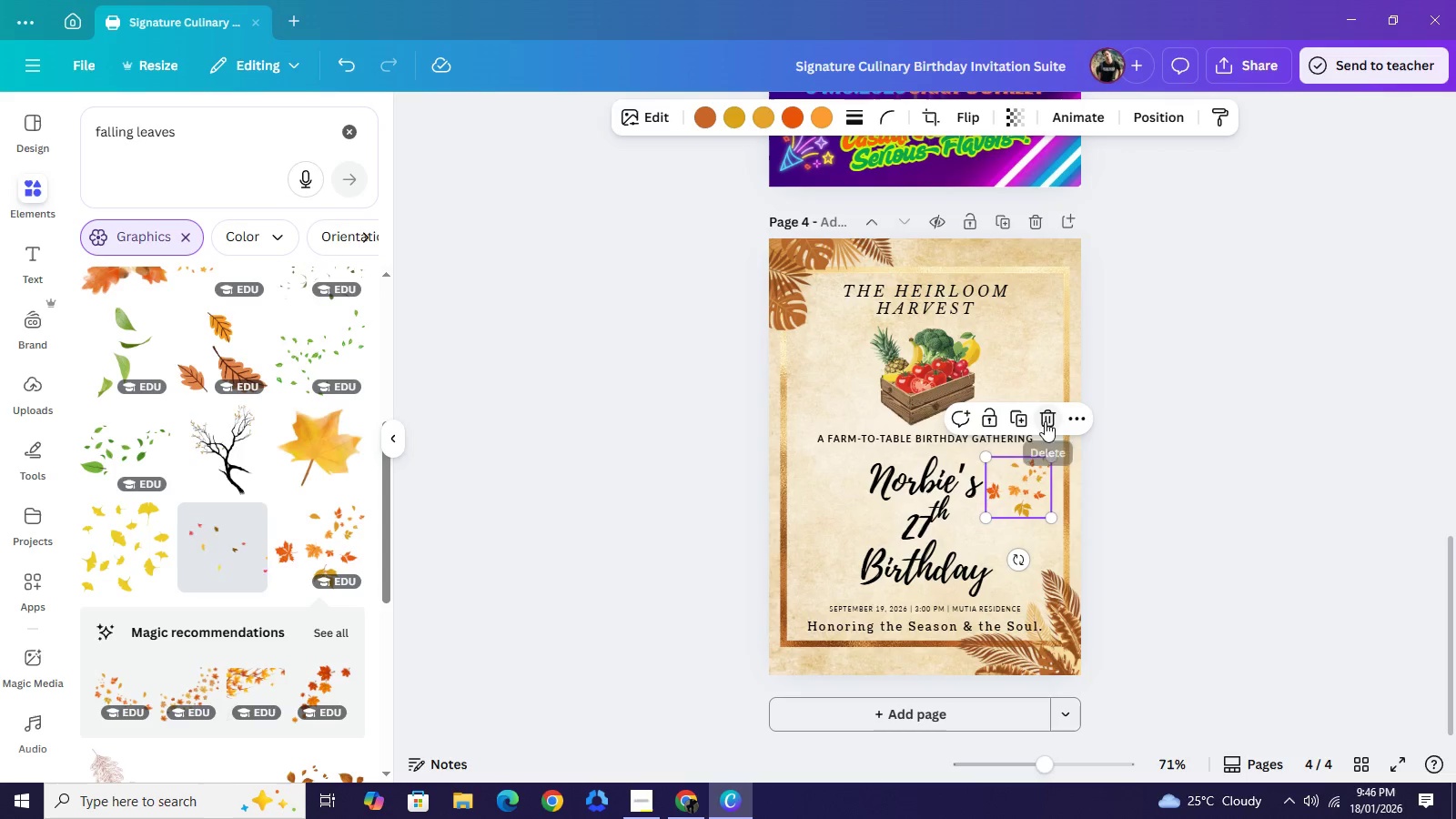 
left_click([1045, 421])
 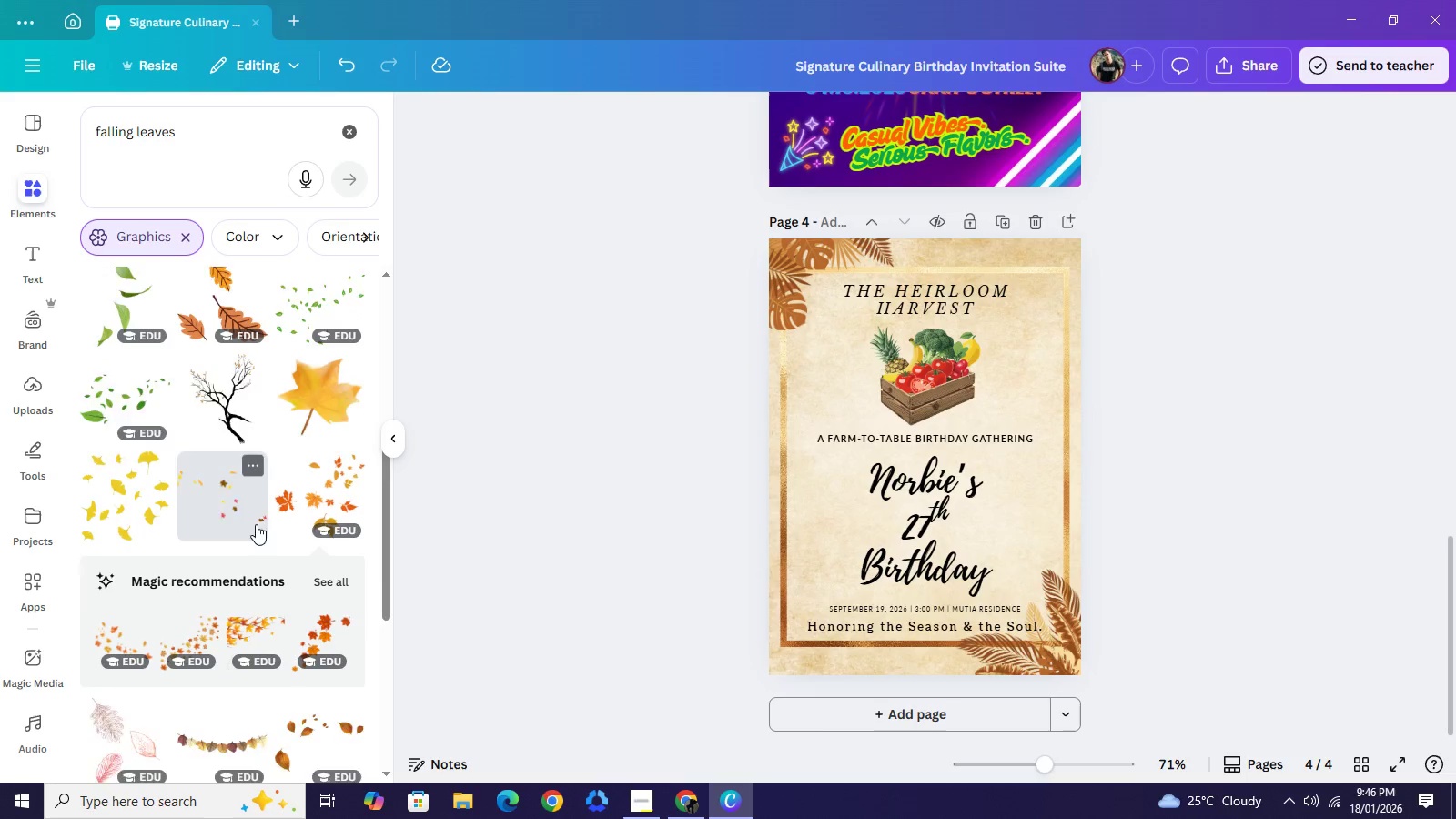 
scroll: coordinate [280, 597], scroll_direction: down, amount: 10.0
 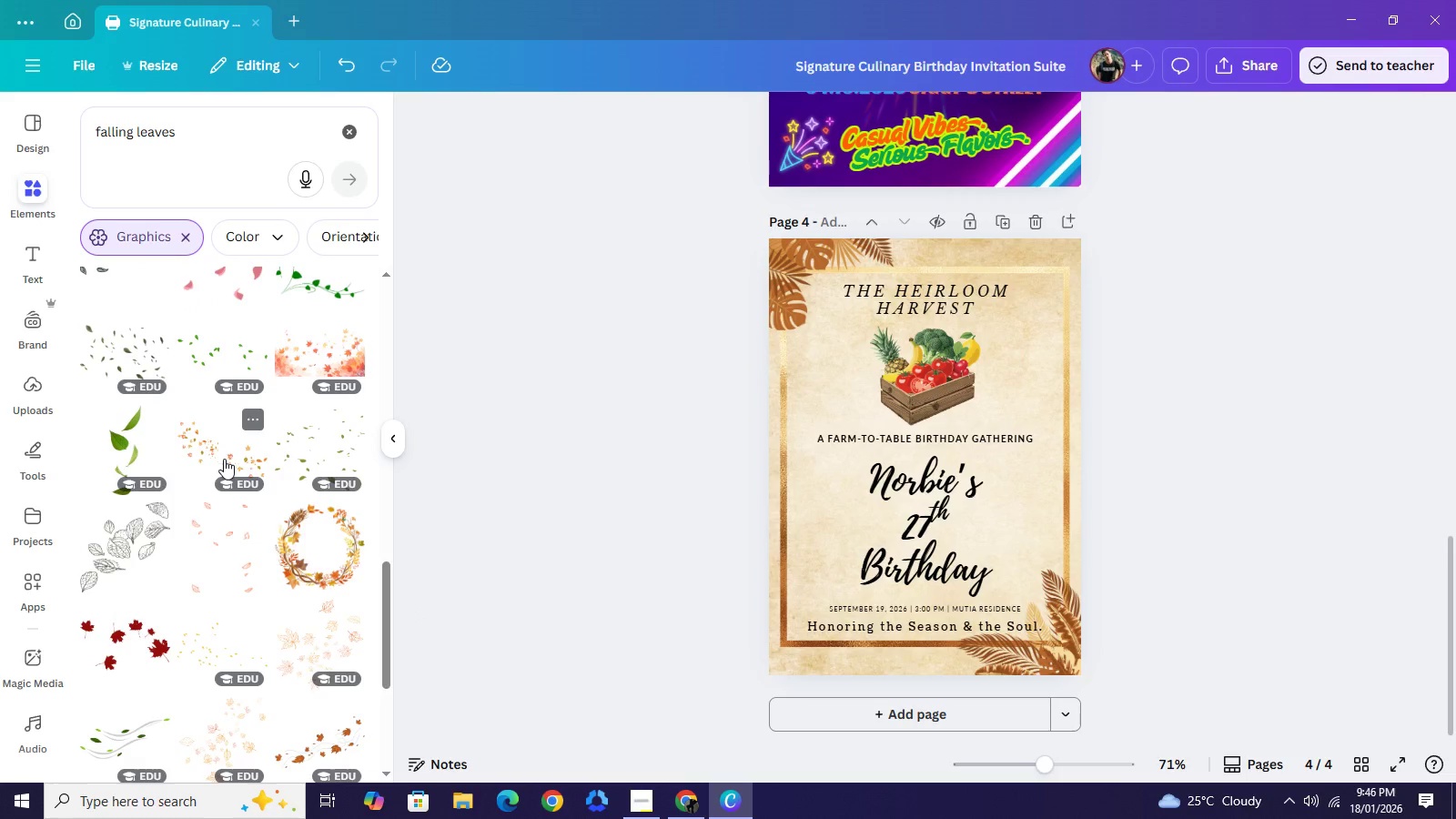 
left_click([224, 459])
 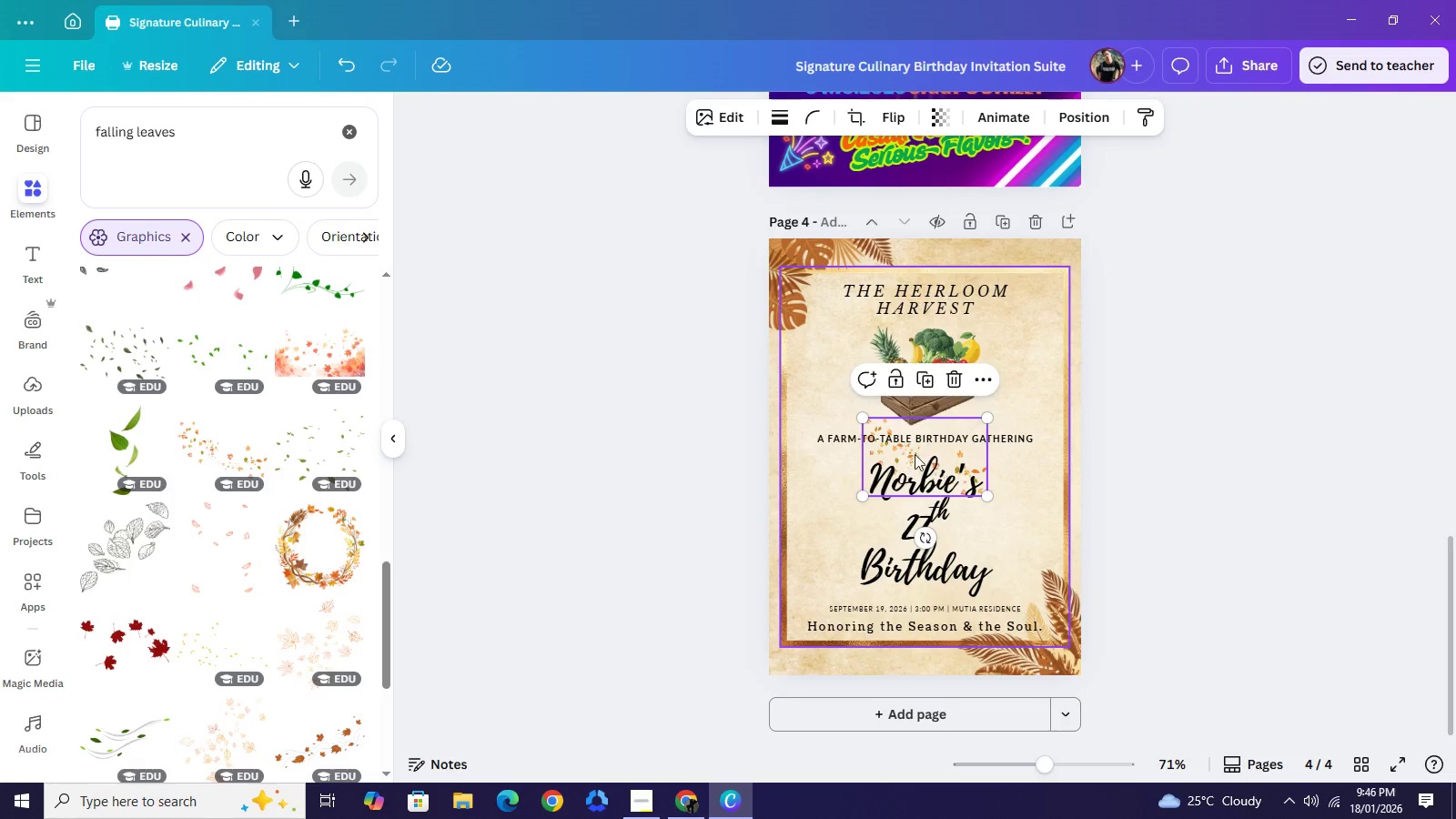 
left_click_drag(start_coordinate=[916, 454], to_coordinate=[834, 417])
 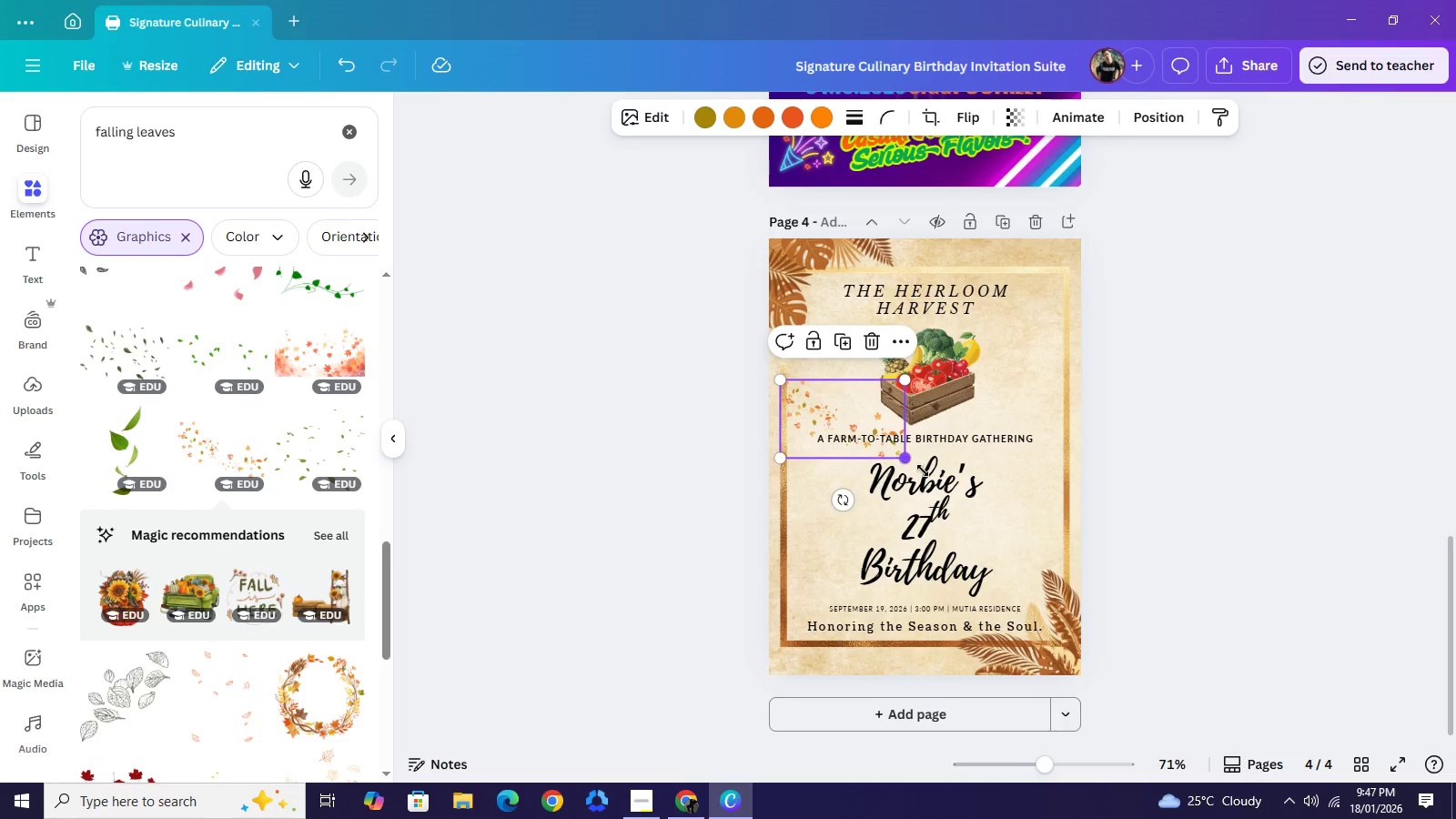 
left_click_drag(start_coordinate=[904, 460], to_coordinate=[1075, 547])
 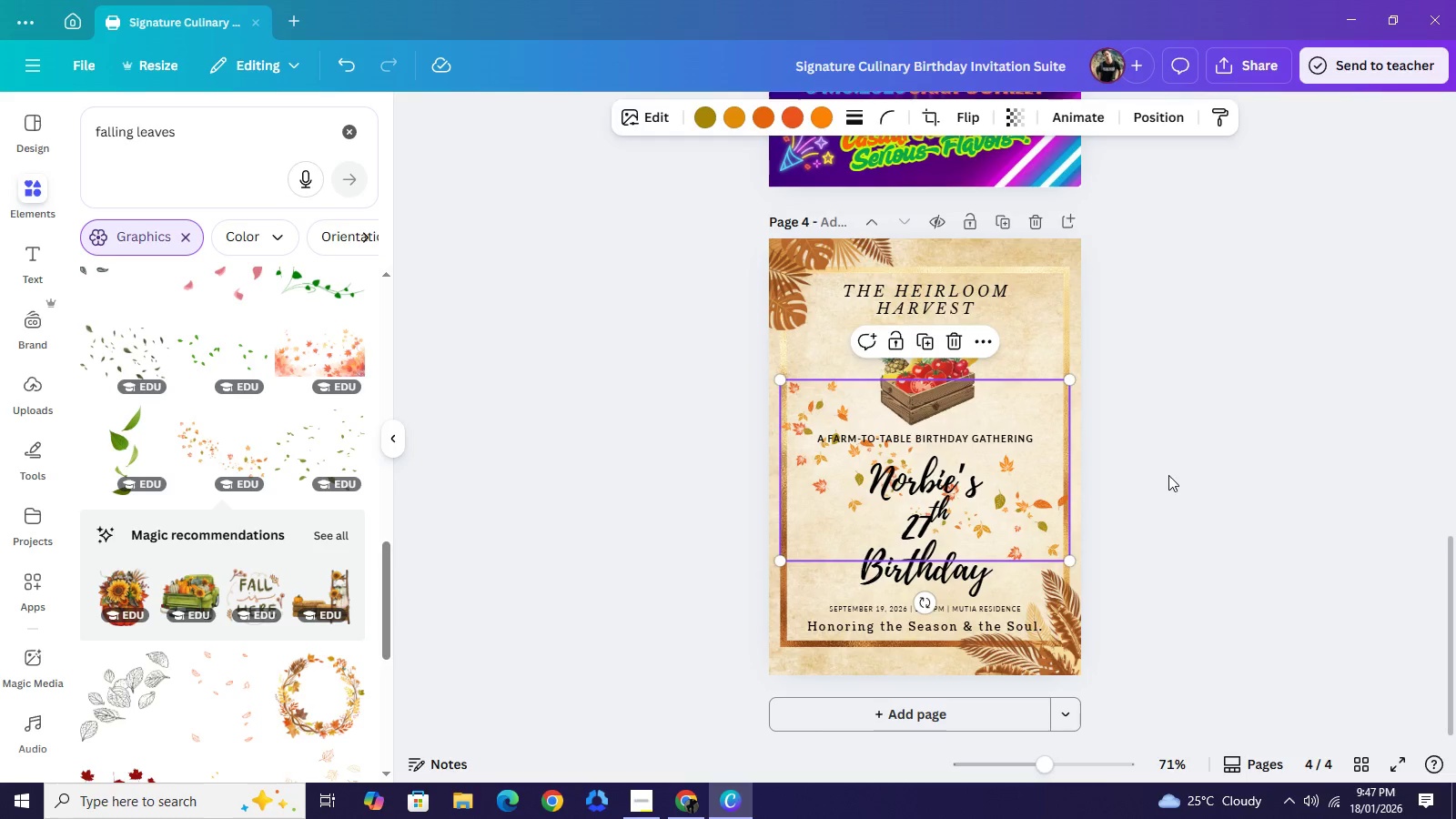 
left_click([1168, 475])
 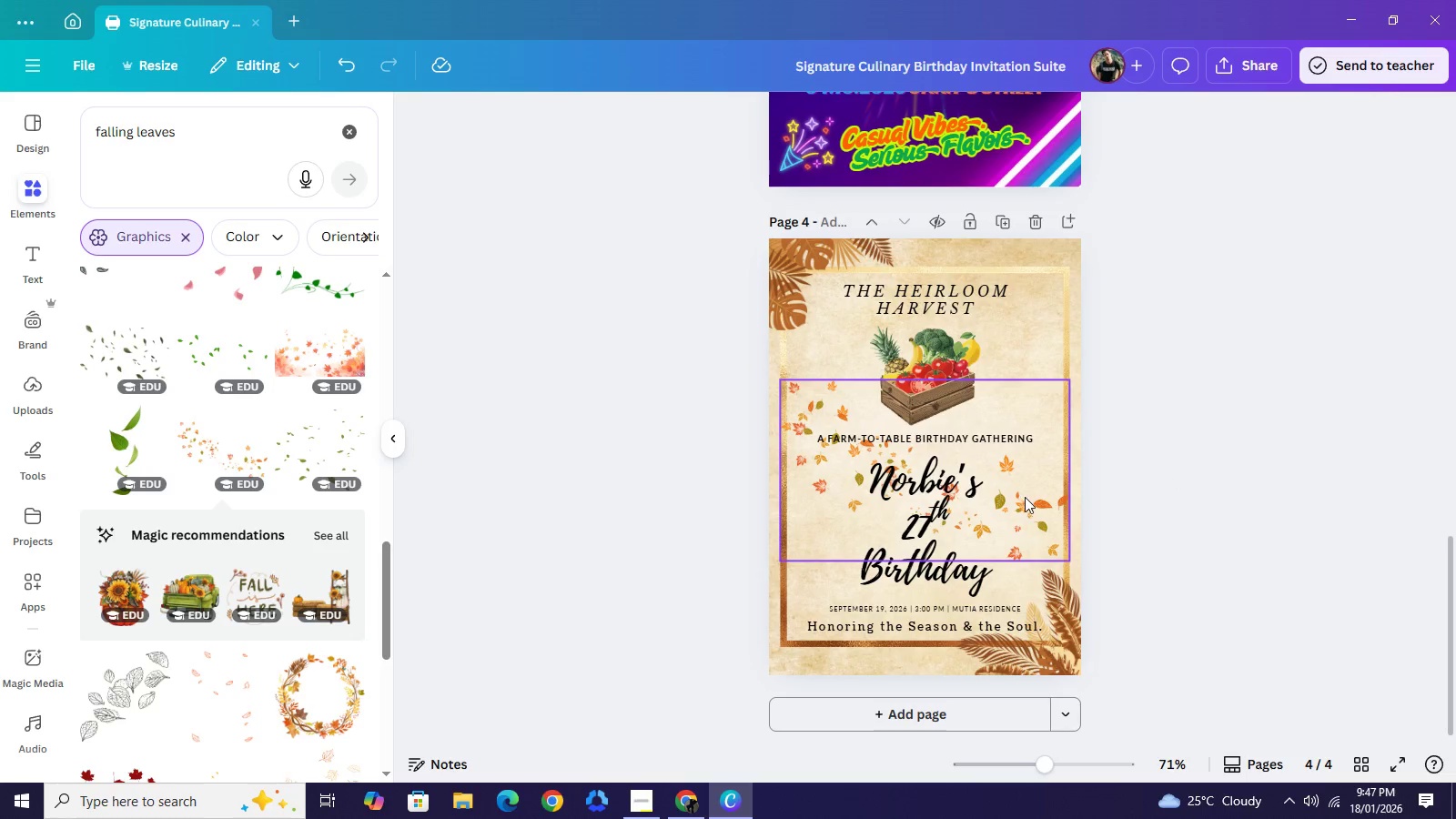 
left_click_drag(start_coordinate=[1019, 490], to_coordinate=[1022, 542])
 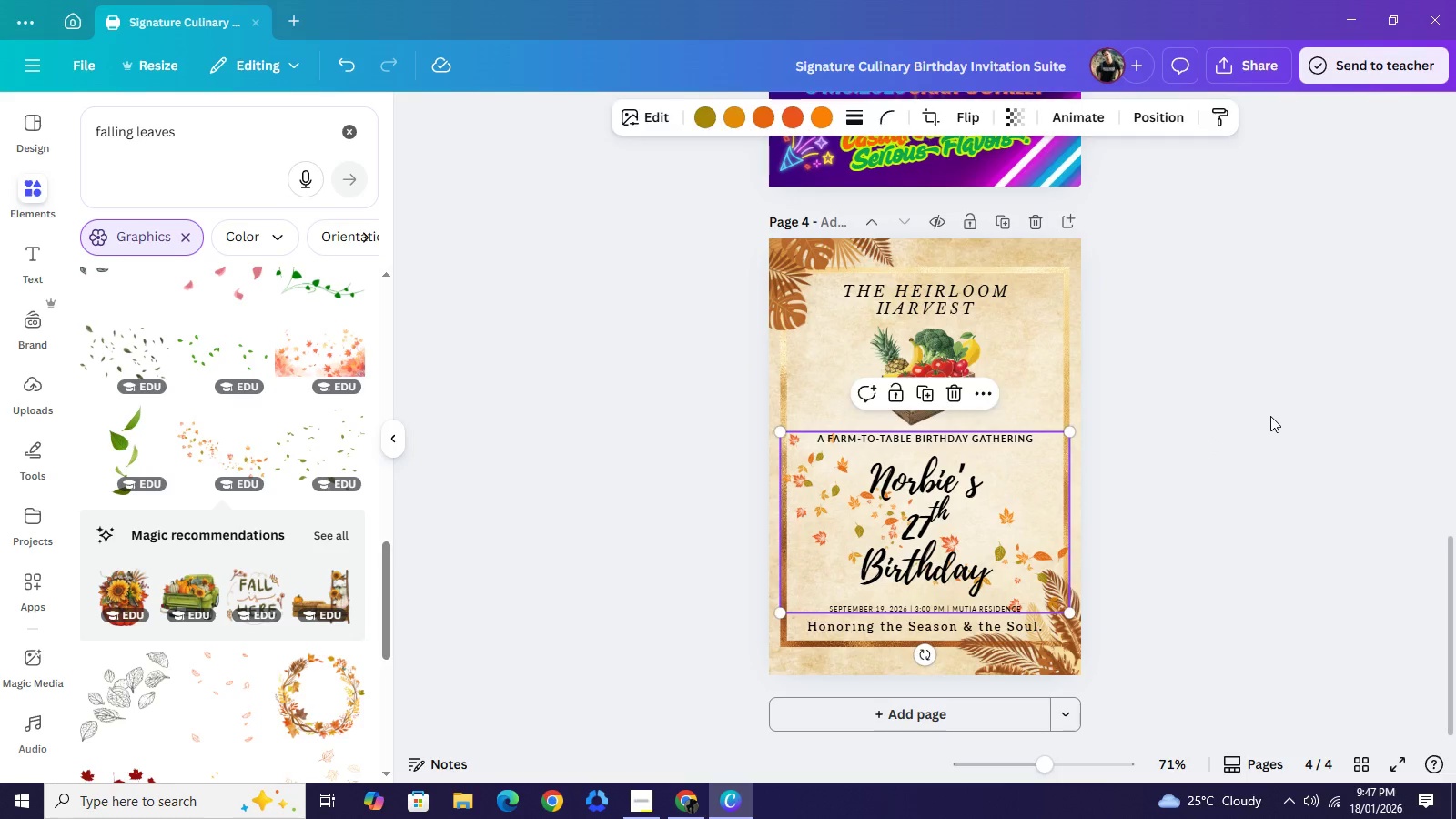 
left_click([1270, 416])
 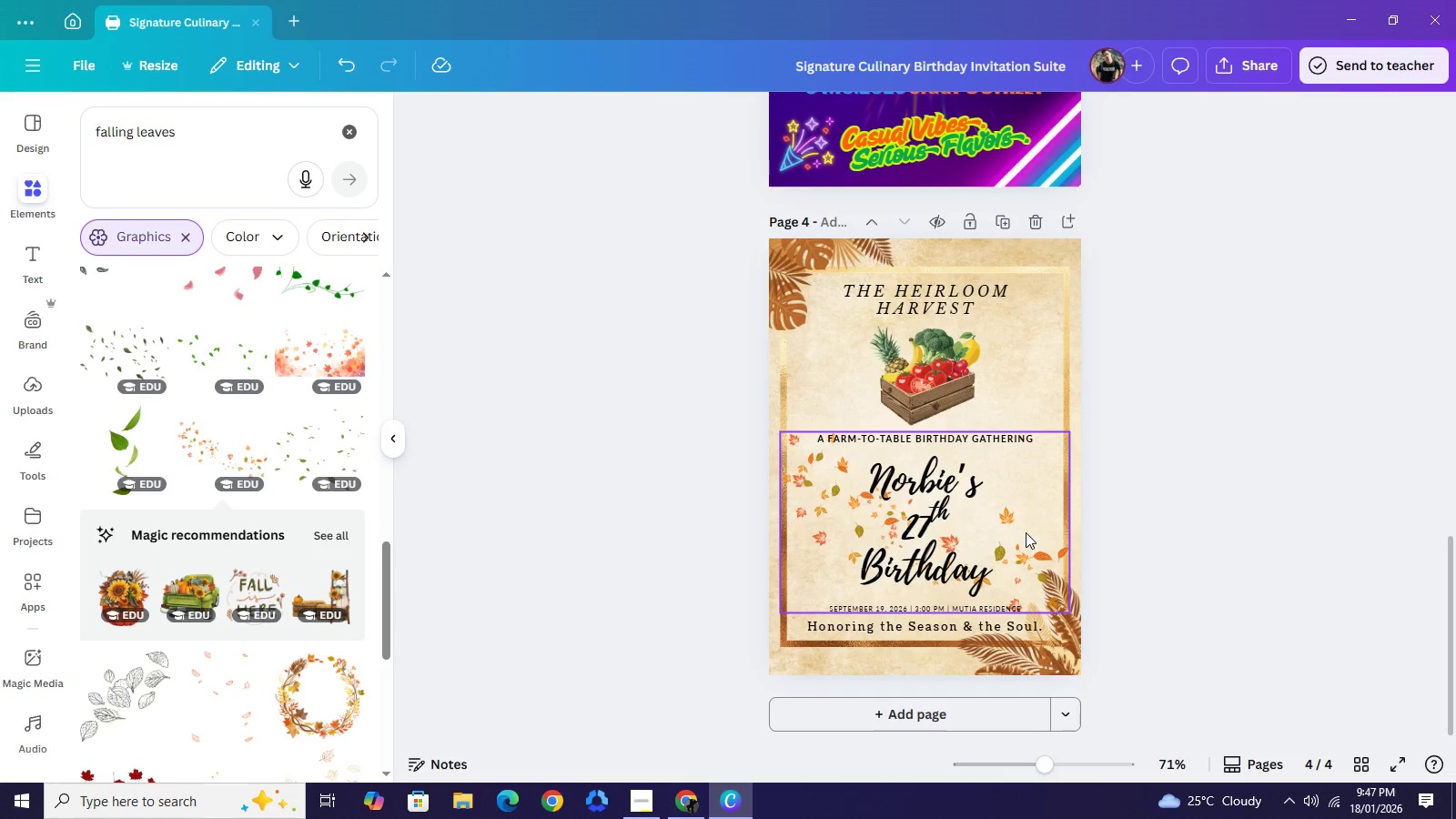 
left_click([1026, 532])
 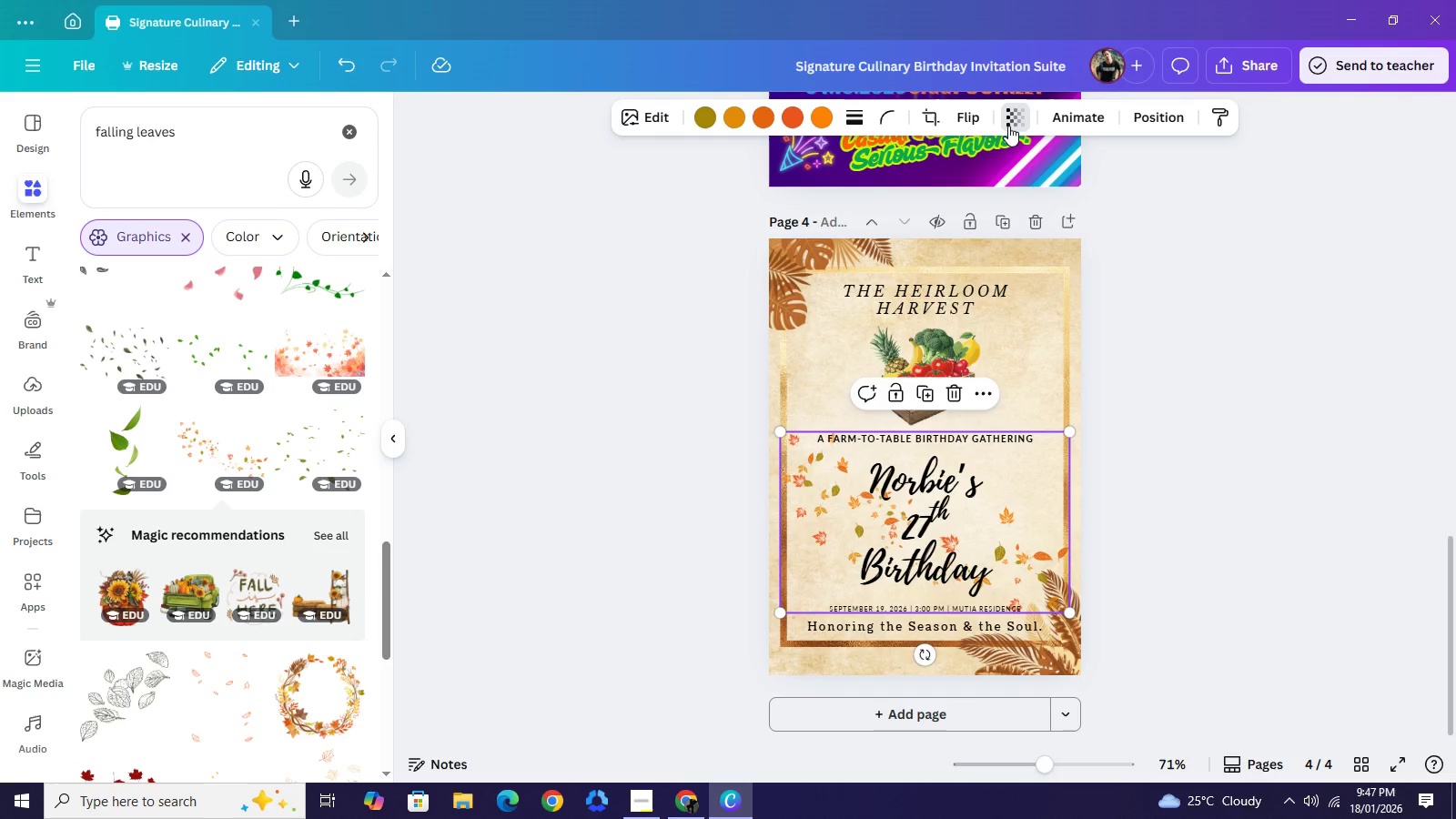 
left_click_drag(start_coordinate=[1051, 197], to_coordinate=[1003, 218])
 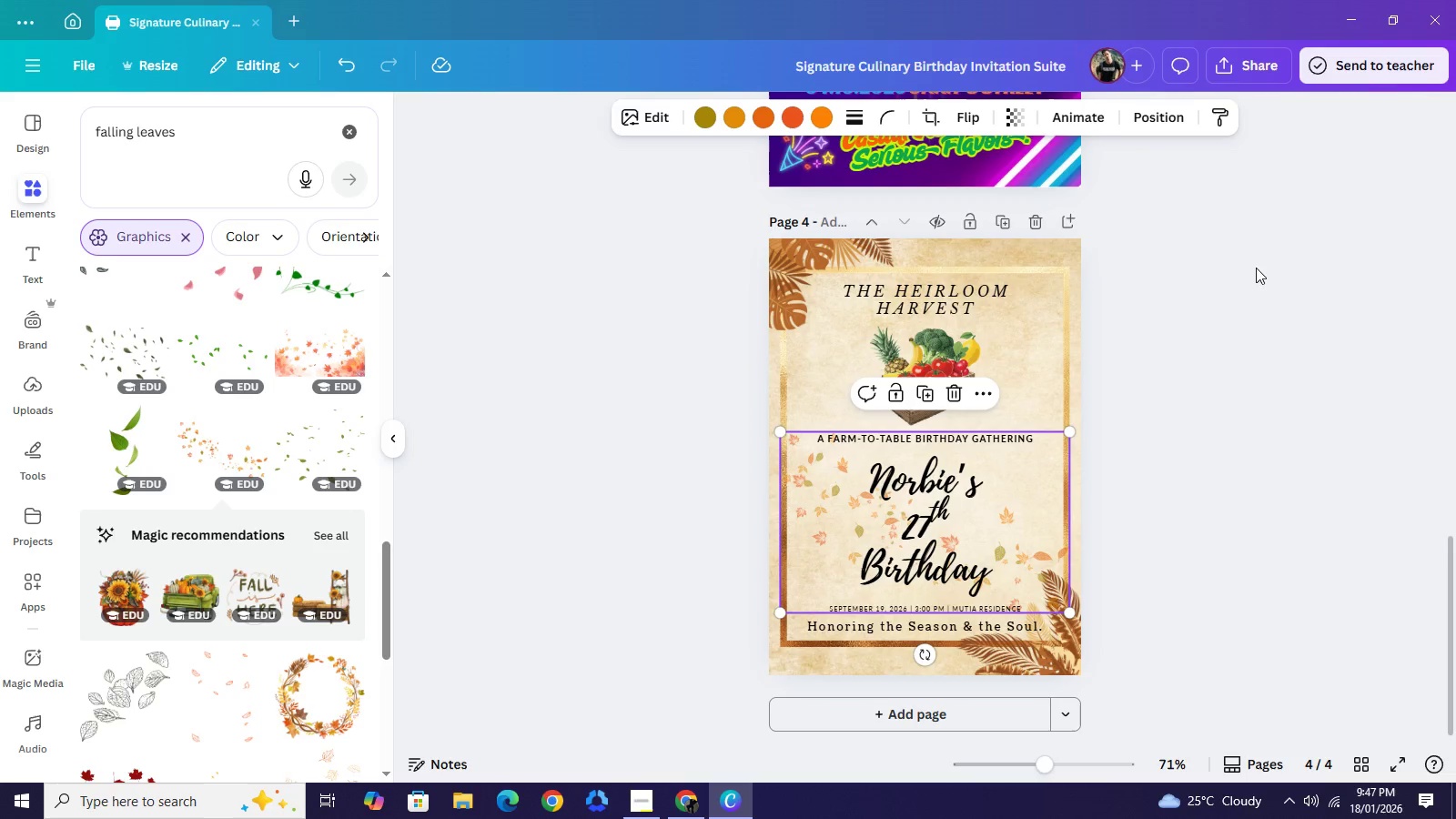 
left_click([1256, 266])
 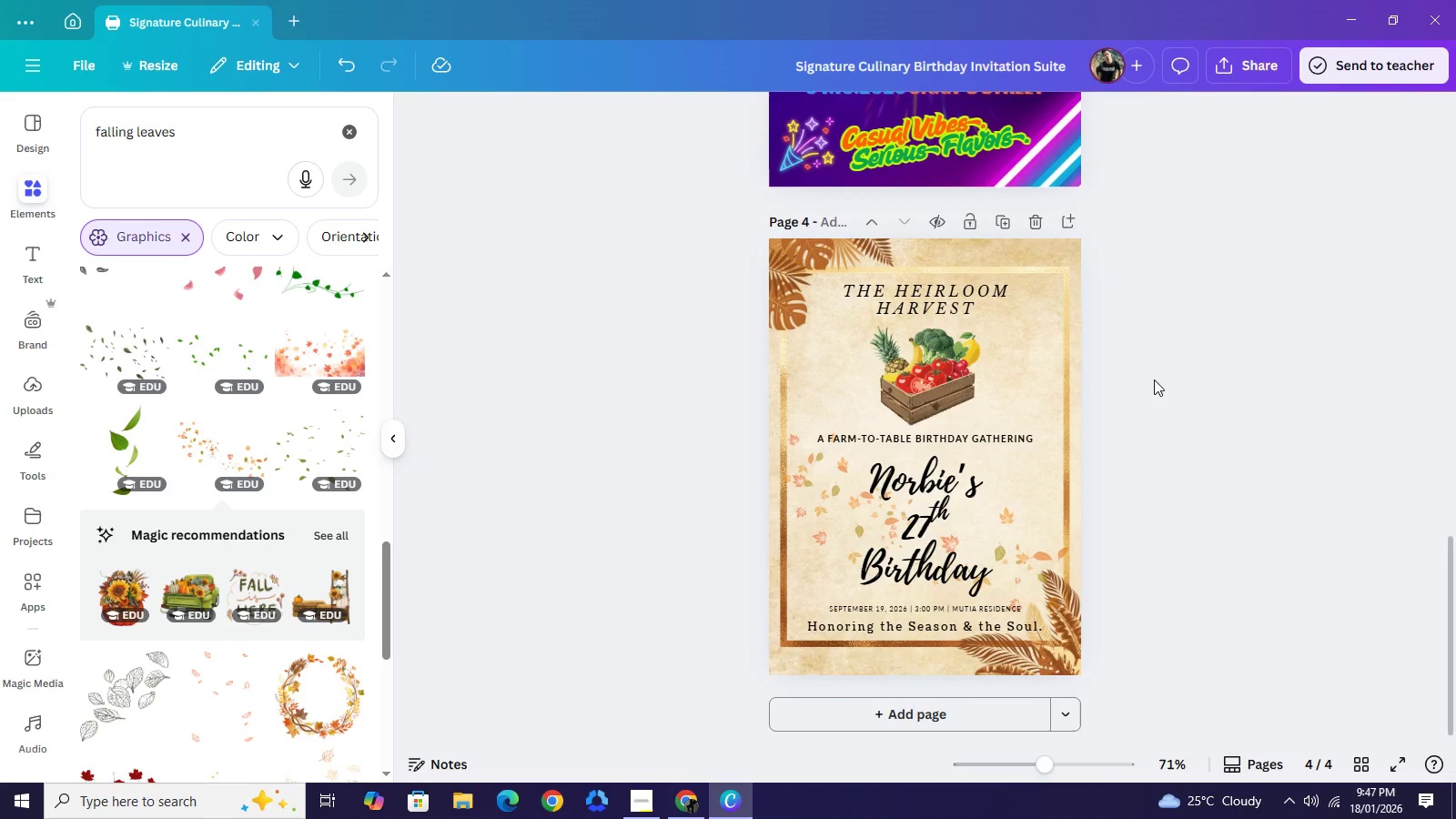 
wait(14.06)
 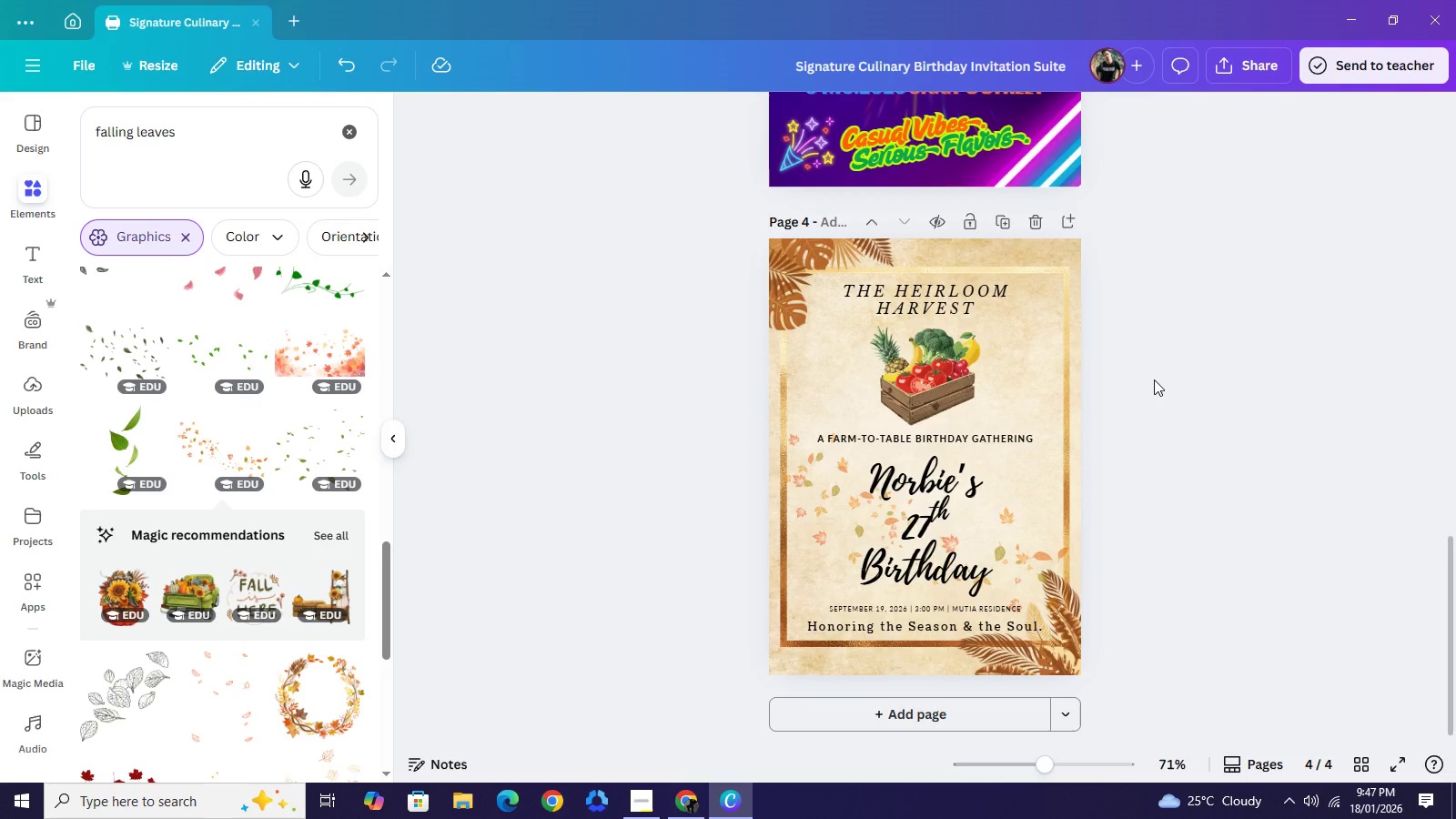 
scroll: coordinate [270, 620], scroll_direction: down, amount: 6.0
 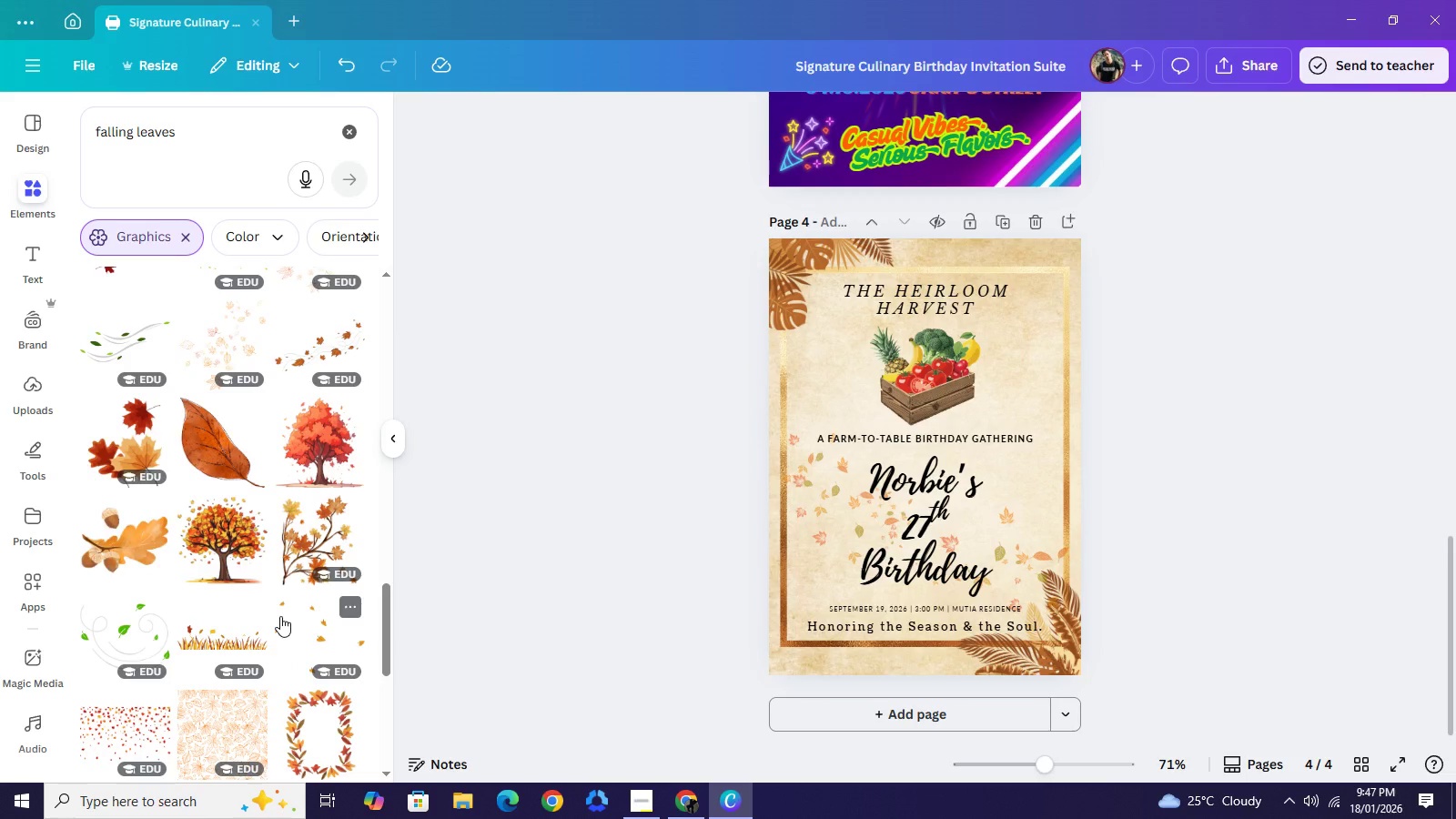 
wait(9.85)
 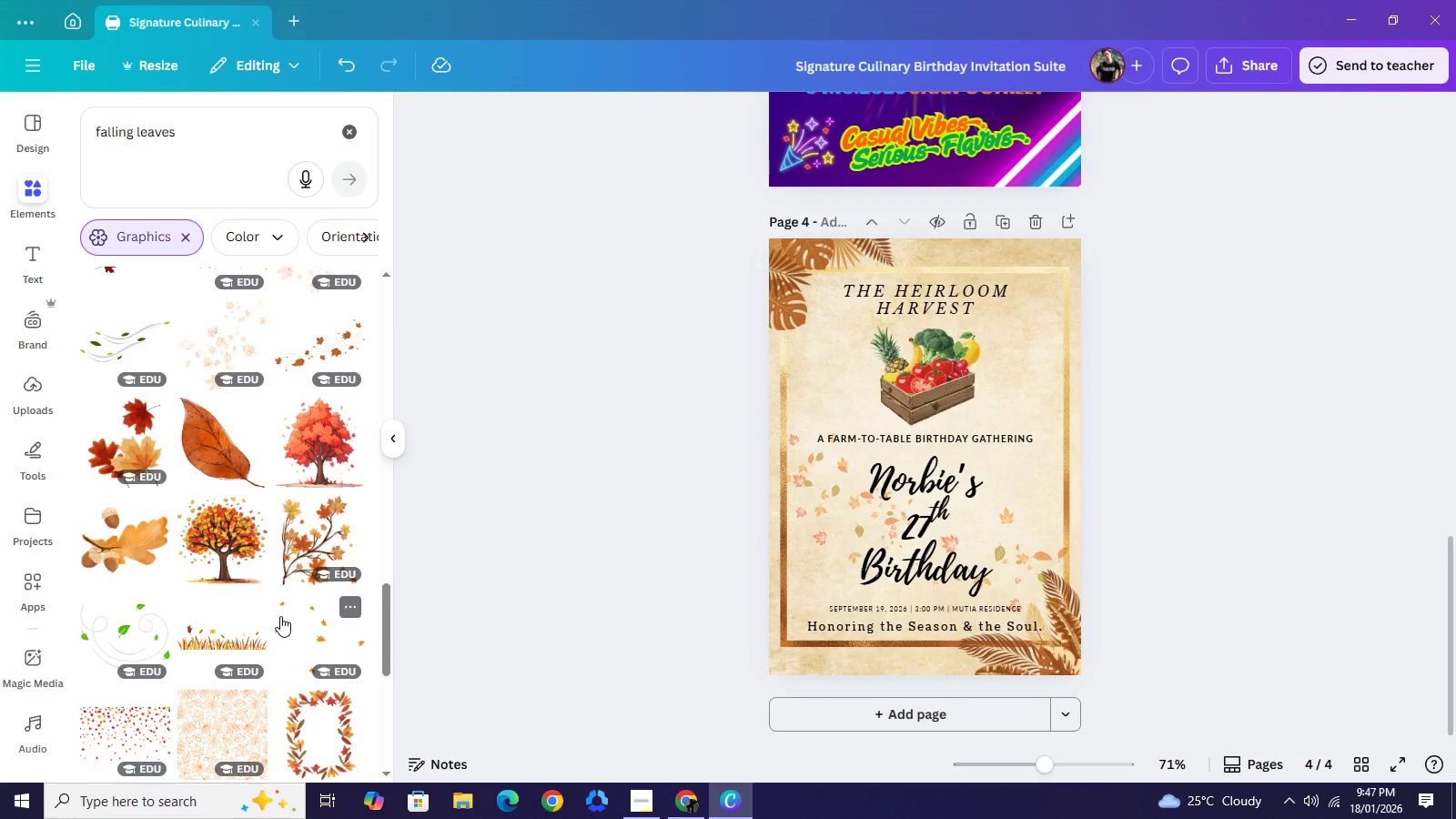 
scroll: coordinate [318, 626], scroll_direction: down, amount: 3.0
 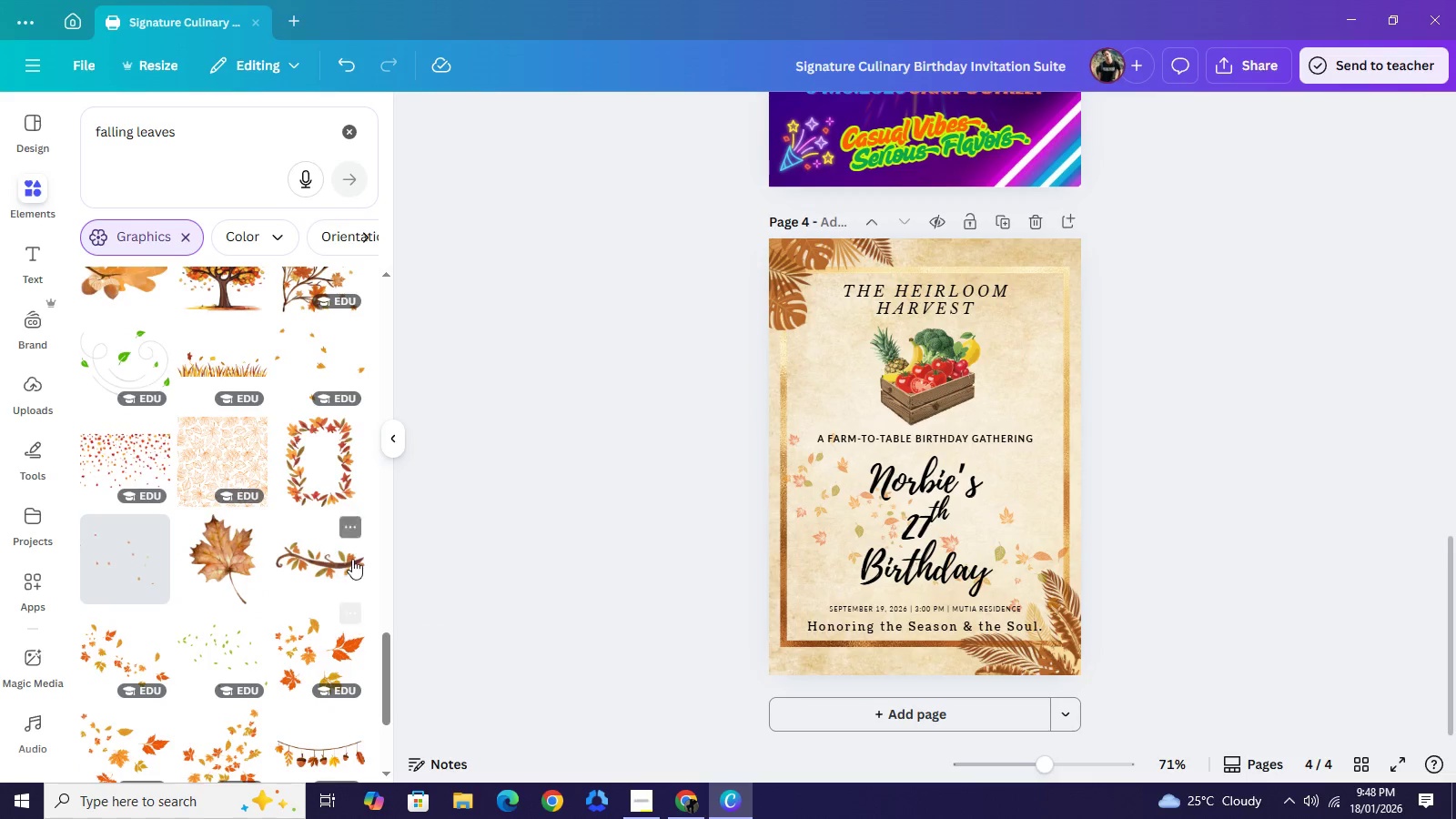 
left_click([352, 558])
 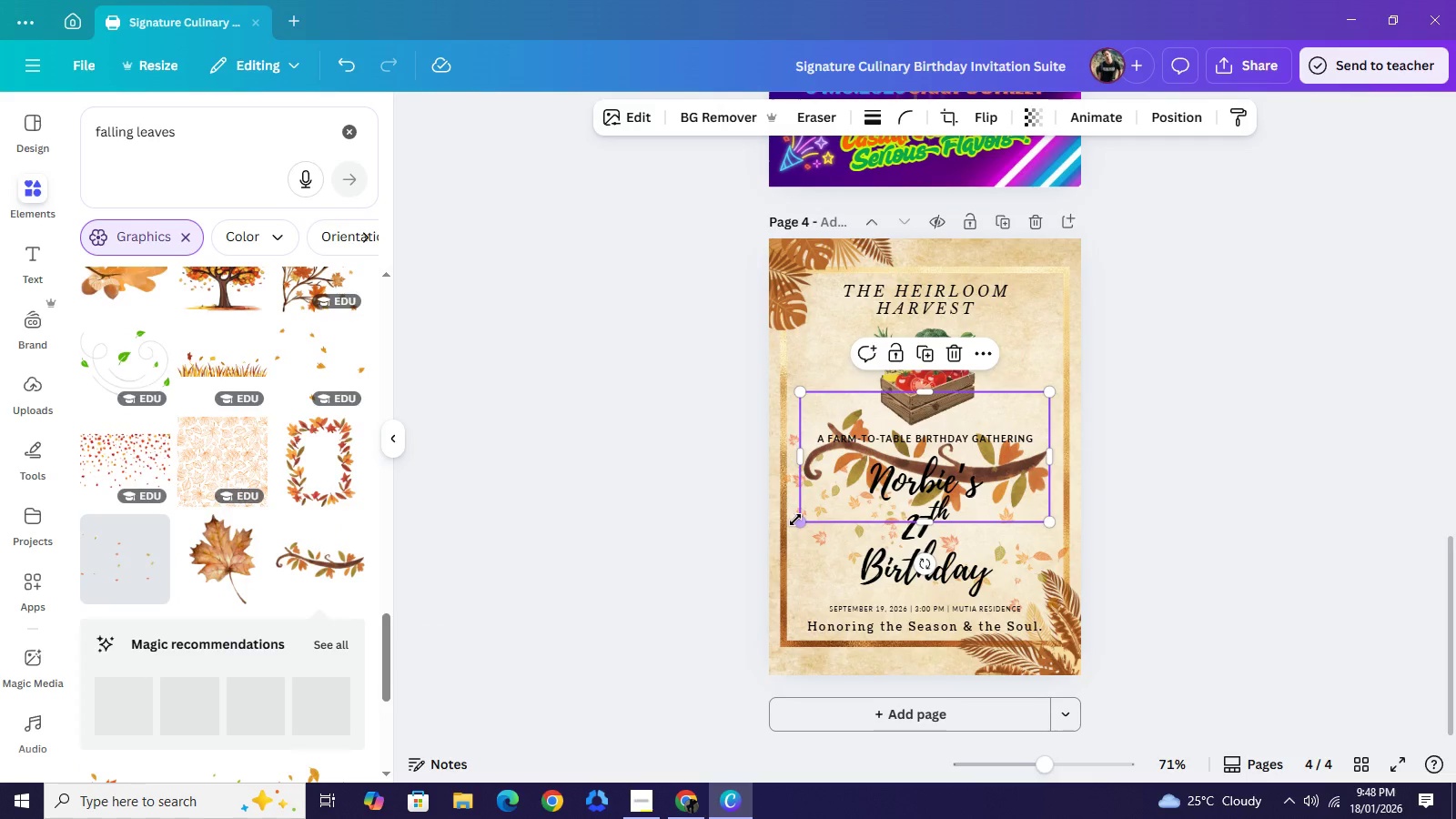 
left_click_drag(start_coordinate=[801, 525], to_coordinate=[994, 480])
 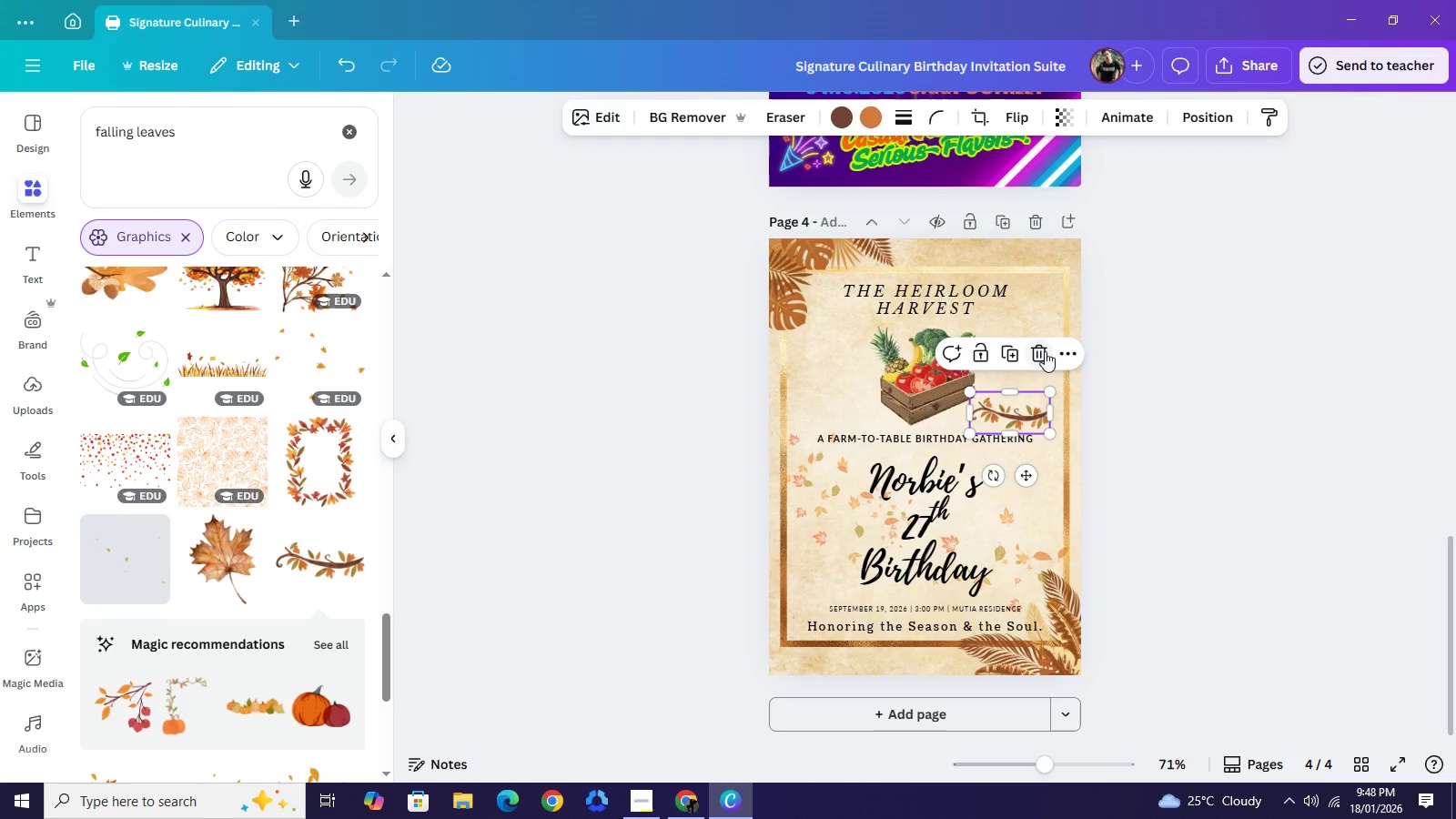 
left_click([1045, 351])
 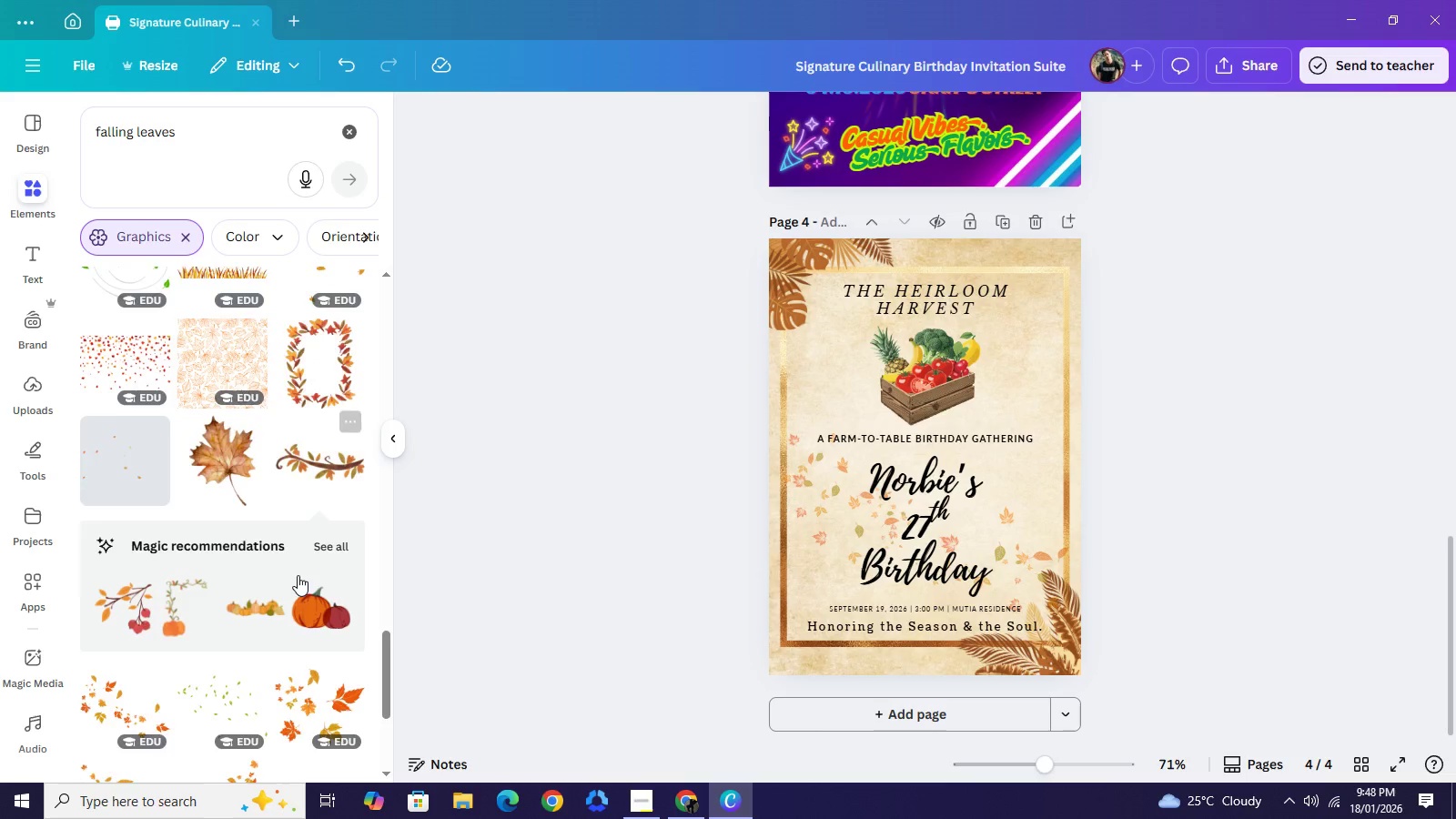 
scroll: coordinate [298, 586], scroll_direction: down, amount: 3.0
 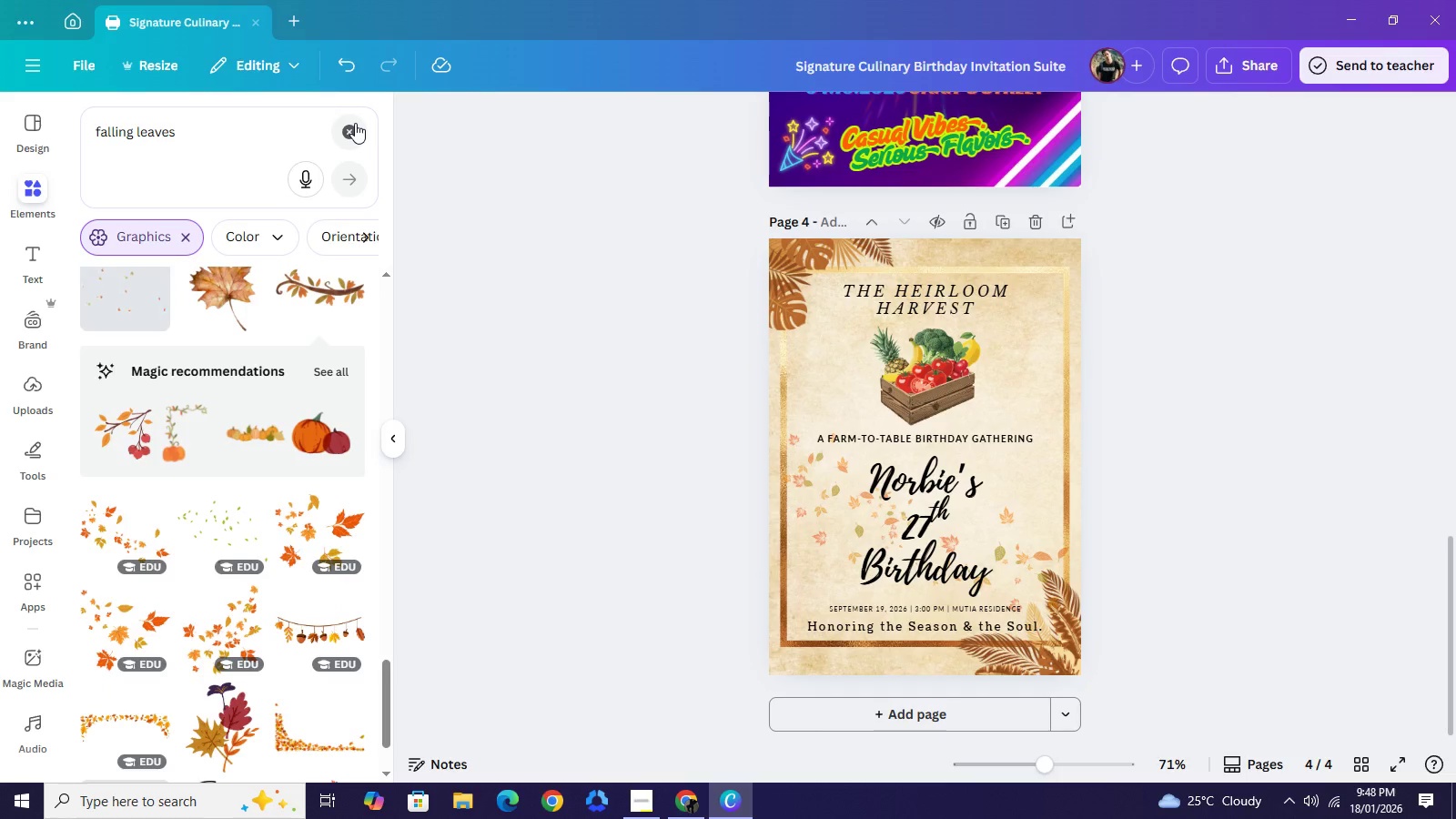 
left_click([355, 123])
 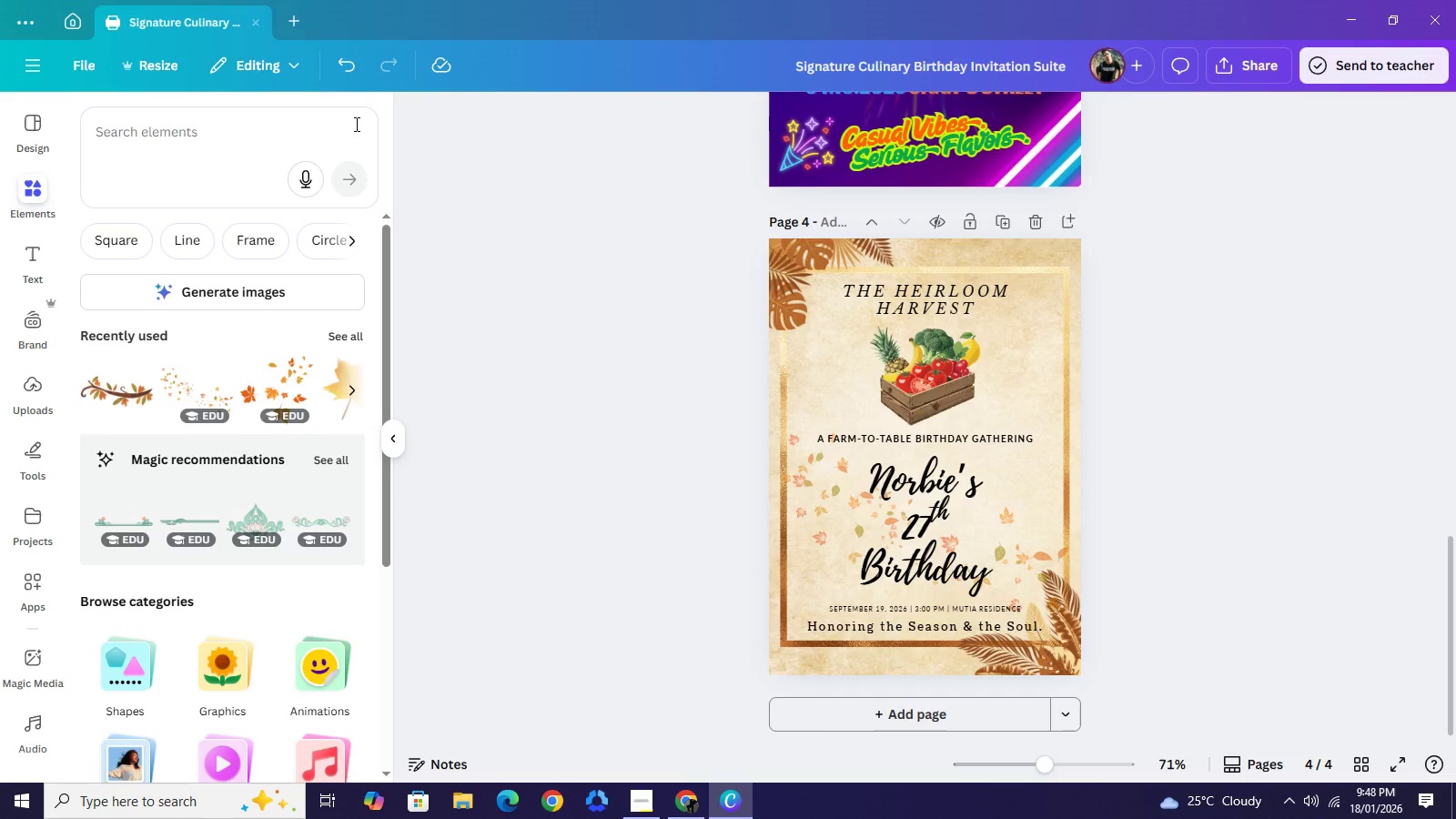 
left_click([355, 124])
 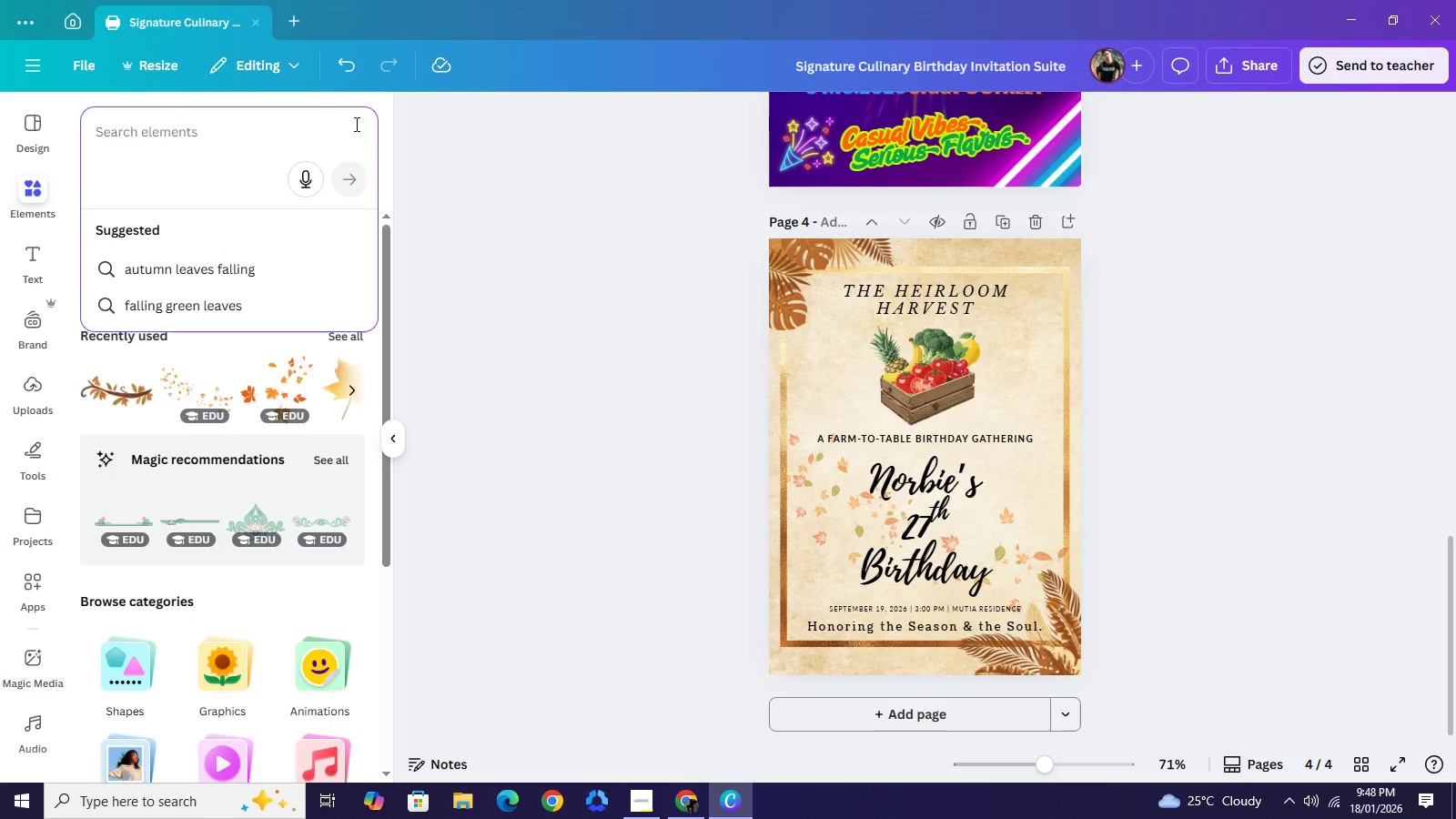 
type(branches)
key(NumpadEnter)
 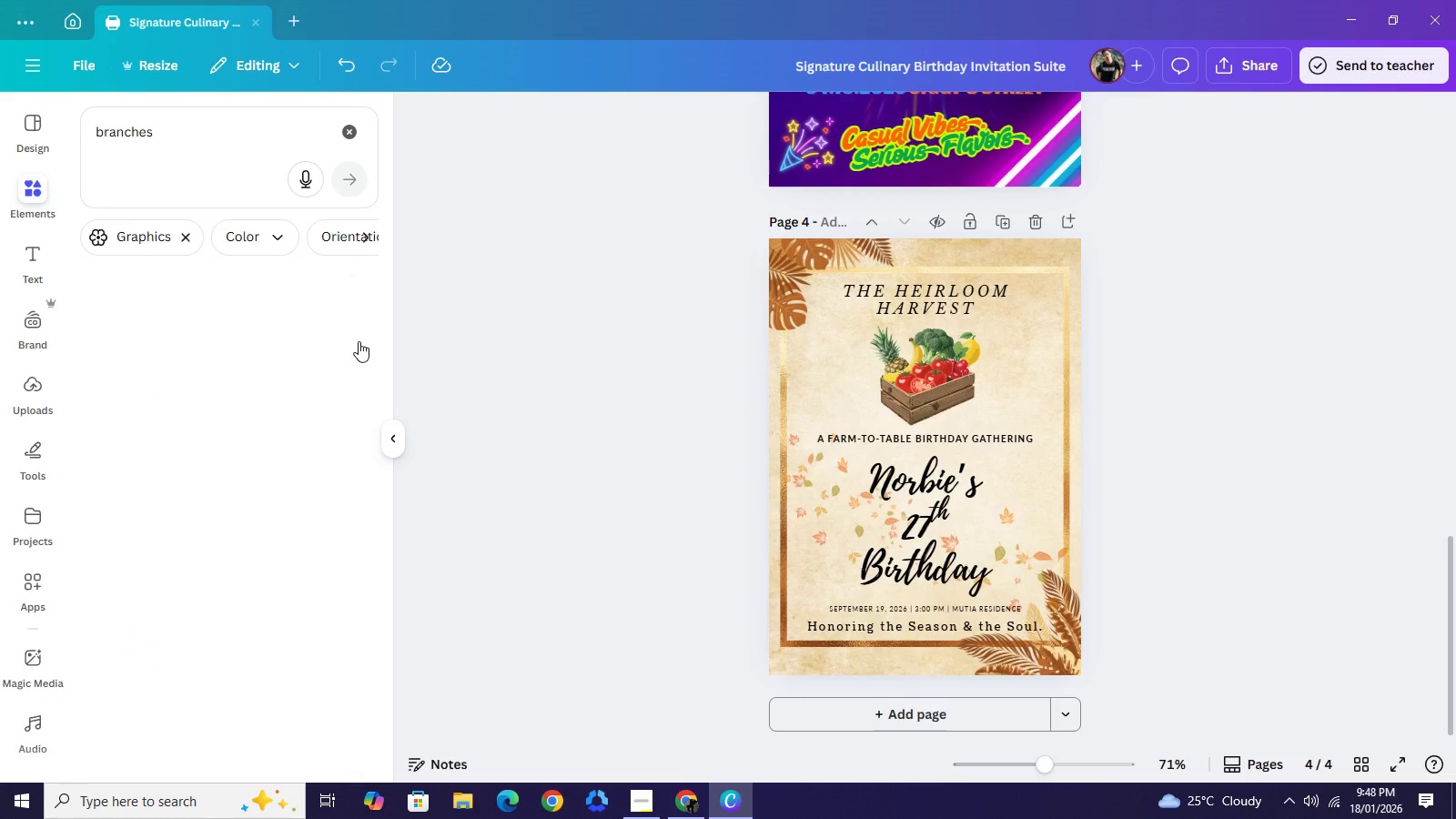 
wait(9.8)
 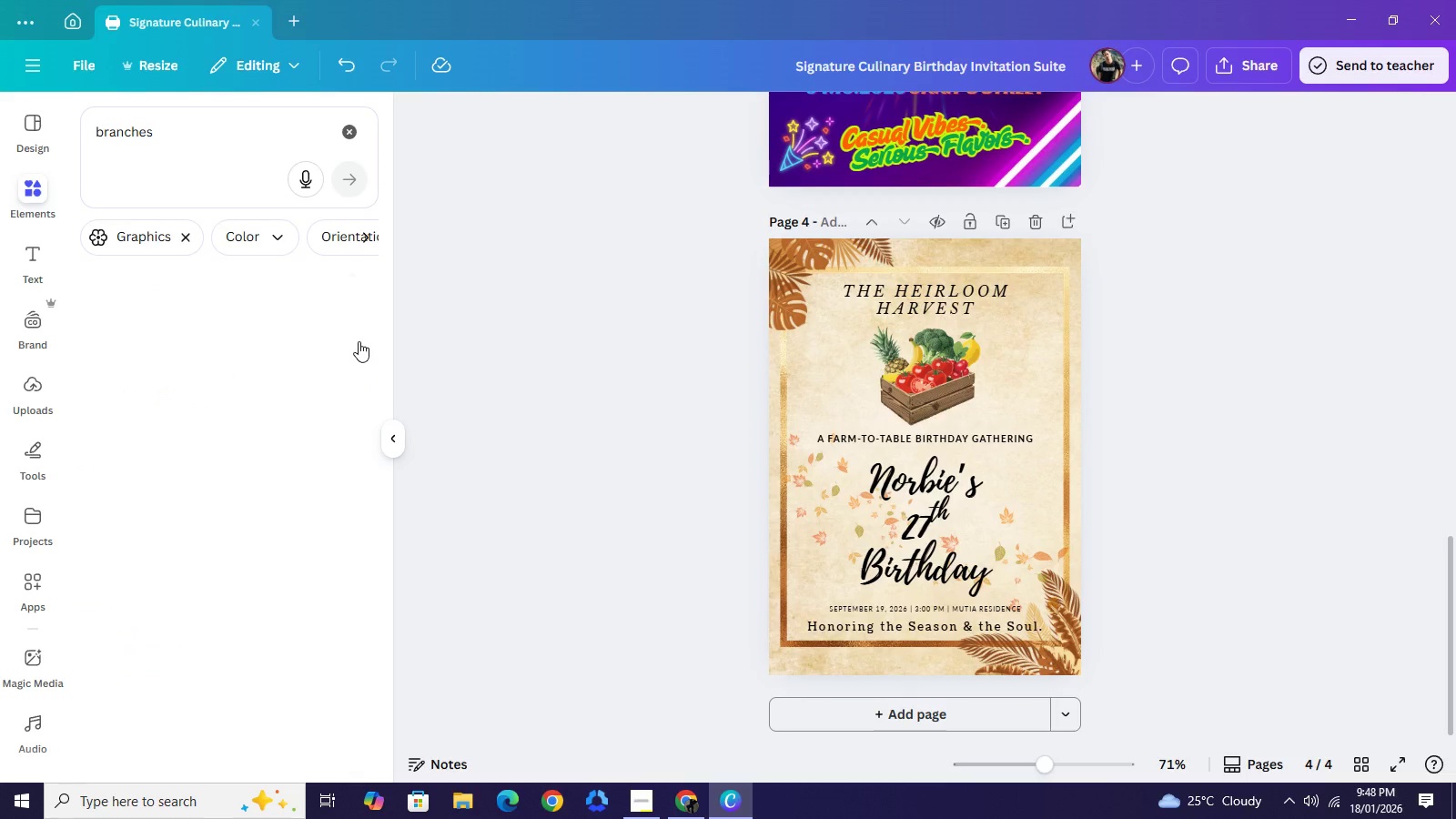 
scroll: coordinate [315, 554], scroll_direction: down, amount: 10.0
 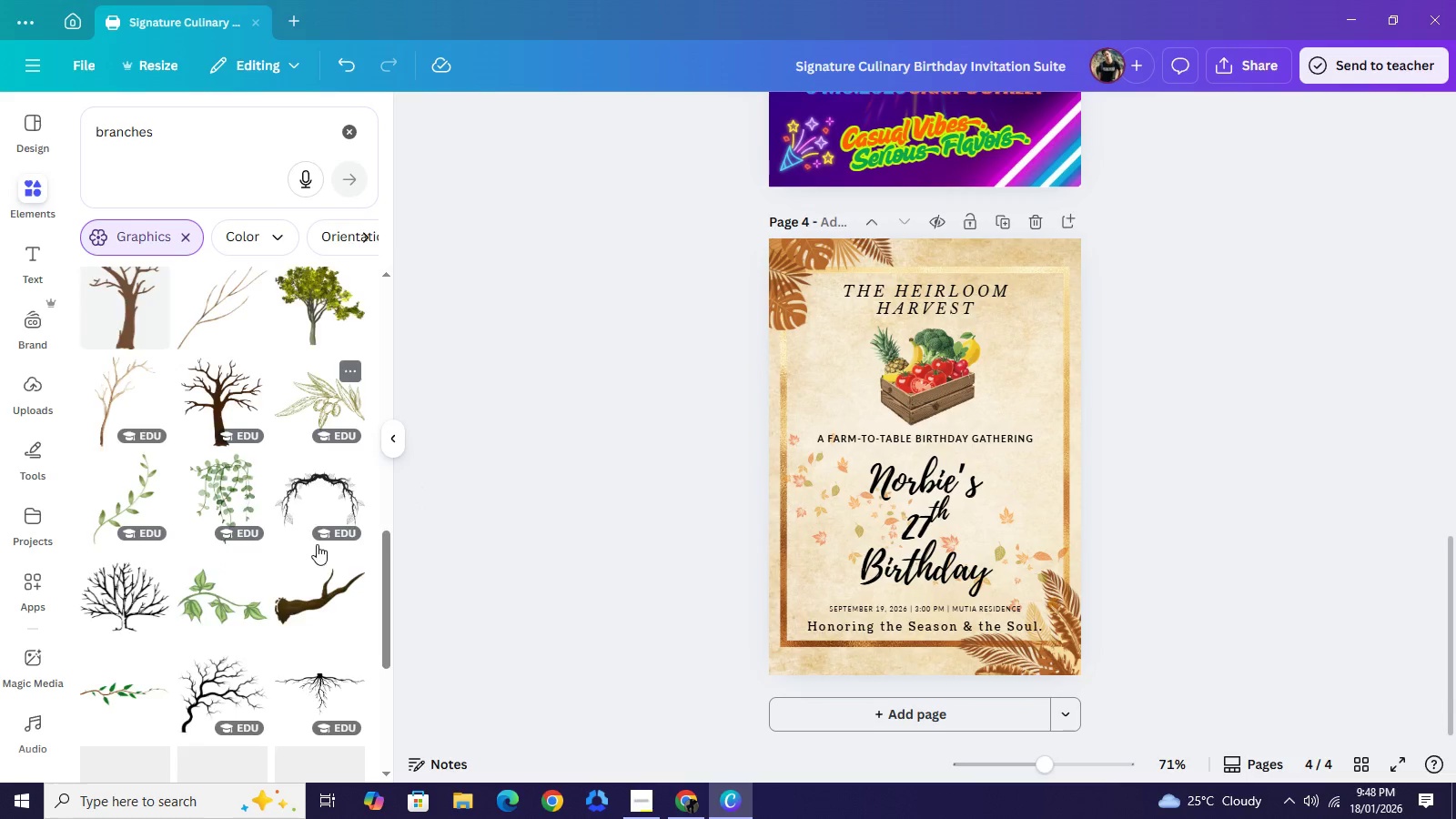 
scroll: coordinate [319, 546], scroll_direction: down, amount: 12.0
 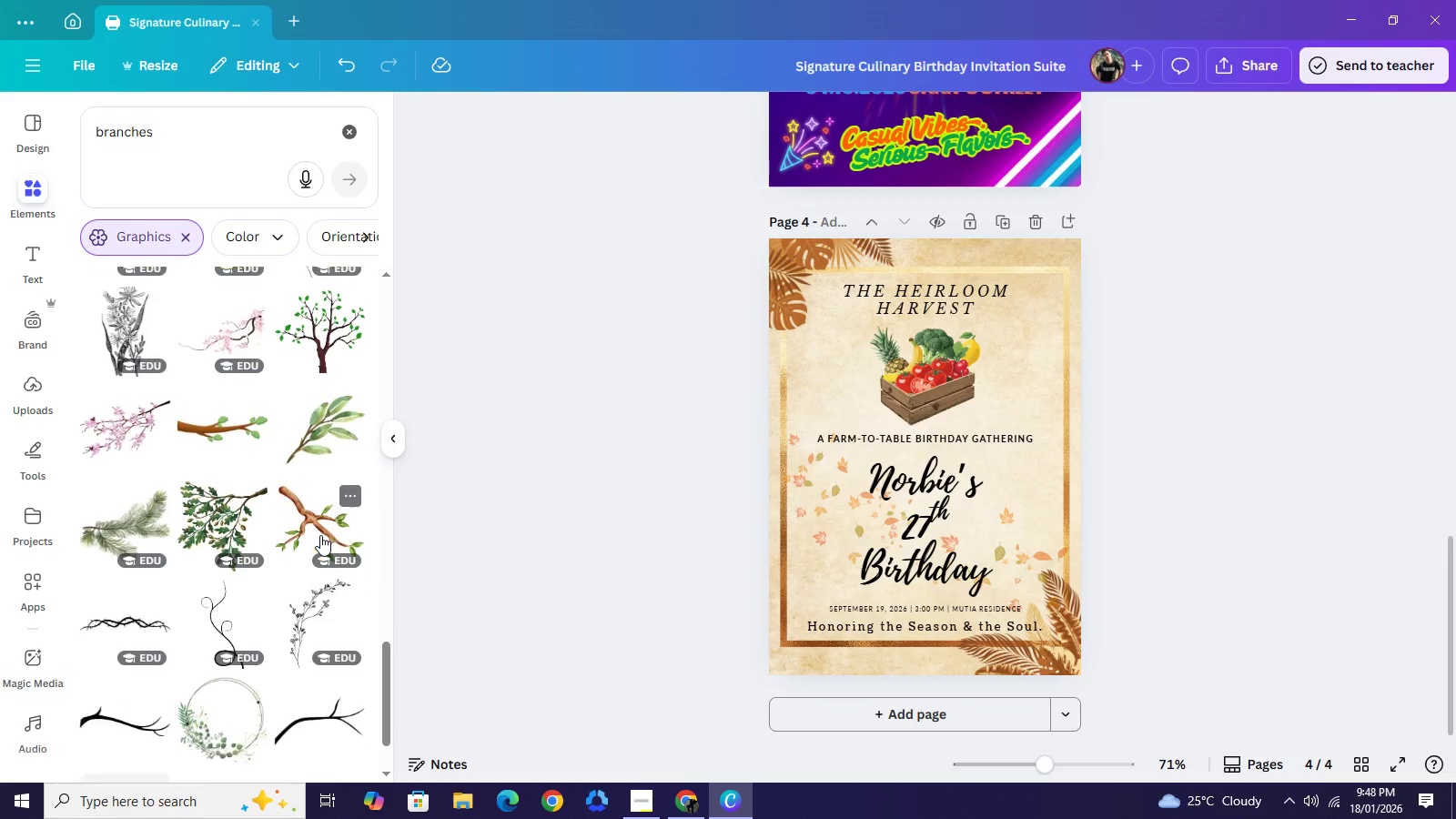 
scroll: coordinate [271, 532], scroll_direction: down, amount: 7.0
 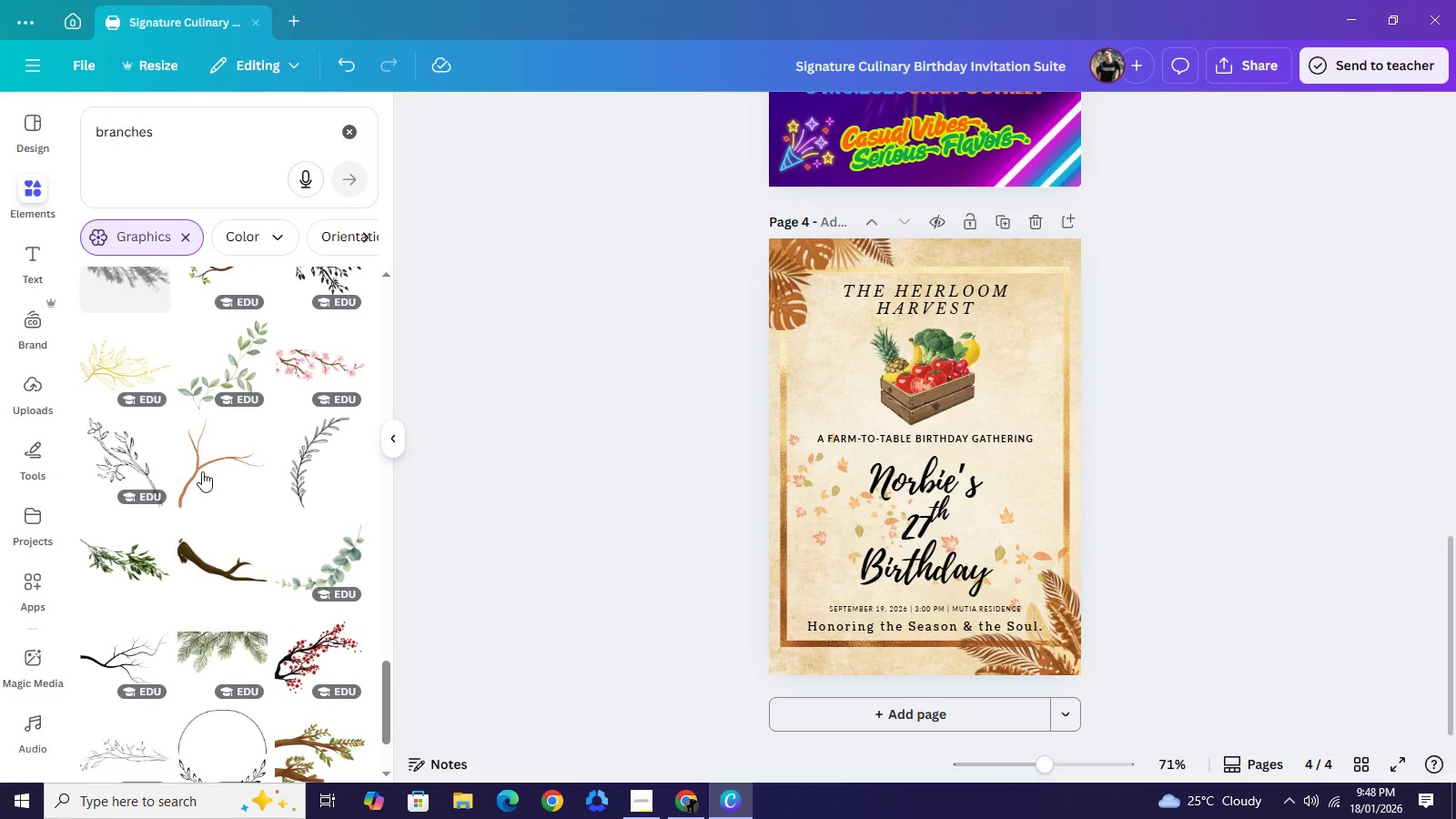 
left_click([202, 470])
 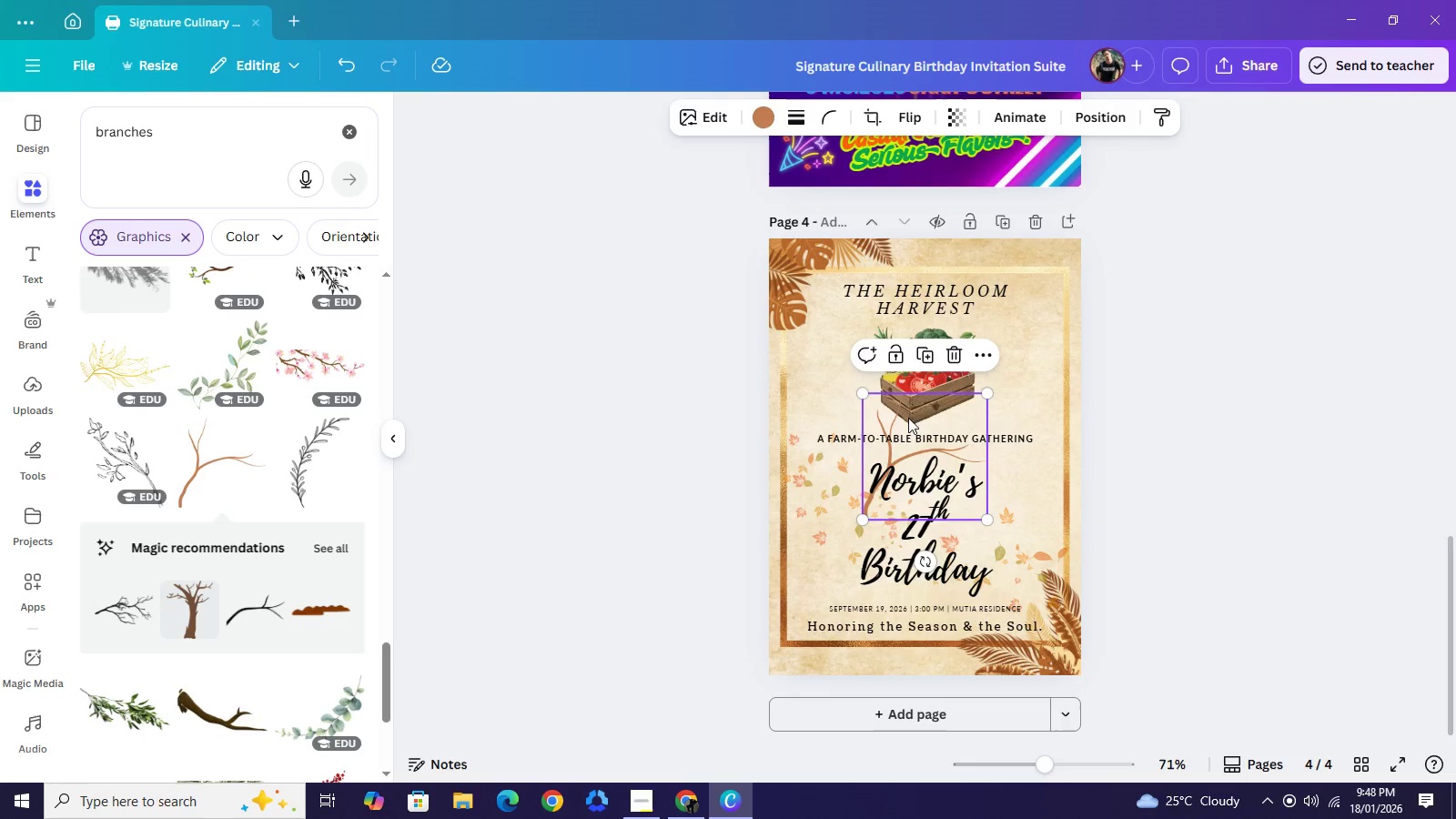 
left_click_drag(start_coordinate=[908, 415], to_coordinate=[837, 311])
 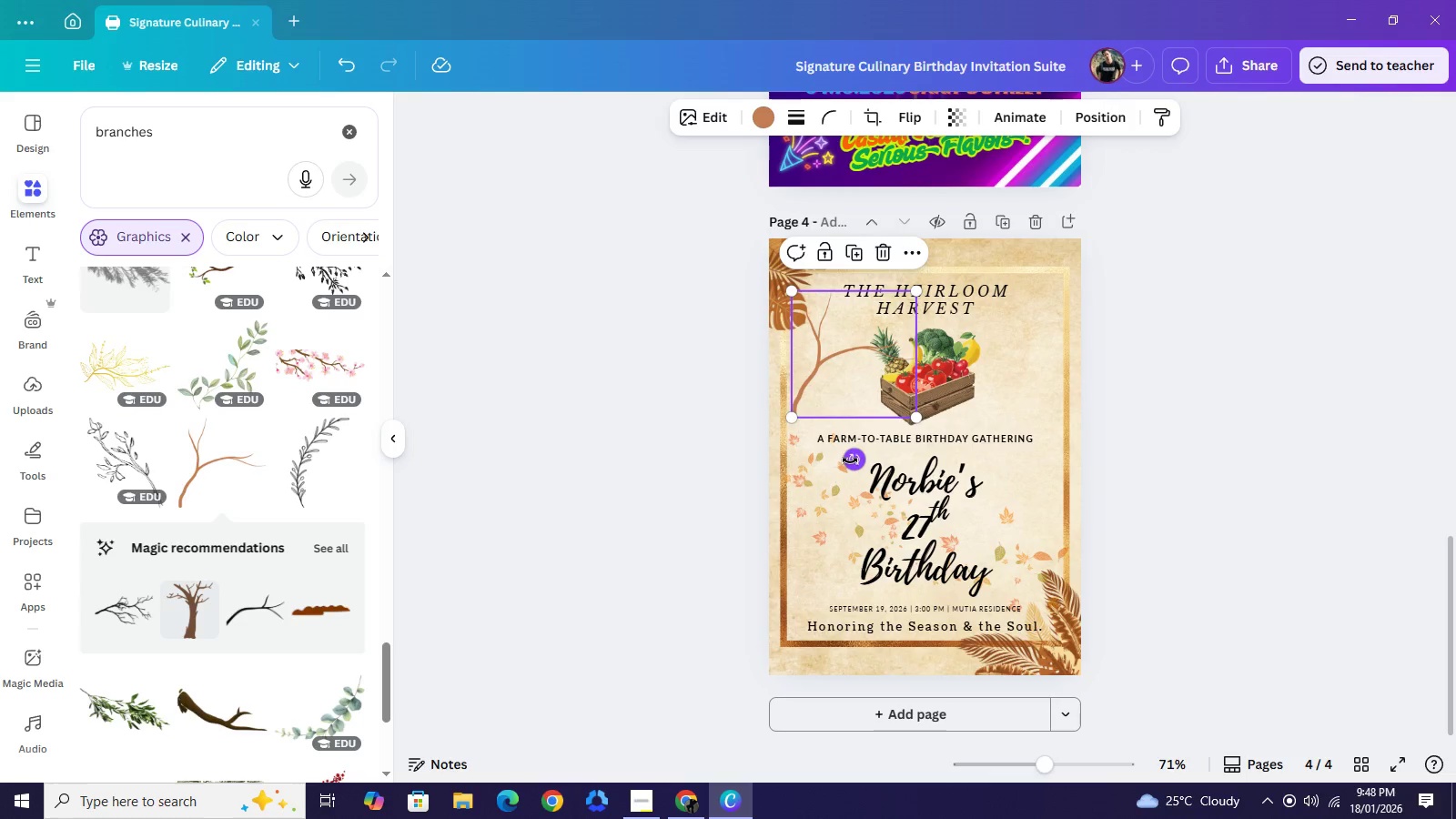 
left_click_drag(start_coordinate=[849, 460], to_coordinate=[766, 411])
 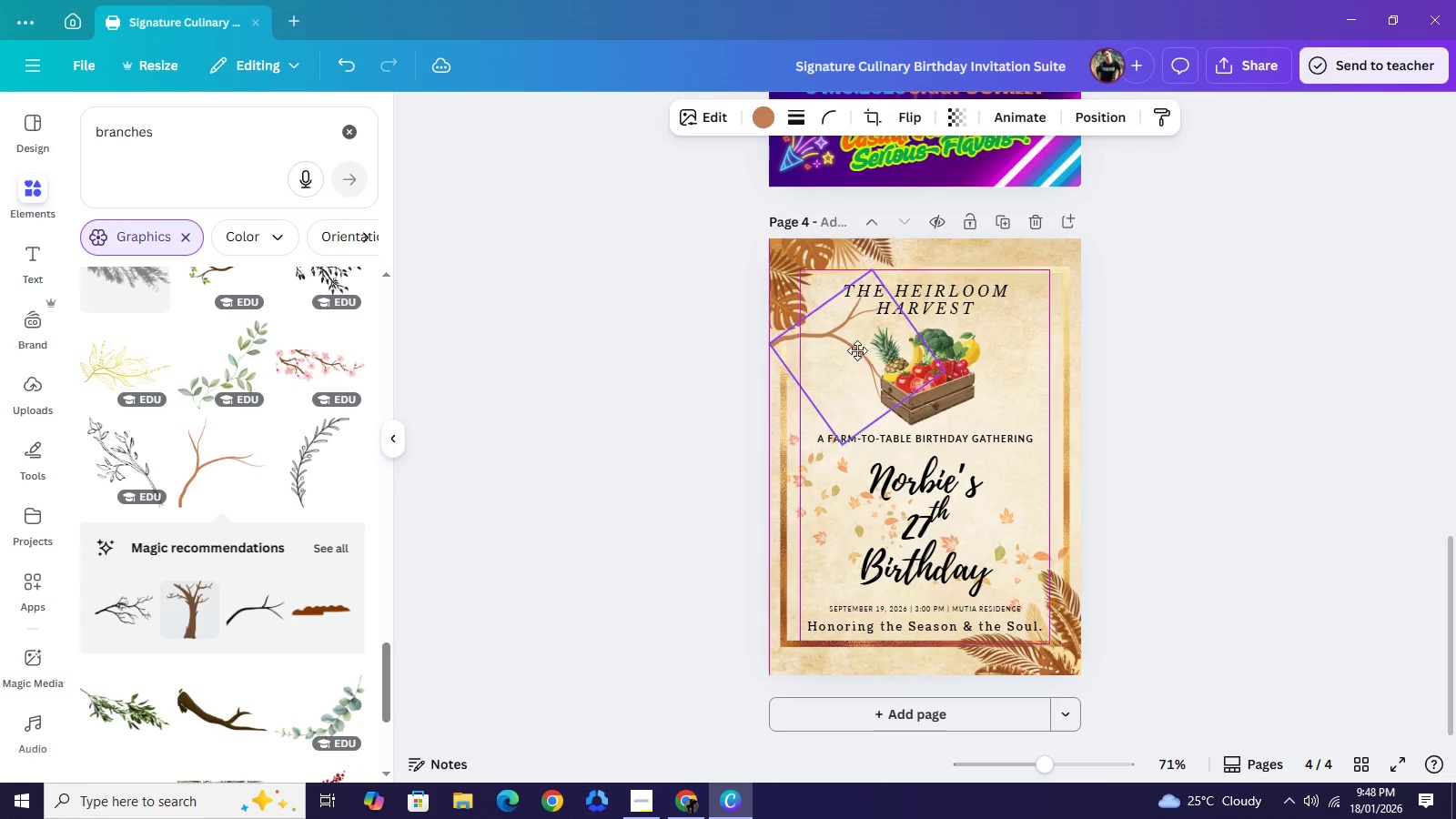 
left_click_drag(start_coordinate=[843, 329], to_coordinate=[863, 379])
 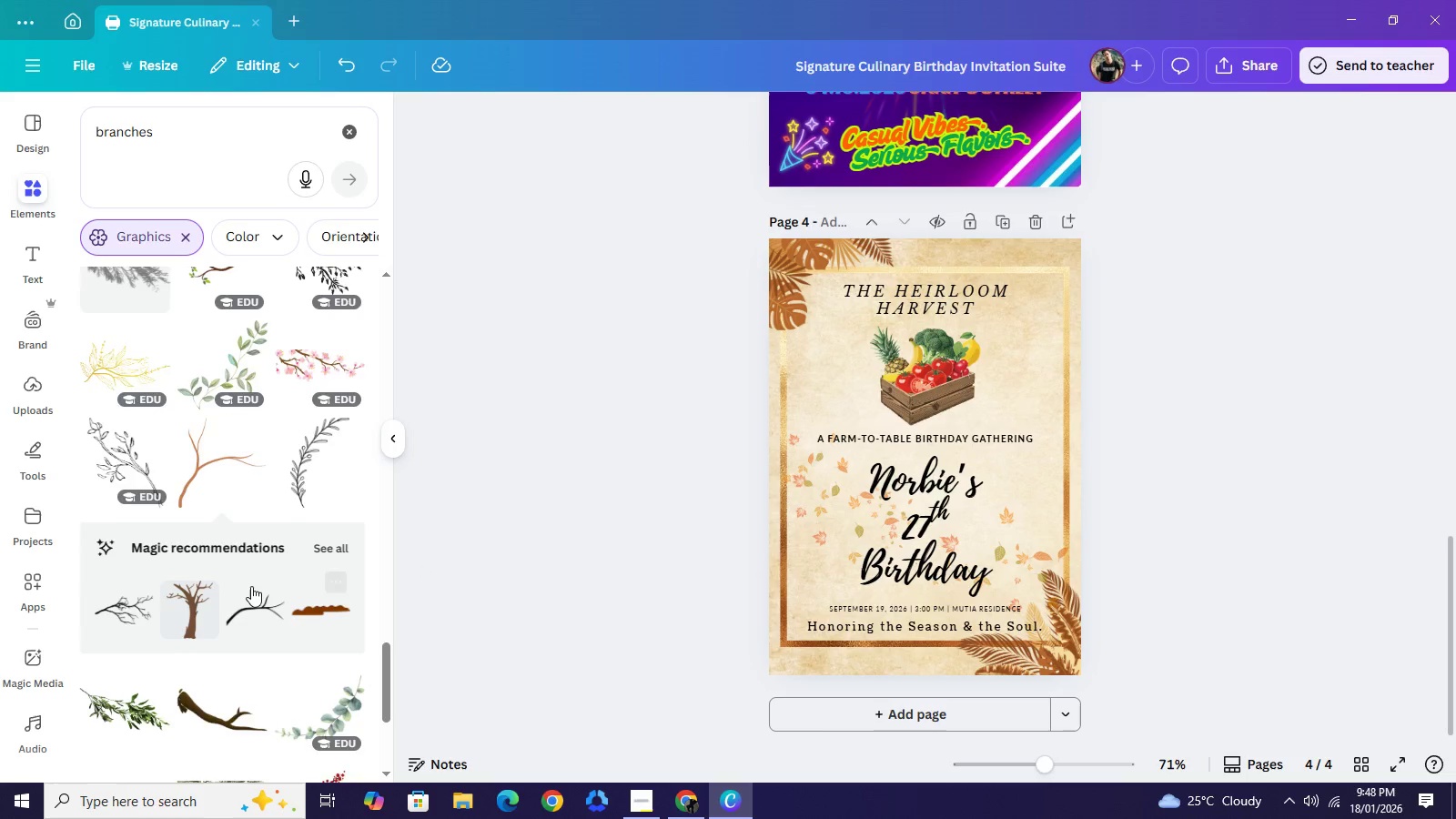 
scroll: coordinate [254, 602], scroll_direction: down, amount: 8.0
 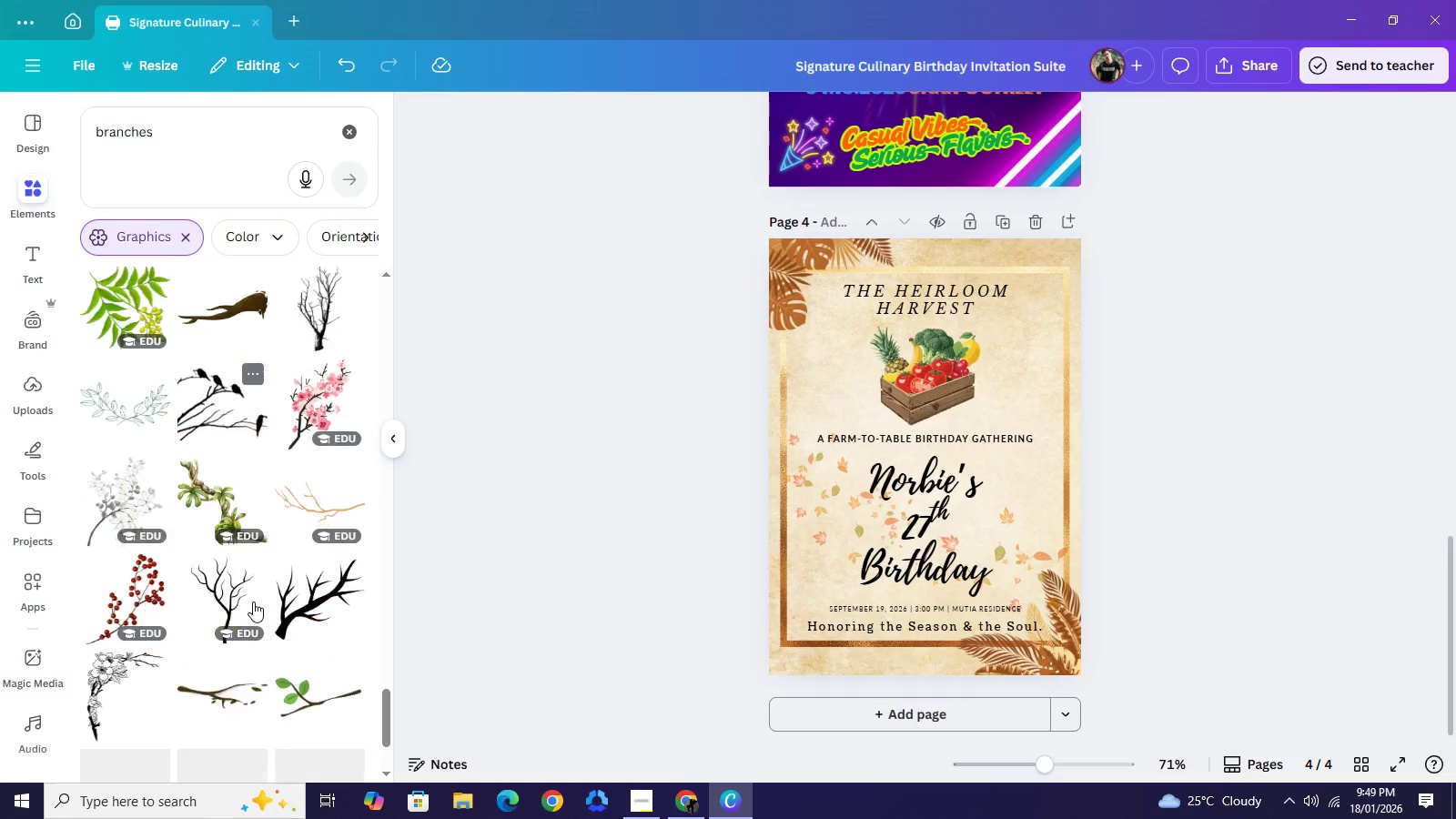 
scroll: coordinate [290, 591], scroll_direction: down, amount: 7.0
 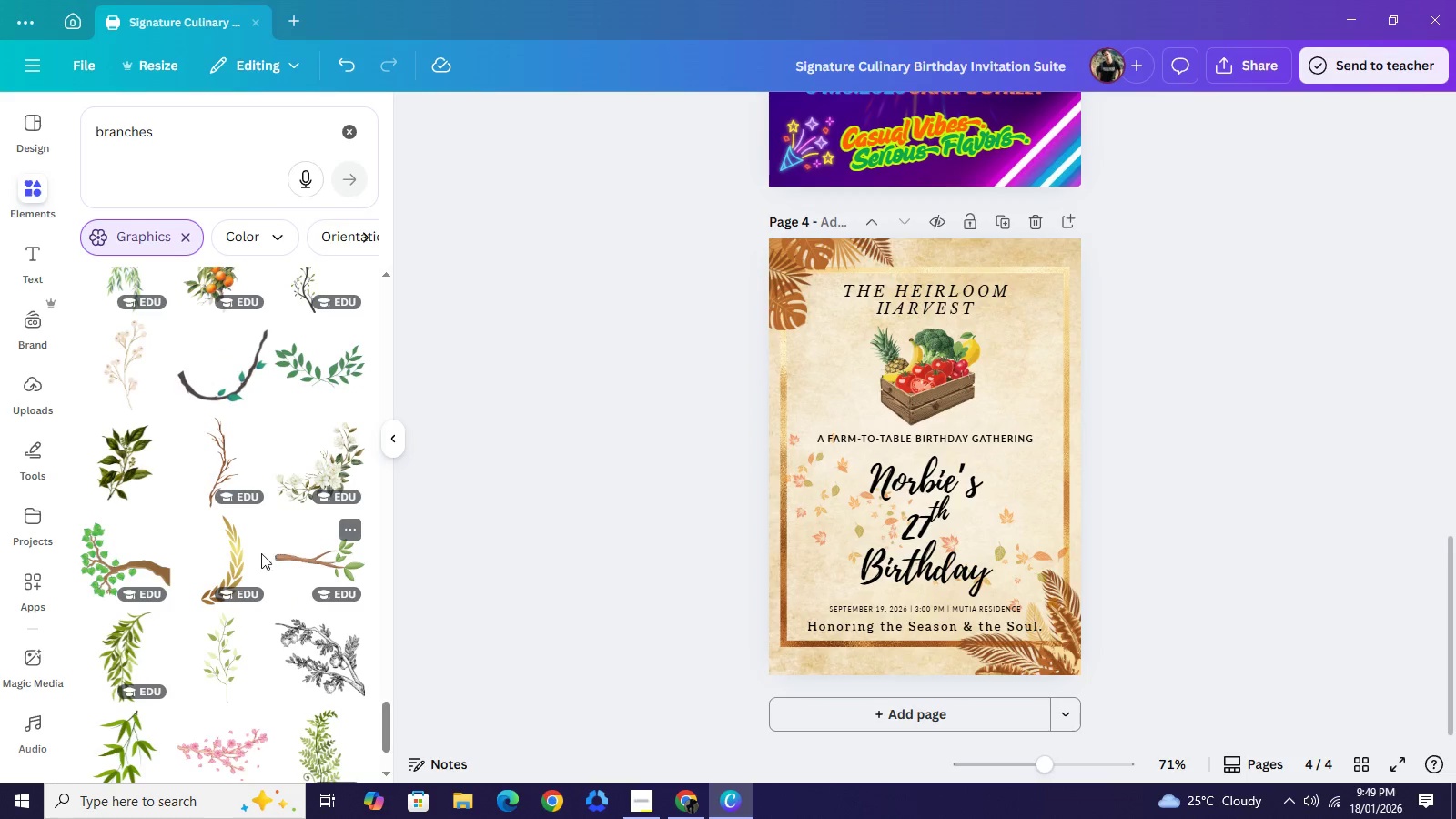 
left_click([244, 561])
 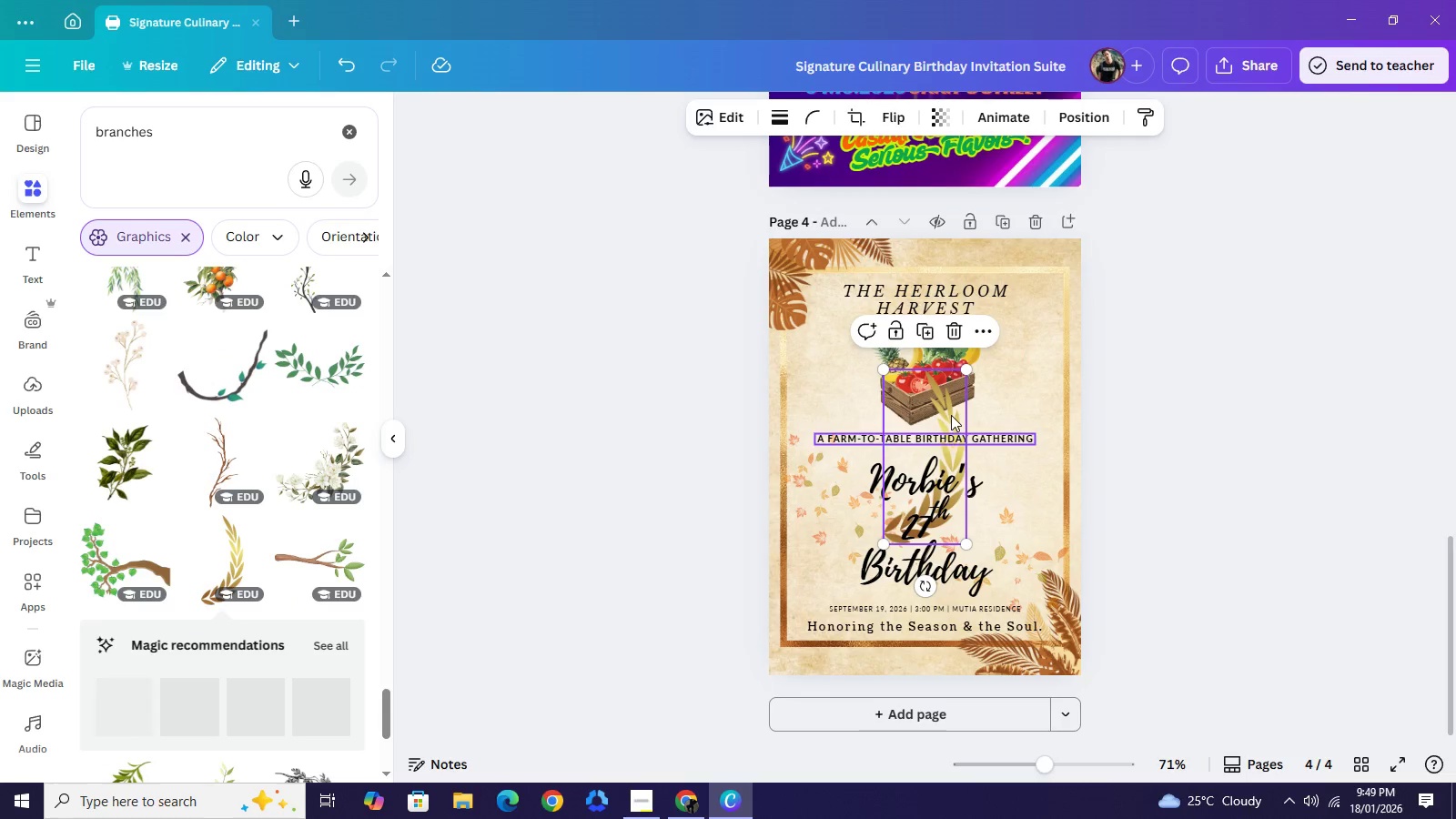 
left_click_drag(start_coordinate=[951, 415], to_coordinate=[1028, 326])
 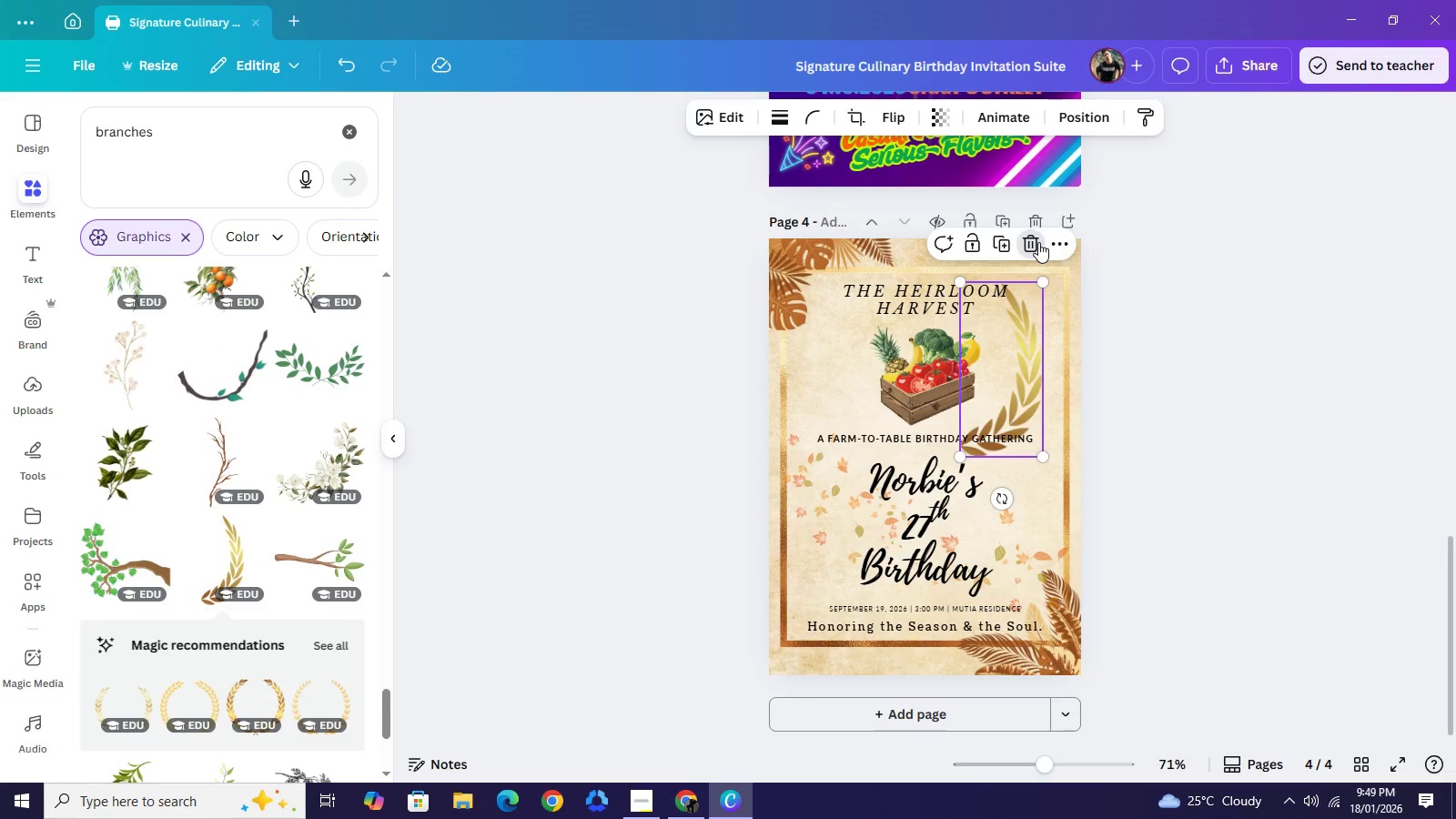 
left_click([1038, 242])
 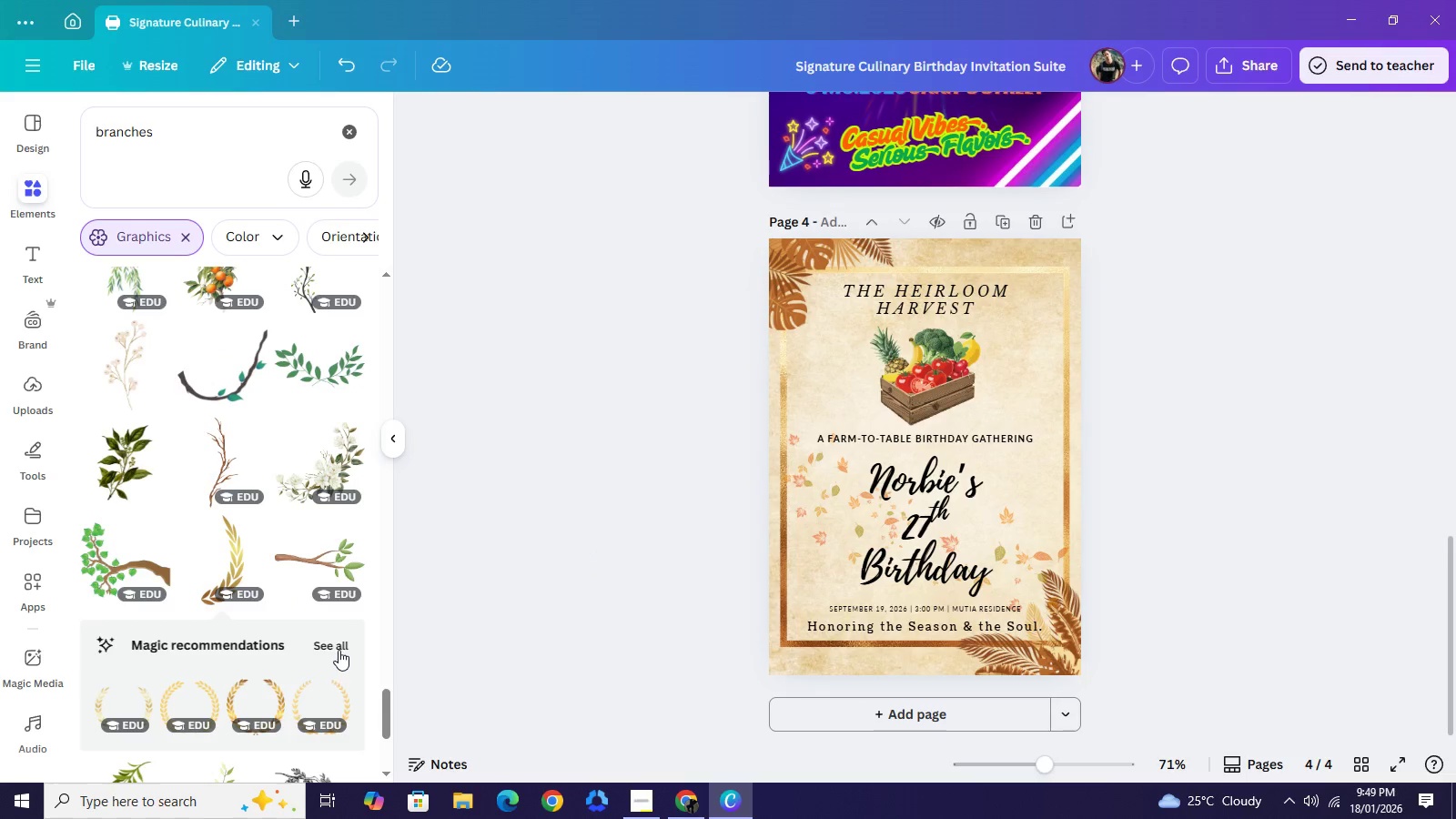 
left_click([339, 650])
 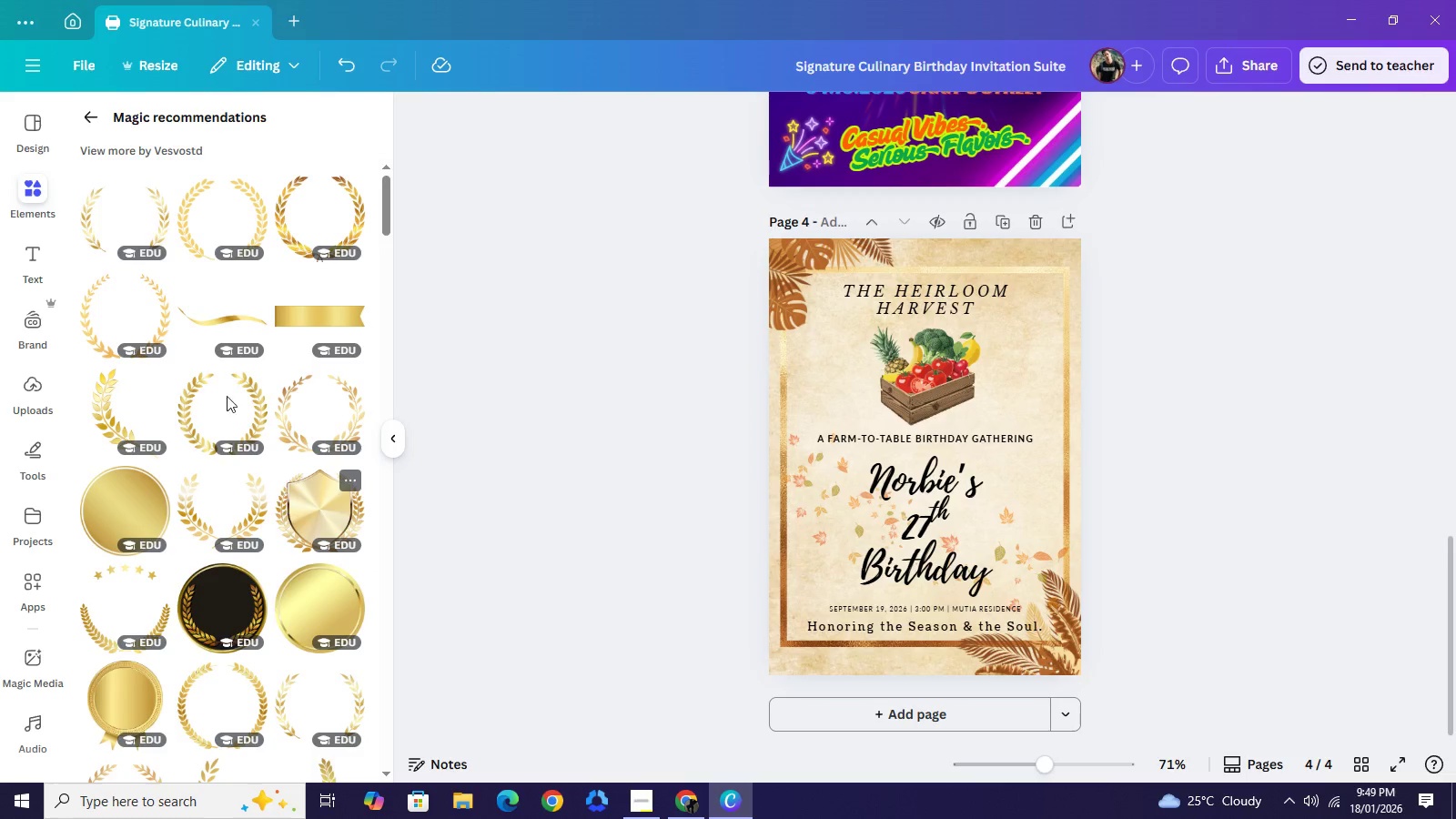 
wait(5.92)
 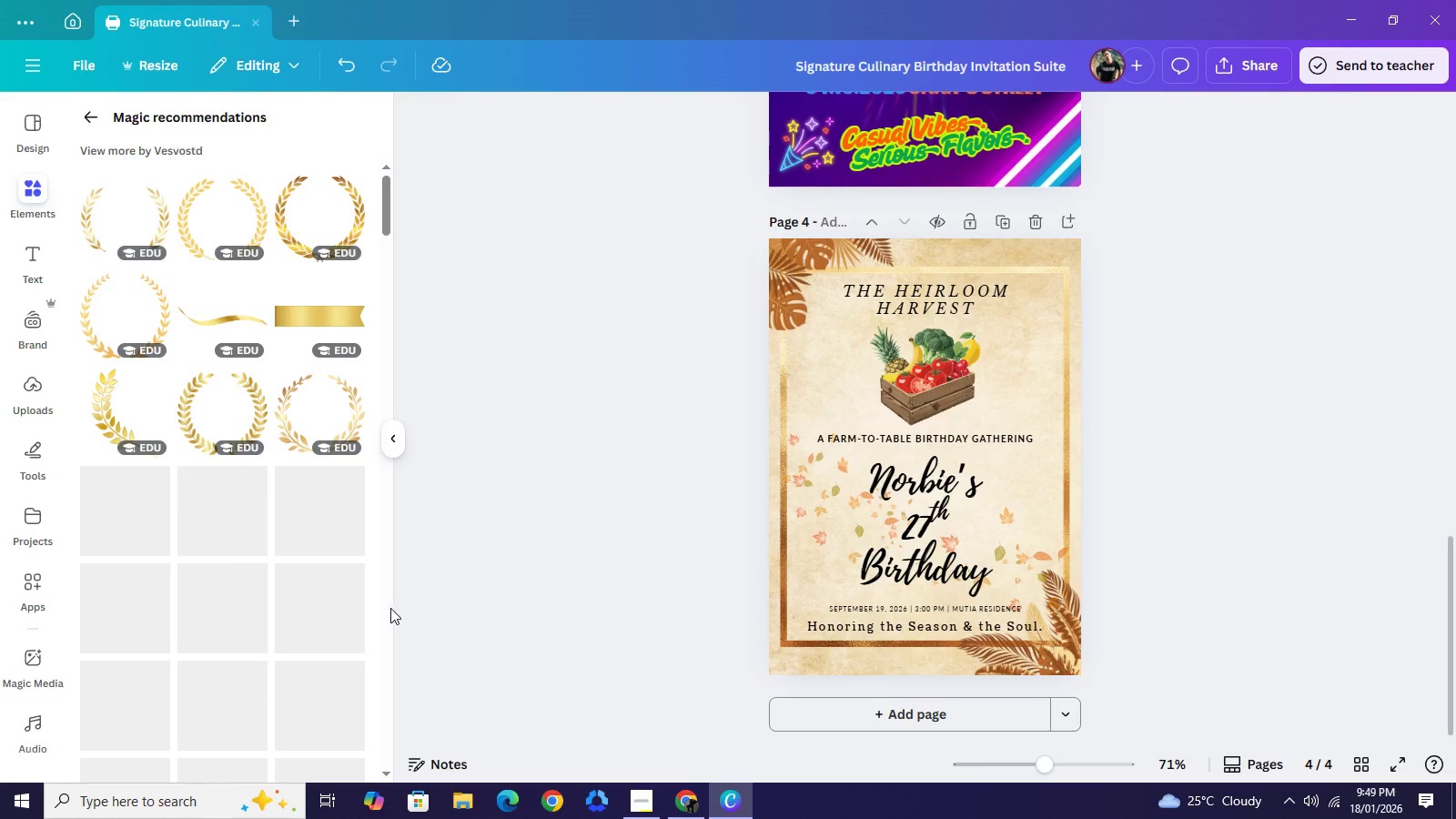 
scroll: coordinate [228, 451], scroll_direction: down, amount: 9.0
 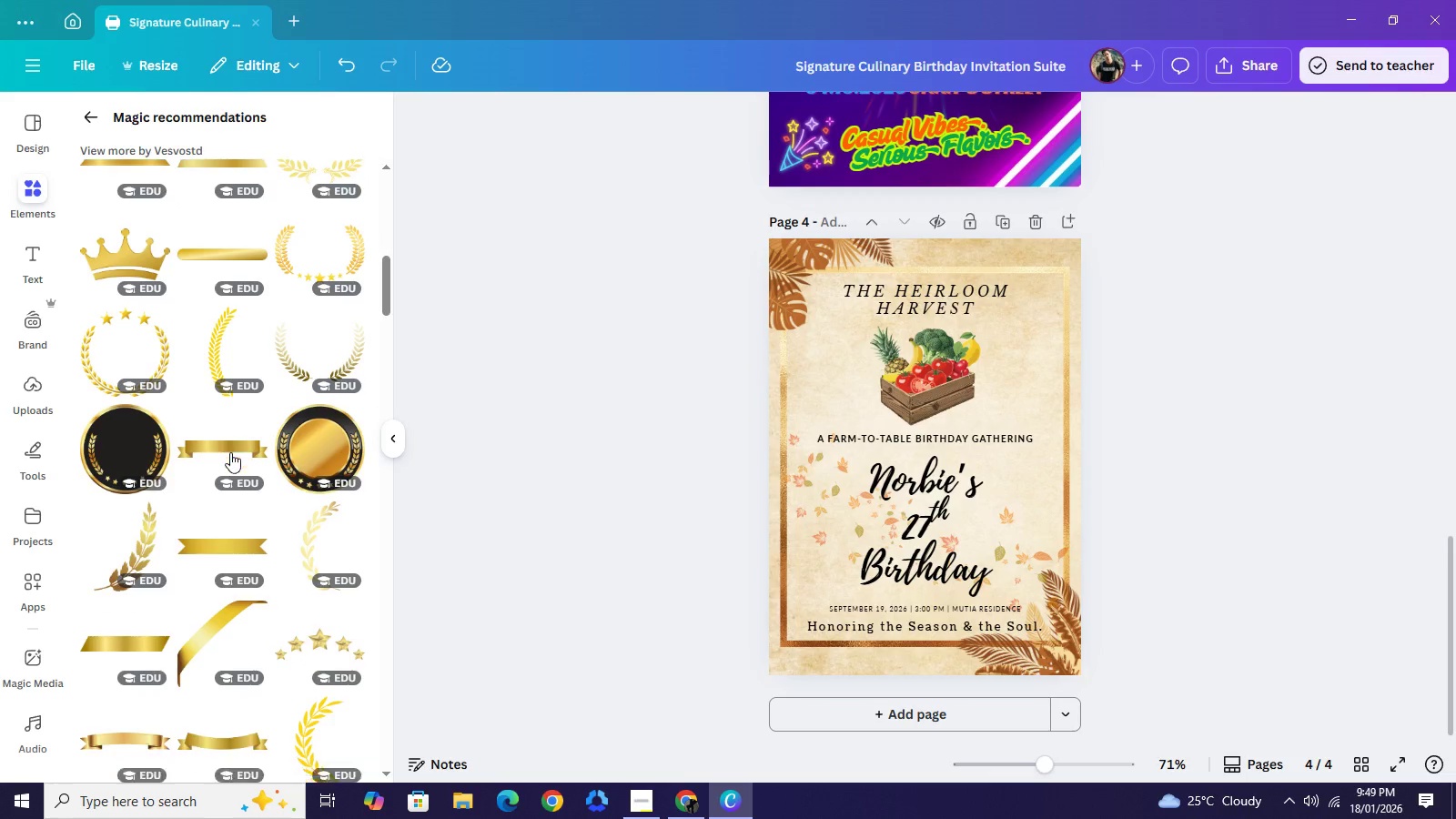 
scroll: coordinate [282, 479], scroll_direction: down, amount: 7.0
 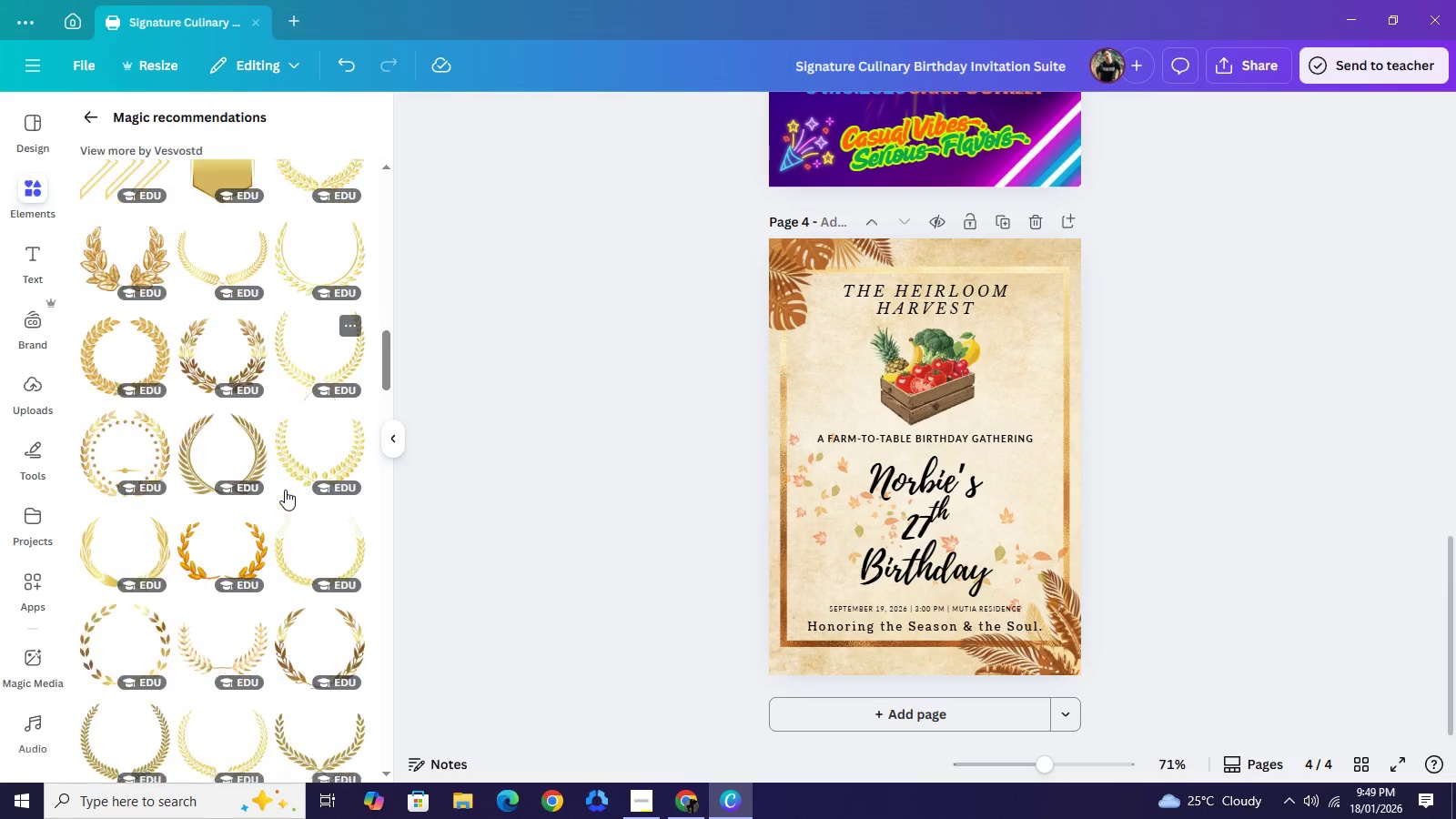 
scroll: coordinate [289, 500], scroll_direction: down, amount: 13.0
 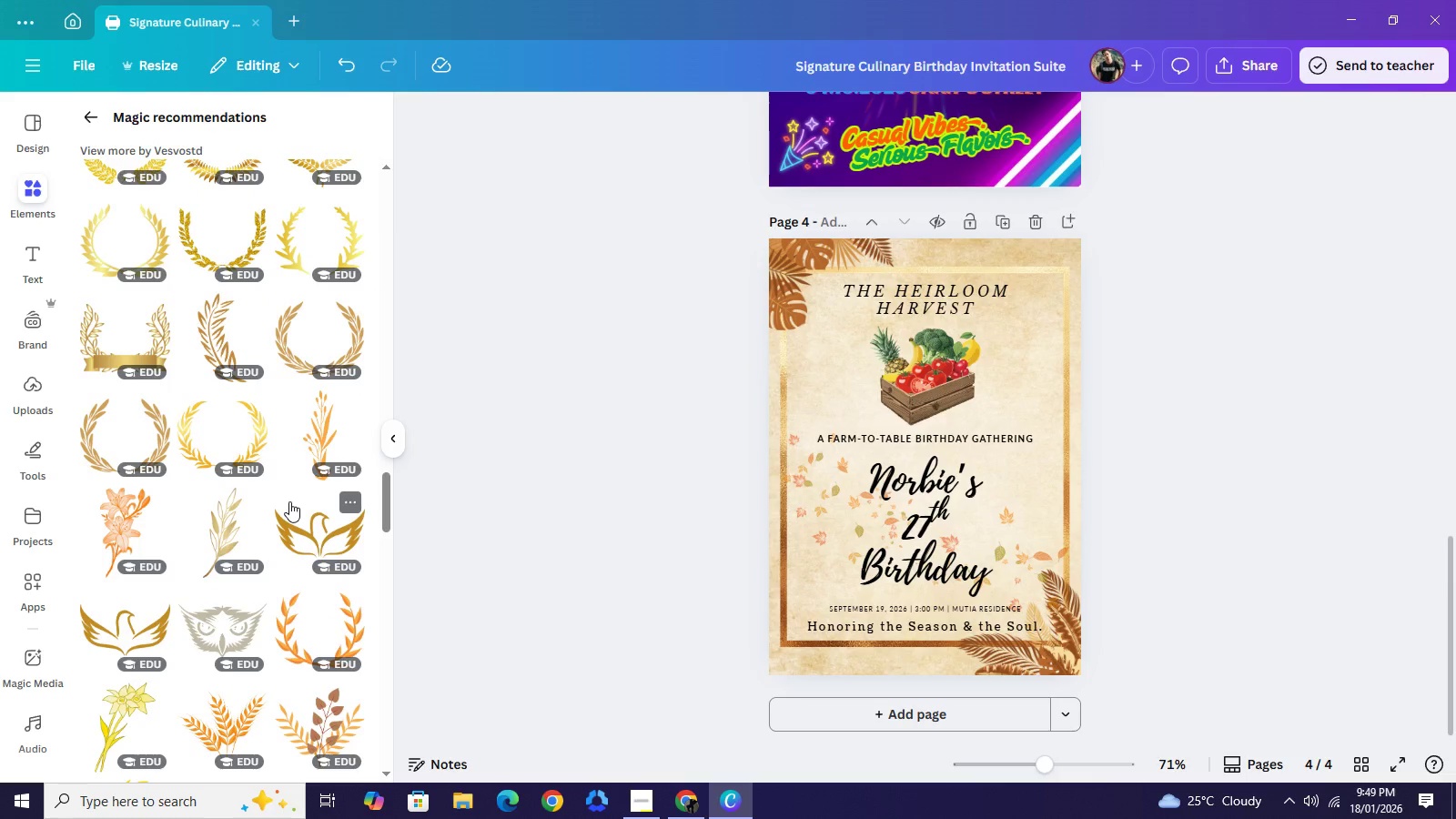 
scroll: coordinate [294, 508], scroll_direction: down, amount: 11.0
 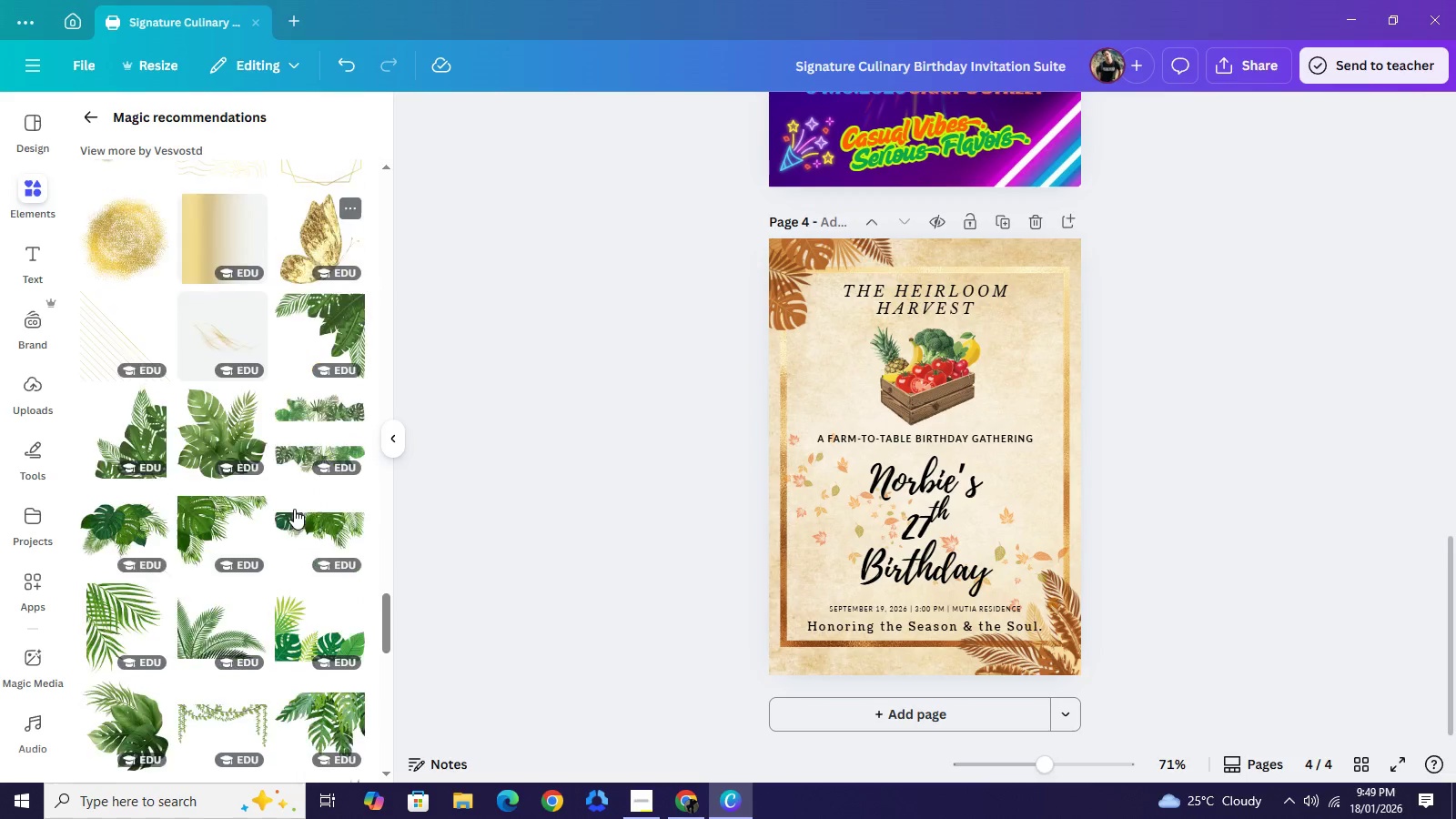 
scroll: coordinate [285, 472], scroll_direction: up, amount: 27.0
 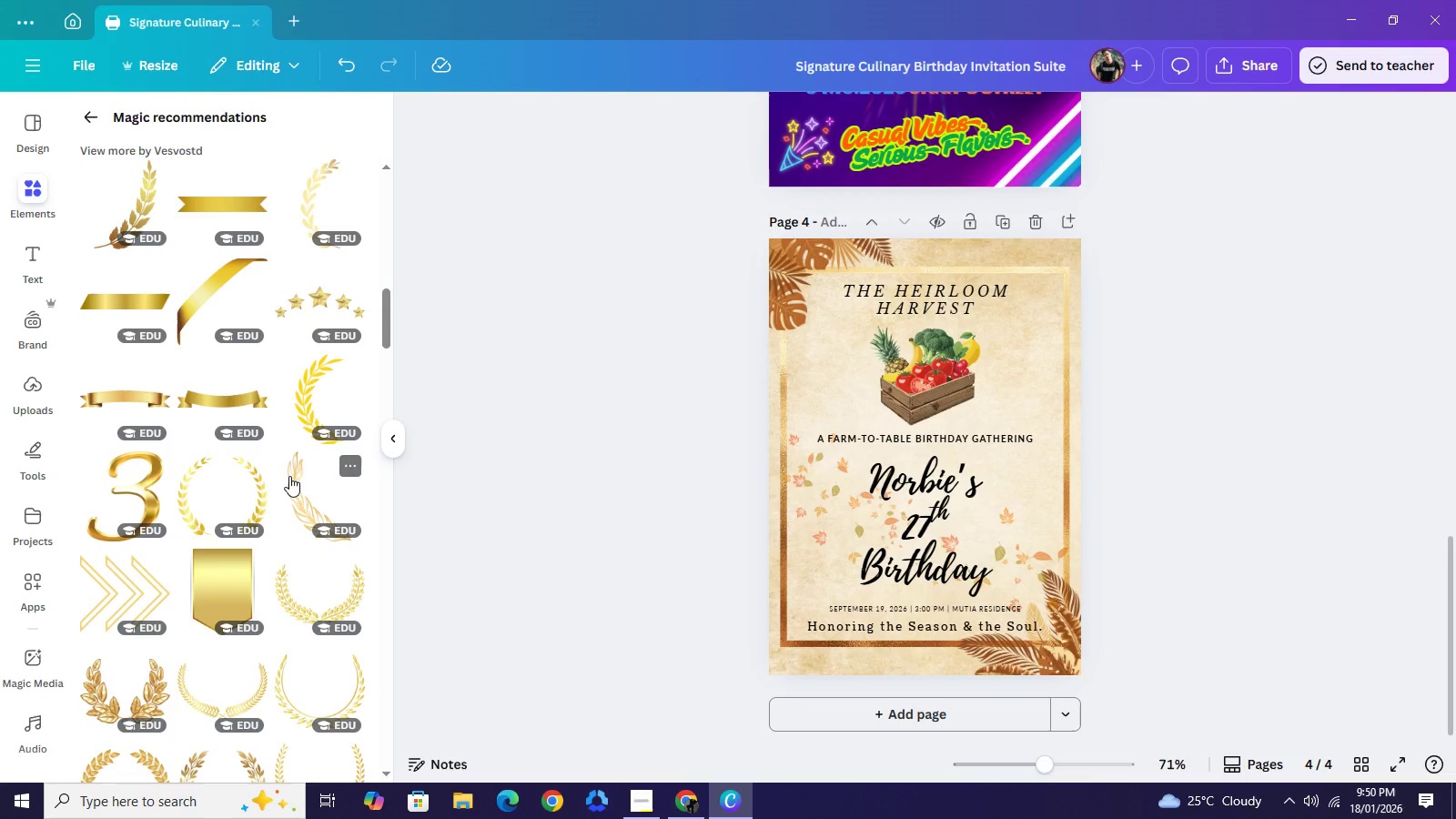 
left_click([289, 476])
 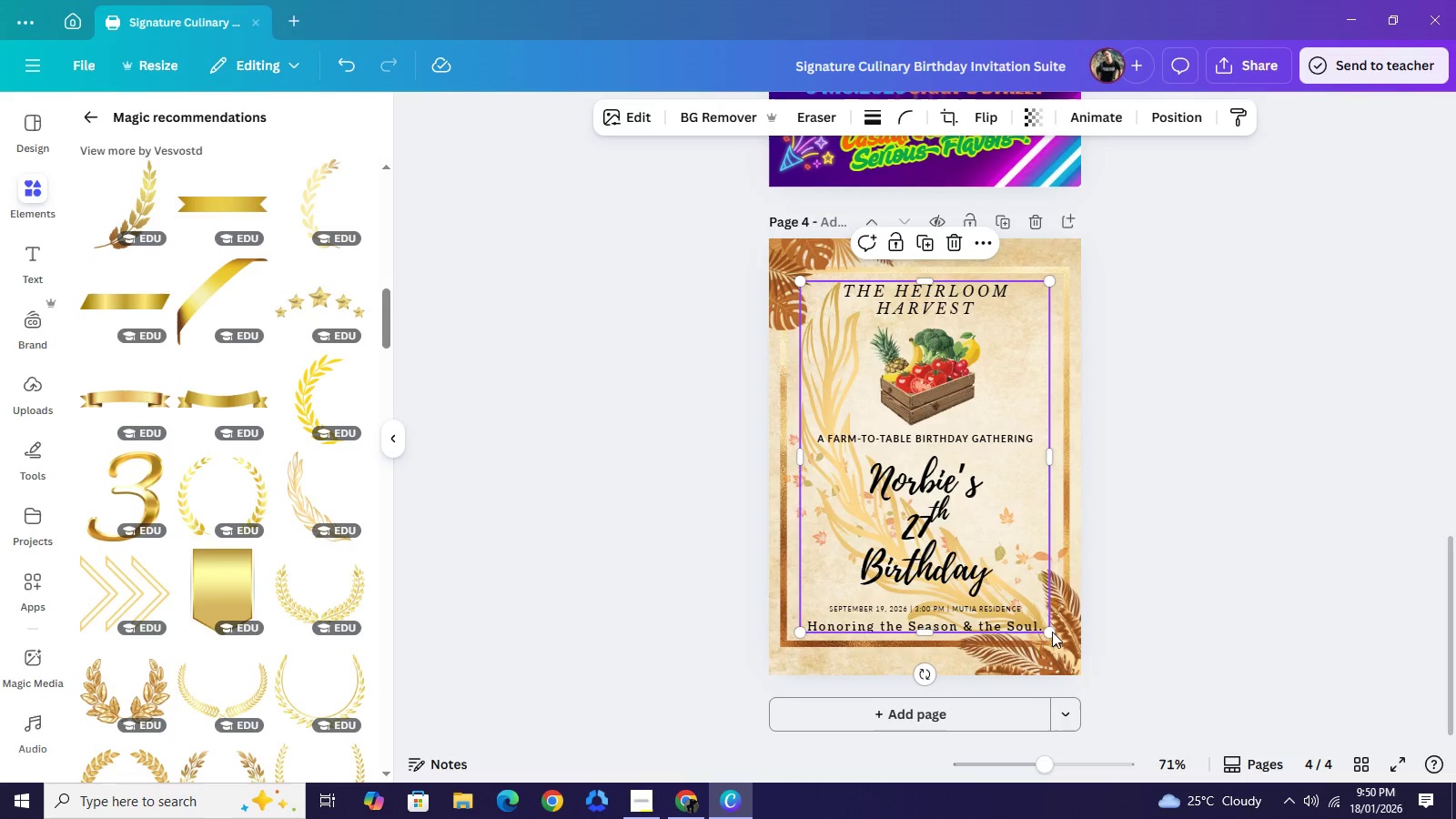 
left_click_drag(start_coordinate=[1052, 632], to_coordinate=[839, 400])
 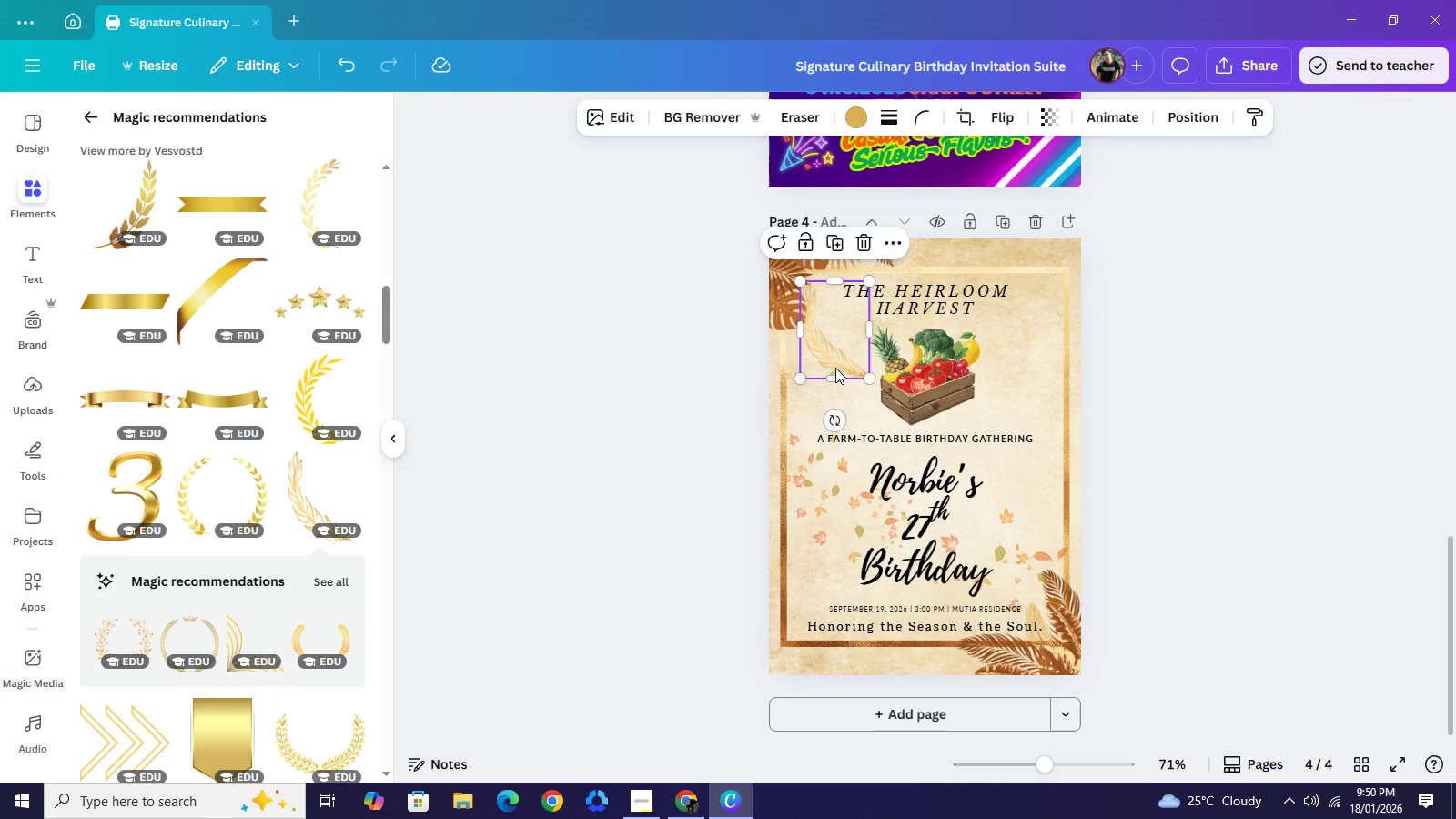 
left_click_drag(start_coordinate=[834, 355], to_coordinate=[868, 413])
 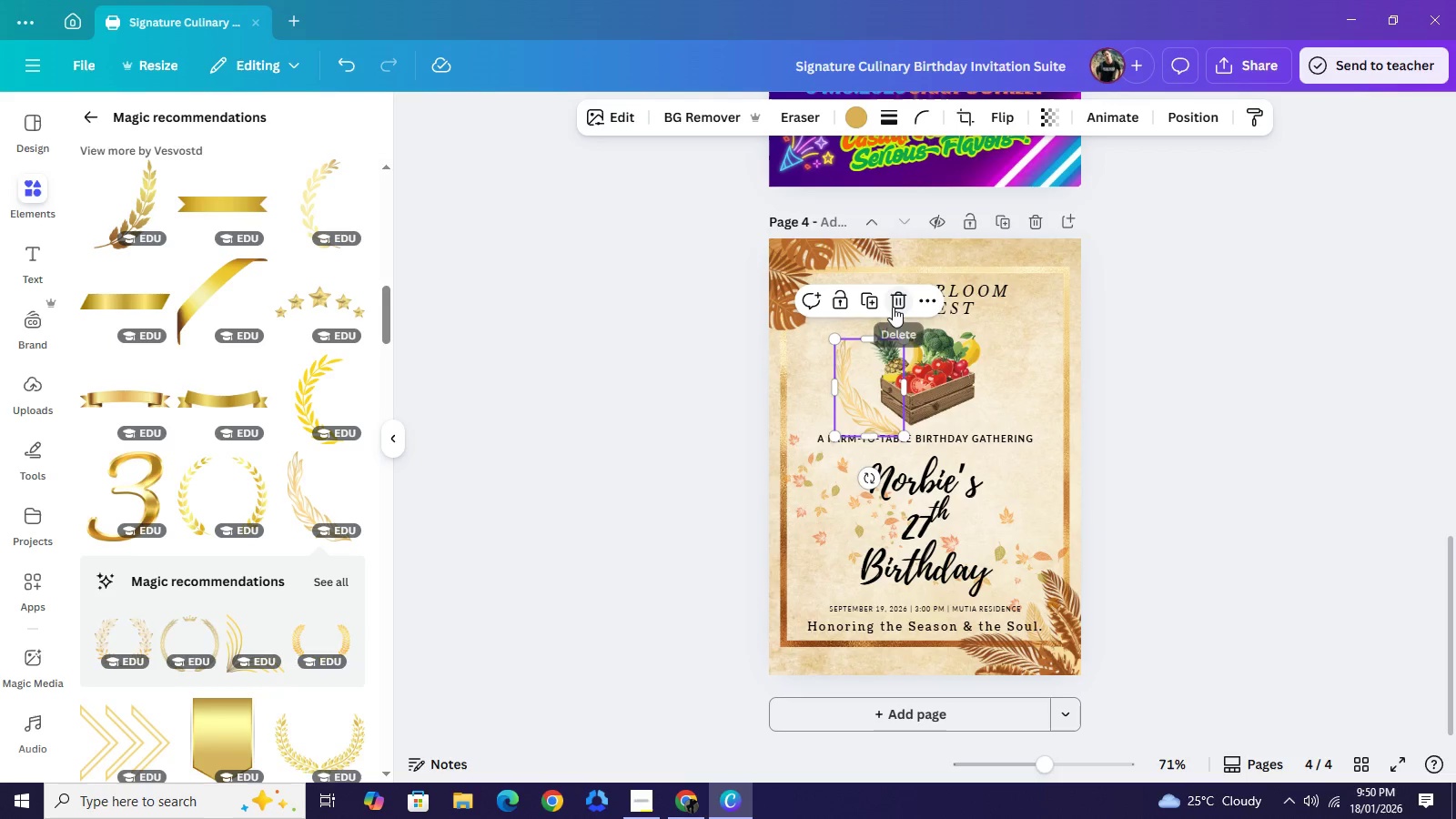 
left_click([893, 307])
 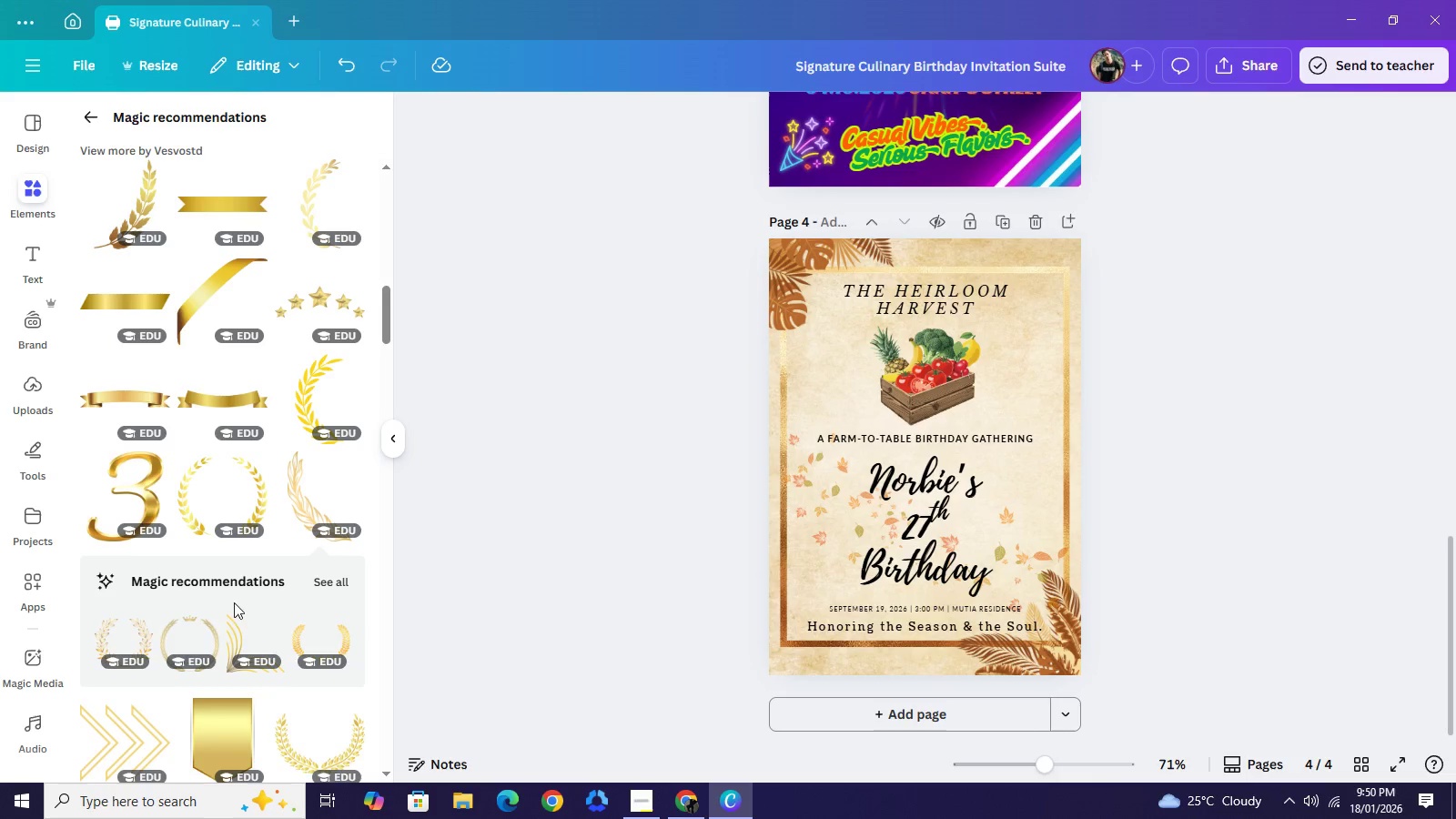 
scroll: coordinate [271, 620], scroll_direction: down, amount: 2.0
 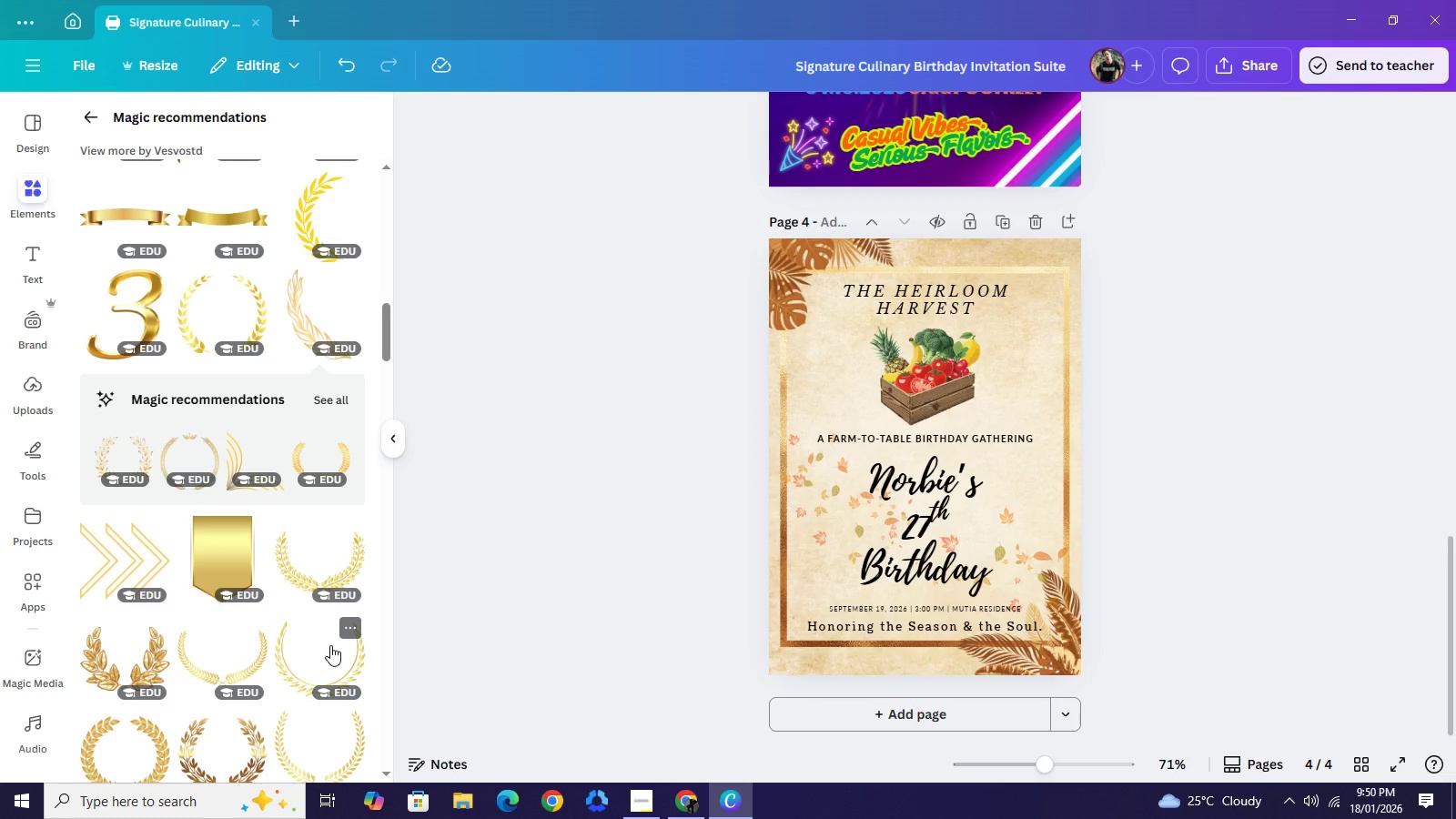 
left_click([329, 645])
 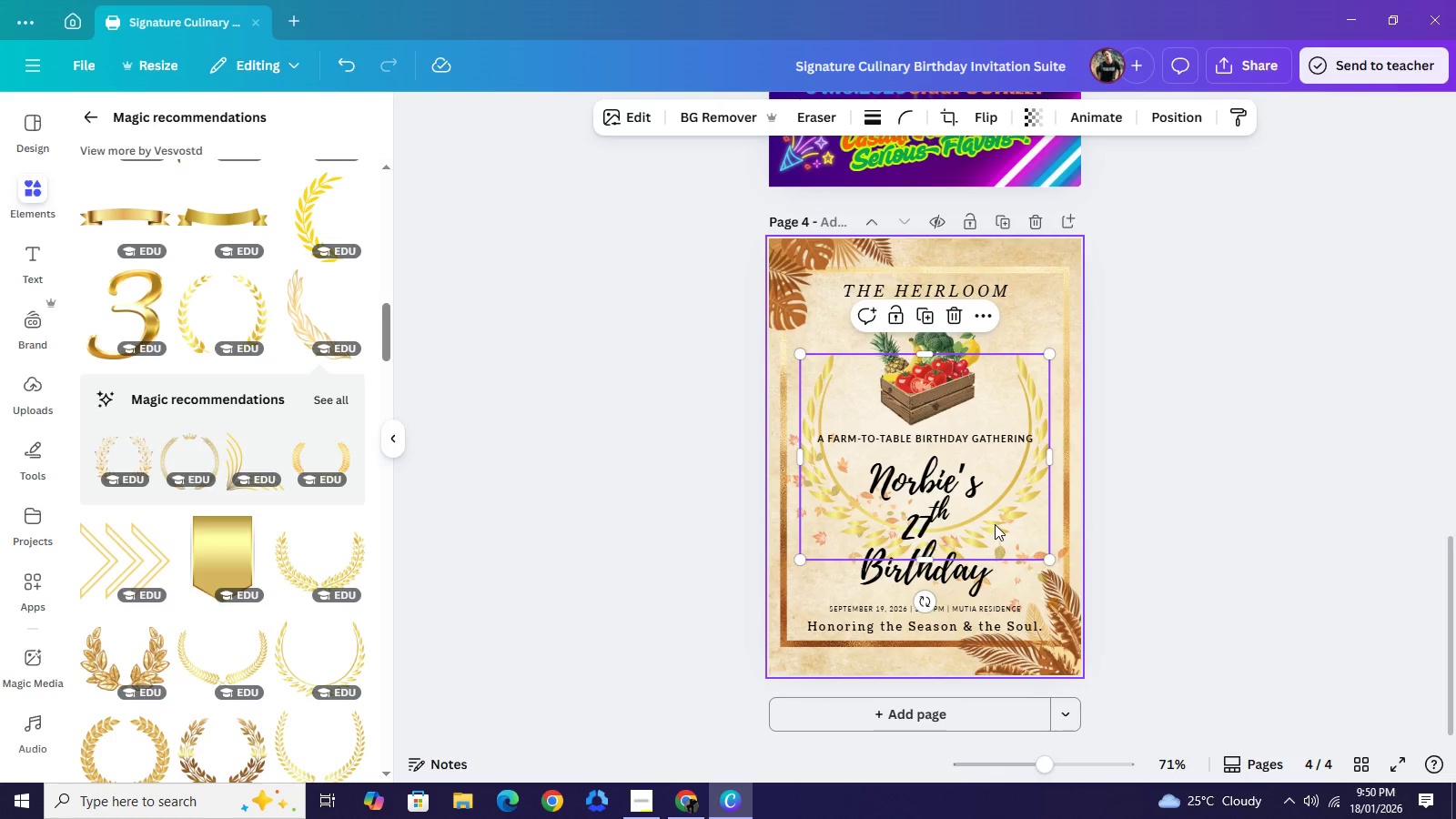 
left_click_drag(start_coordinate=[995, 524], to_coordinate=[999, 436])
 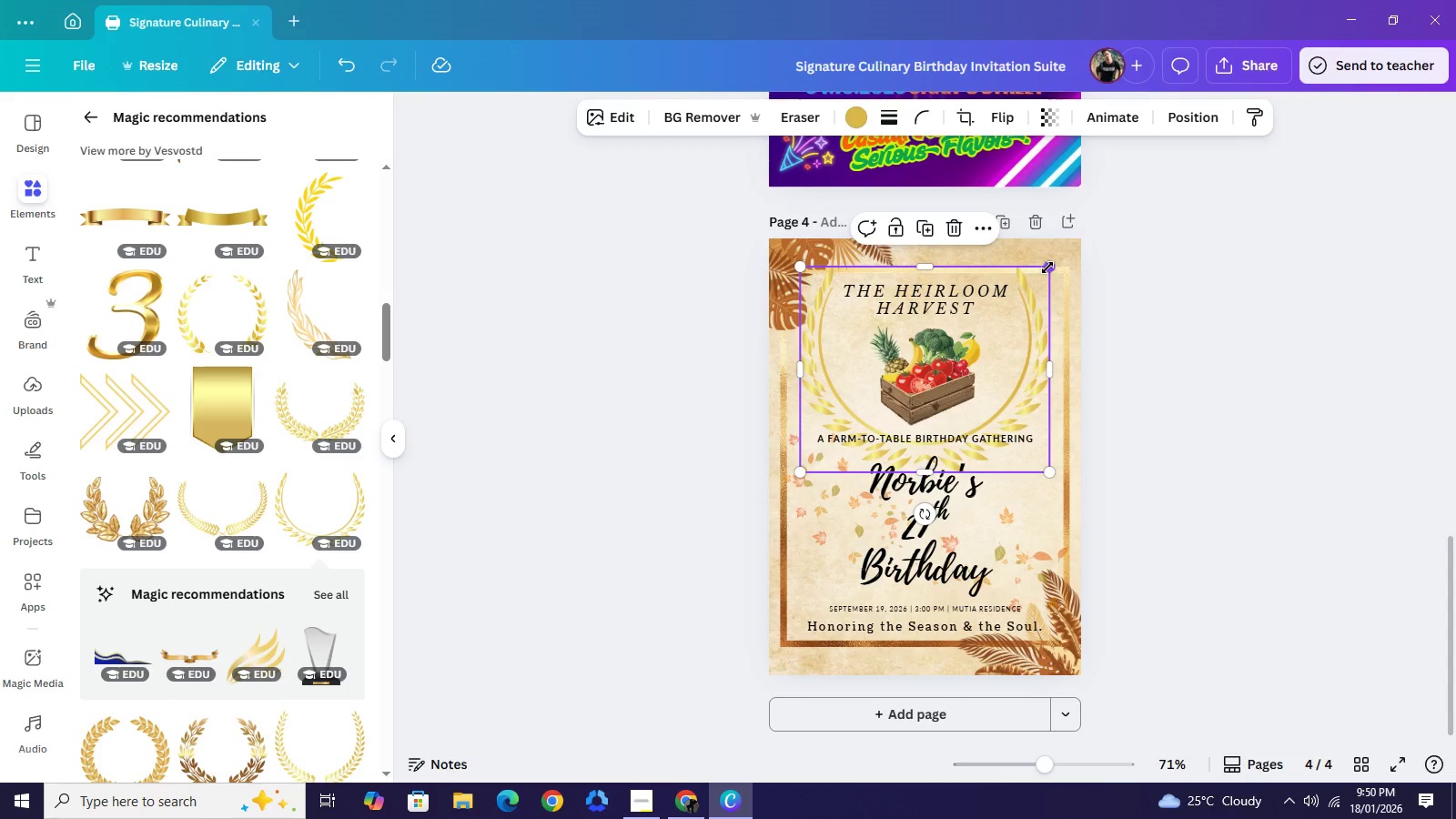 
left_click_drag(start_coordinate=[1047, 268], to_coordinate=[945, 390])
 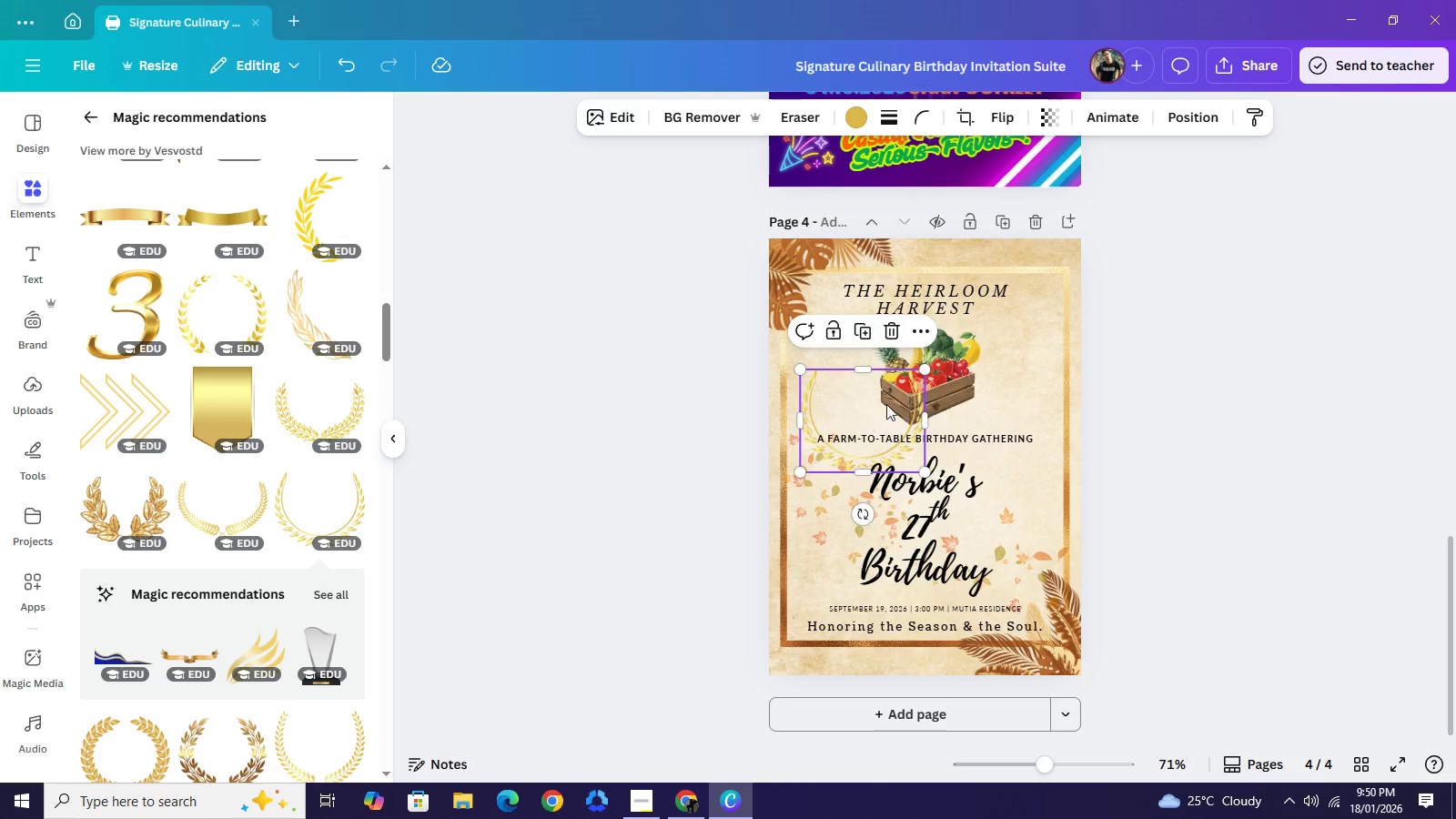 
left_click_drag(start_coordinate=[866, 414], to_coordinate=[927, 385])
 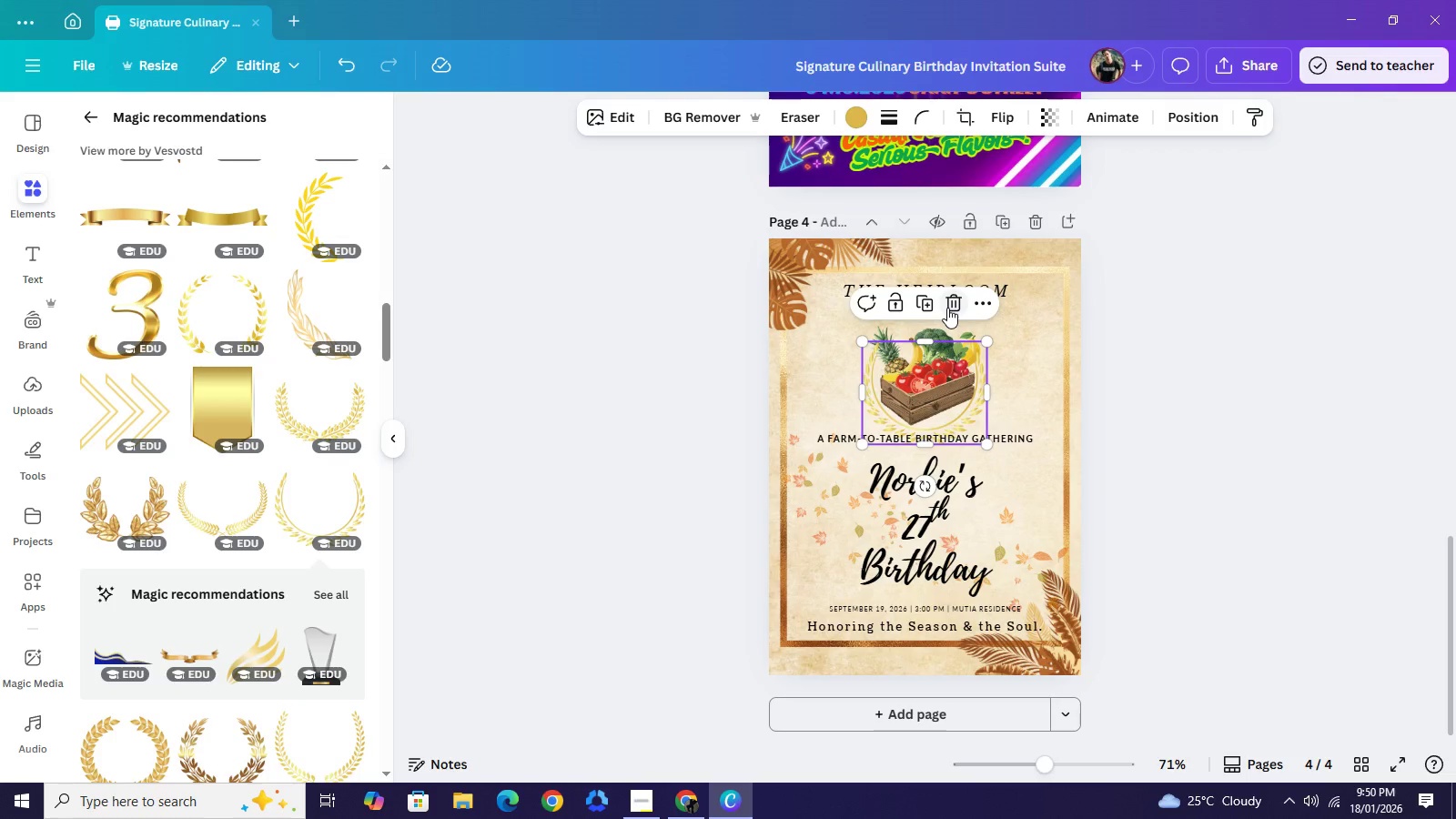 
left_click([947, 308])
 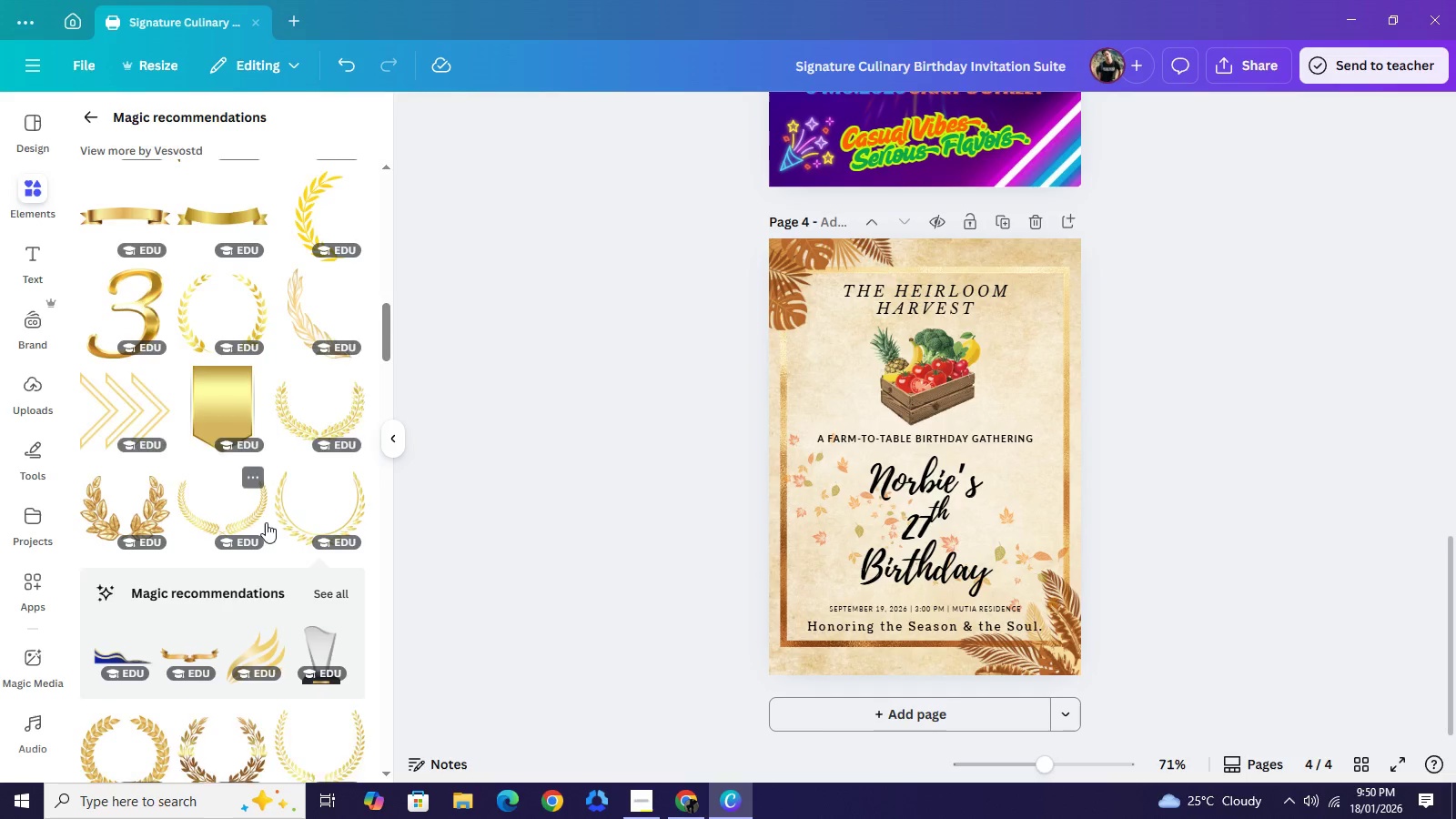 
scroll: coordinate [266, 522], scroll_direction: down, amount: 1.0
 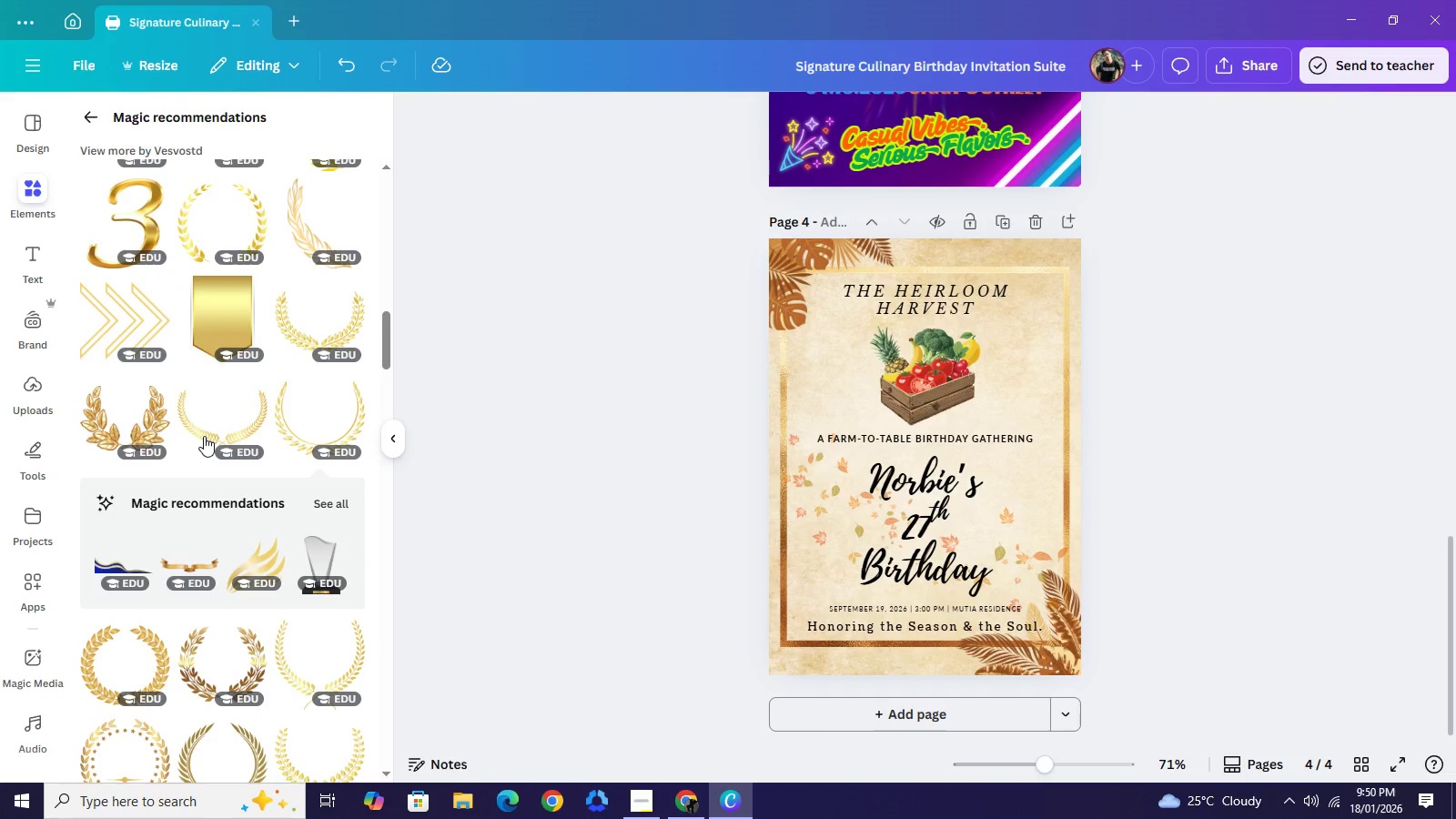 
wait(5.08)
 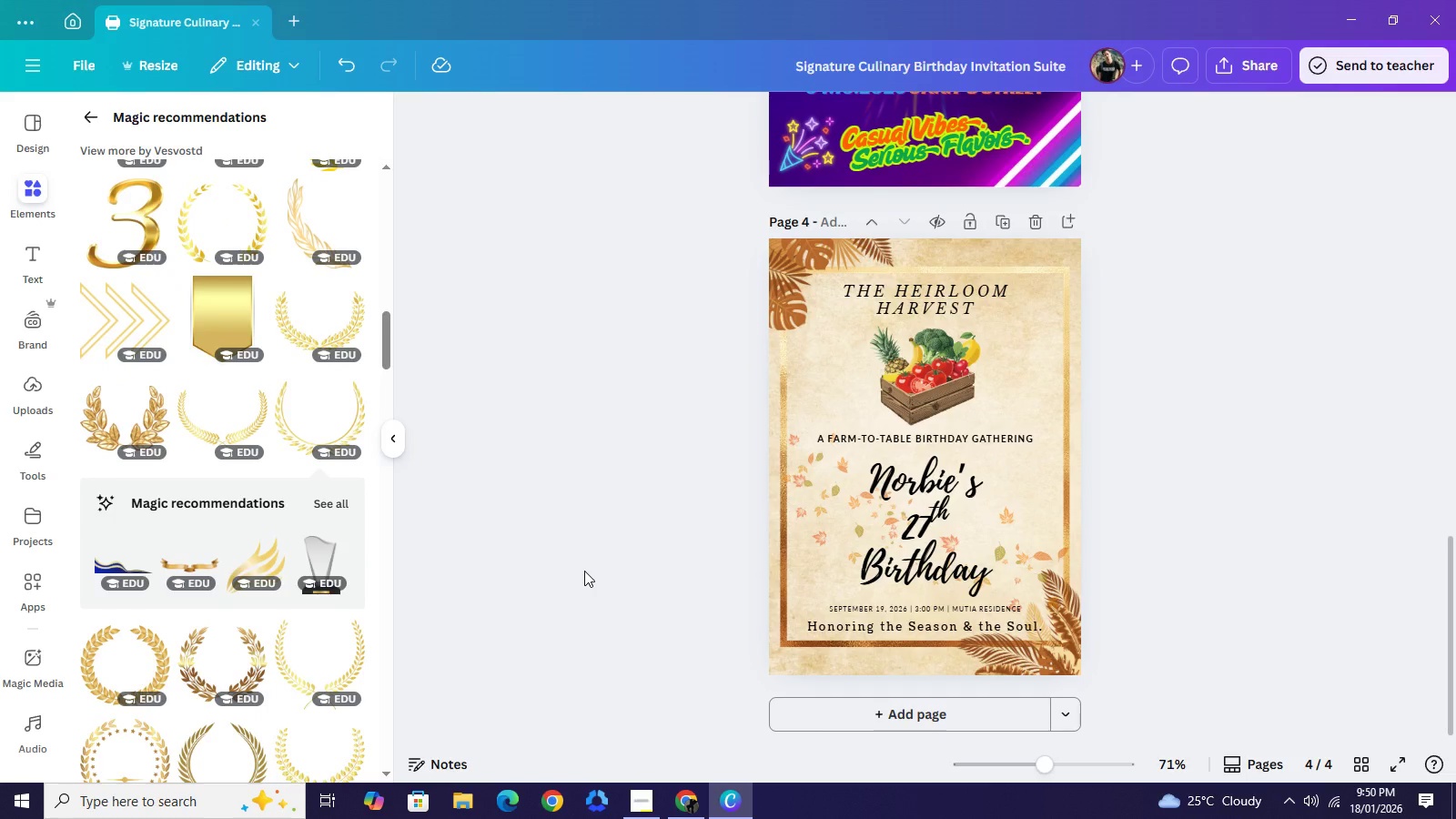 
left_click([77, 121])
 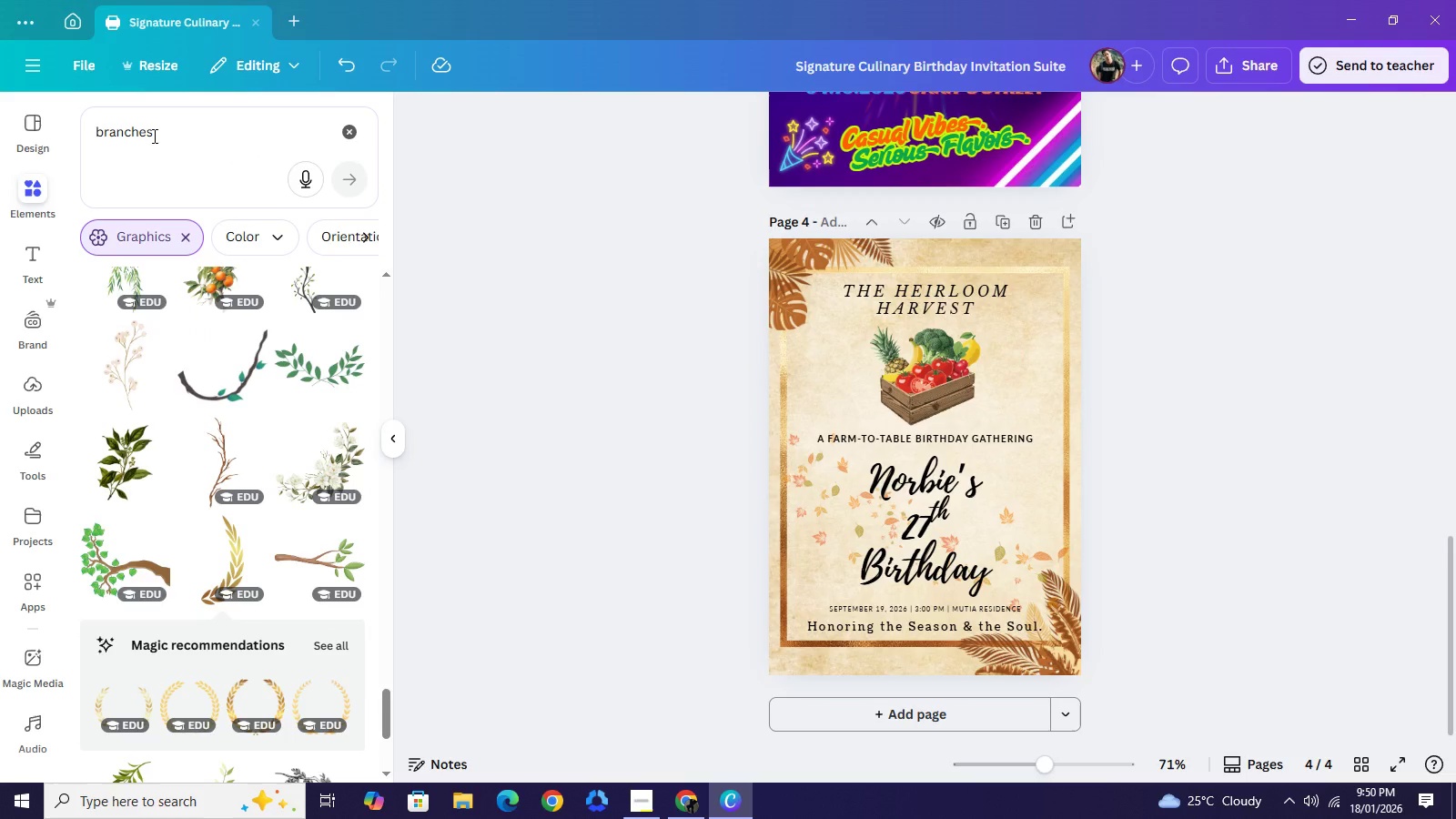 
wait(11.73)
 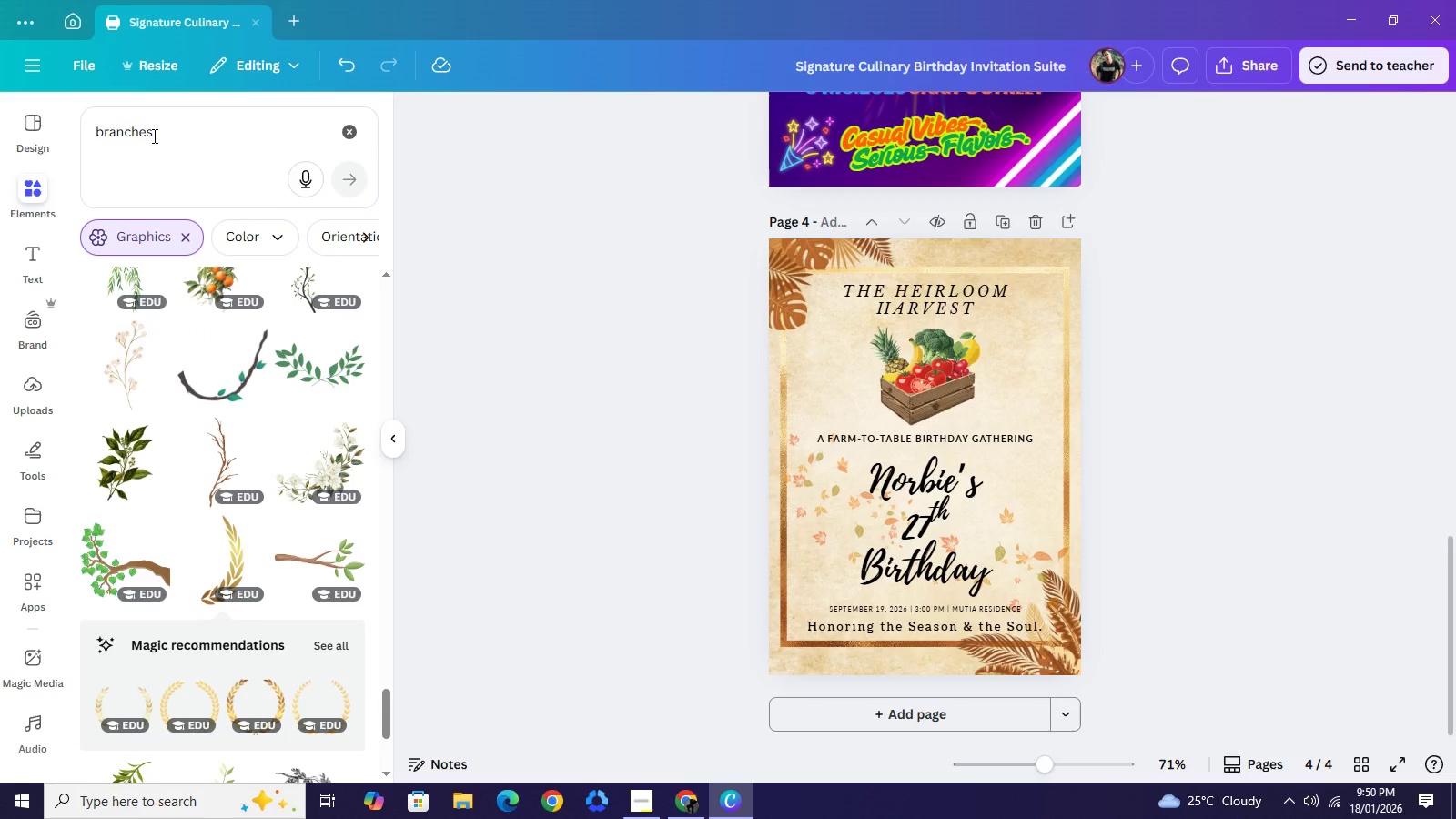 
double_click([151, 137])
 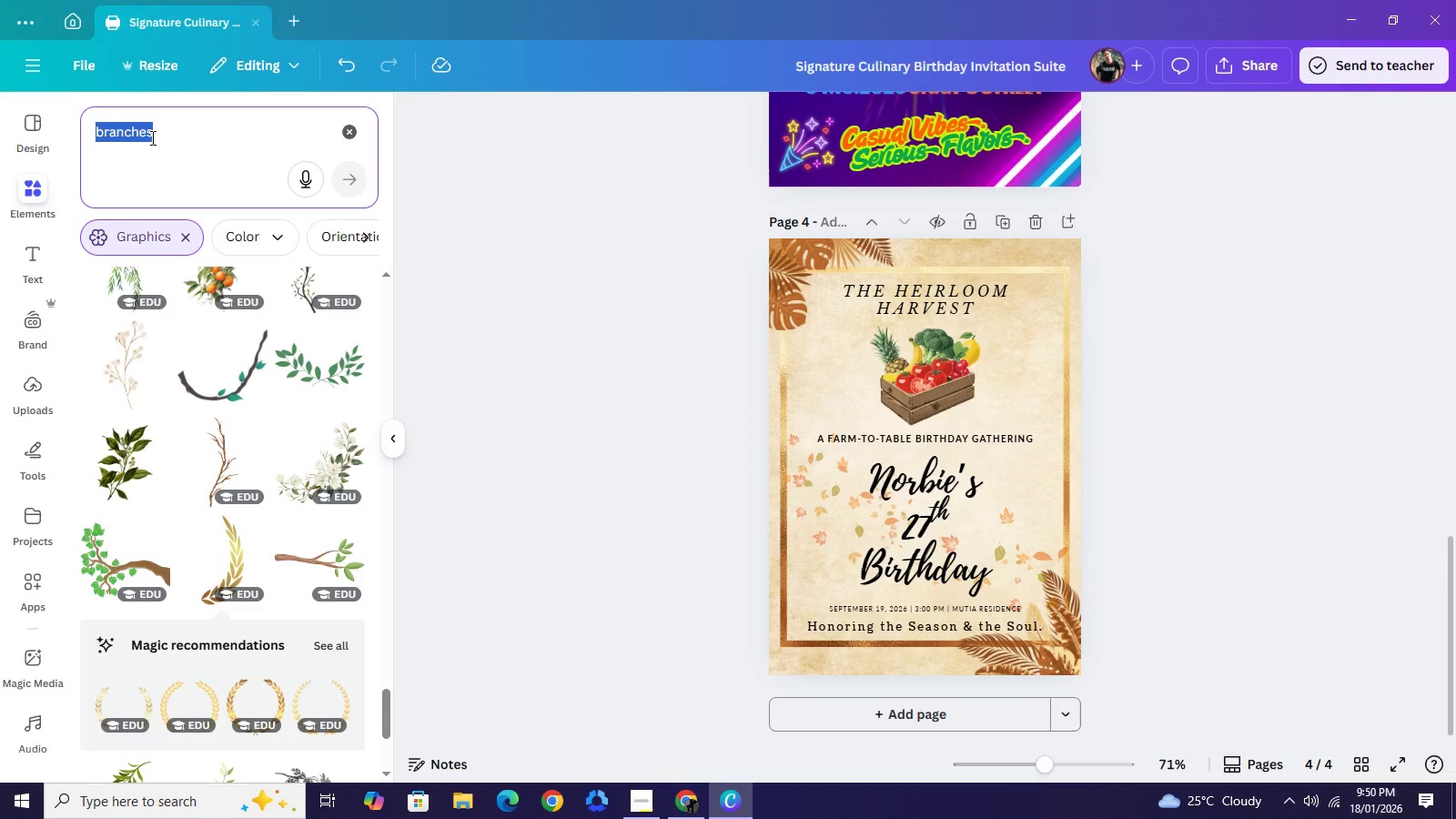 
type(sage)
 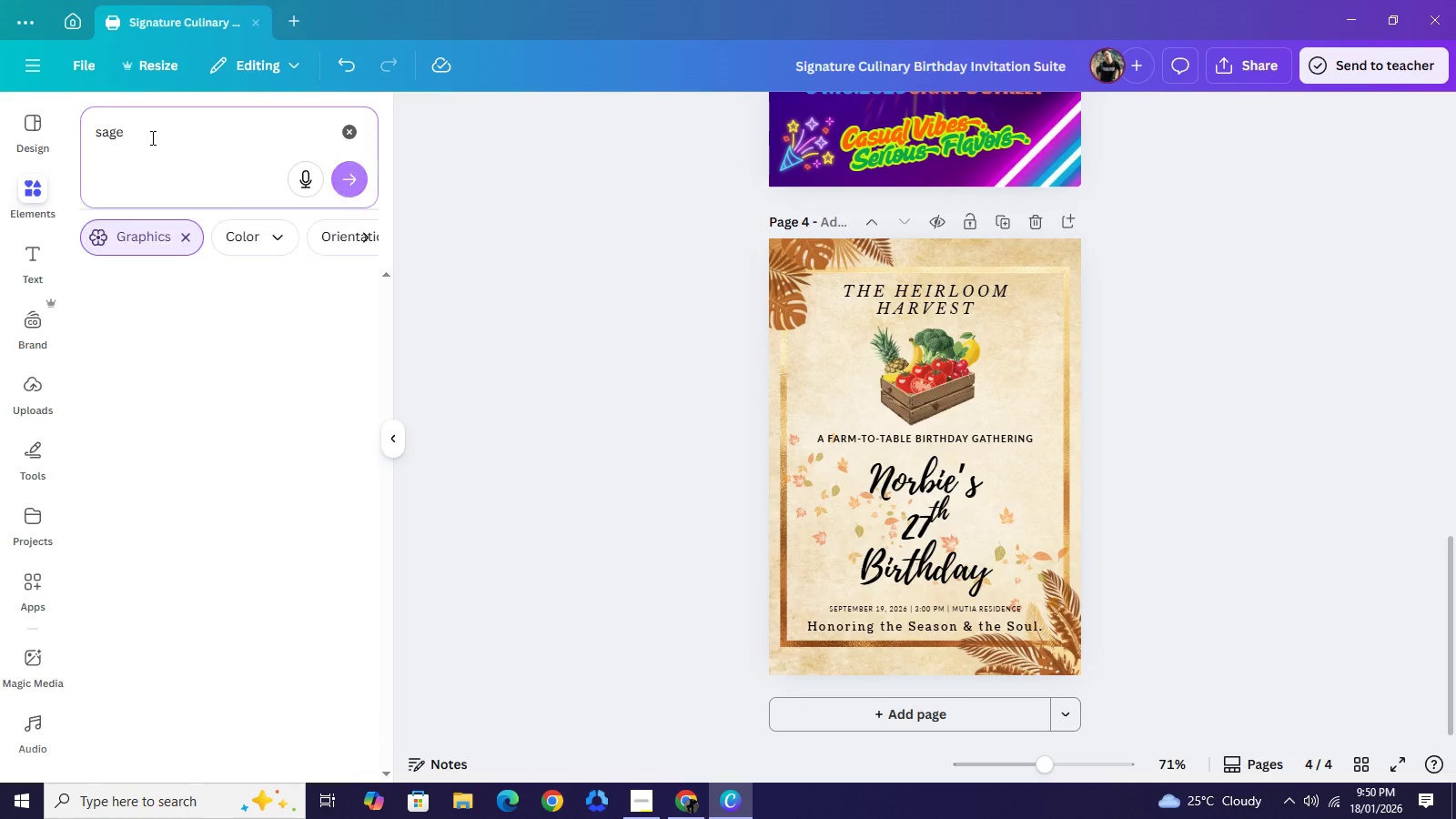 
key(Enter)
 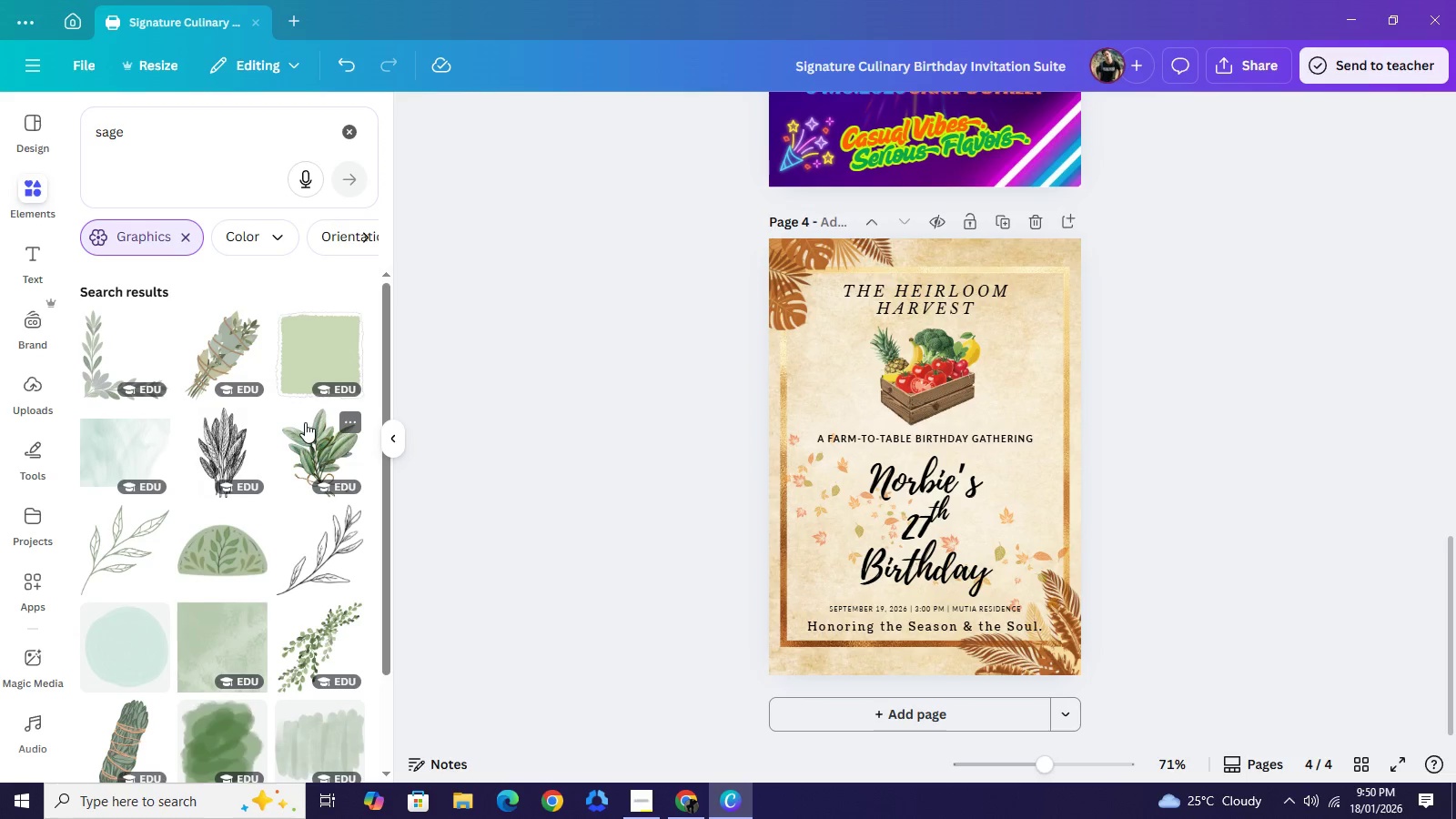 
wait(9.03)
 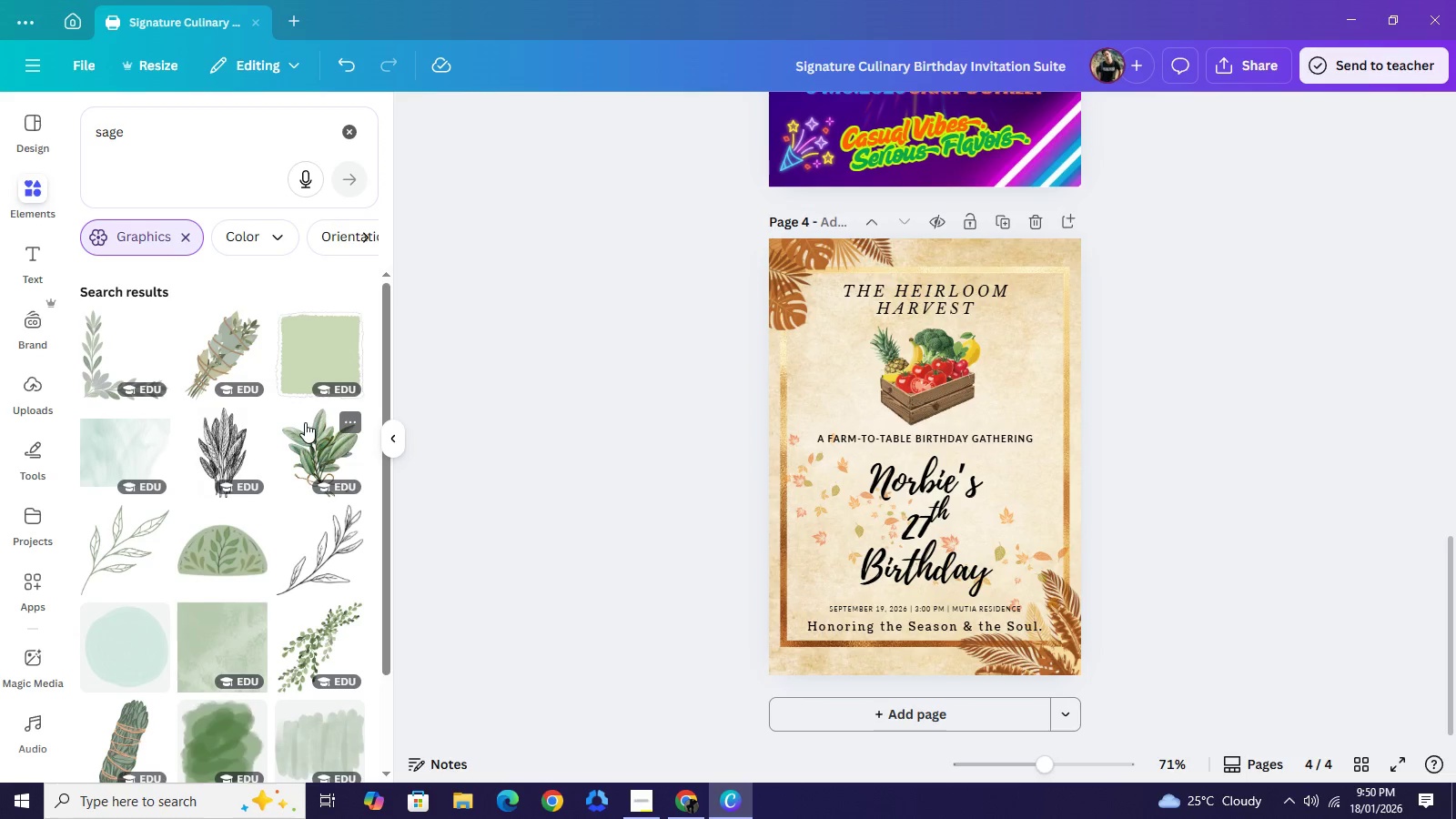 
scroll: coordinate [259, 559], scroll_direction: down, amount: 9.0
 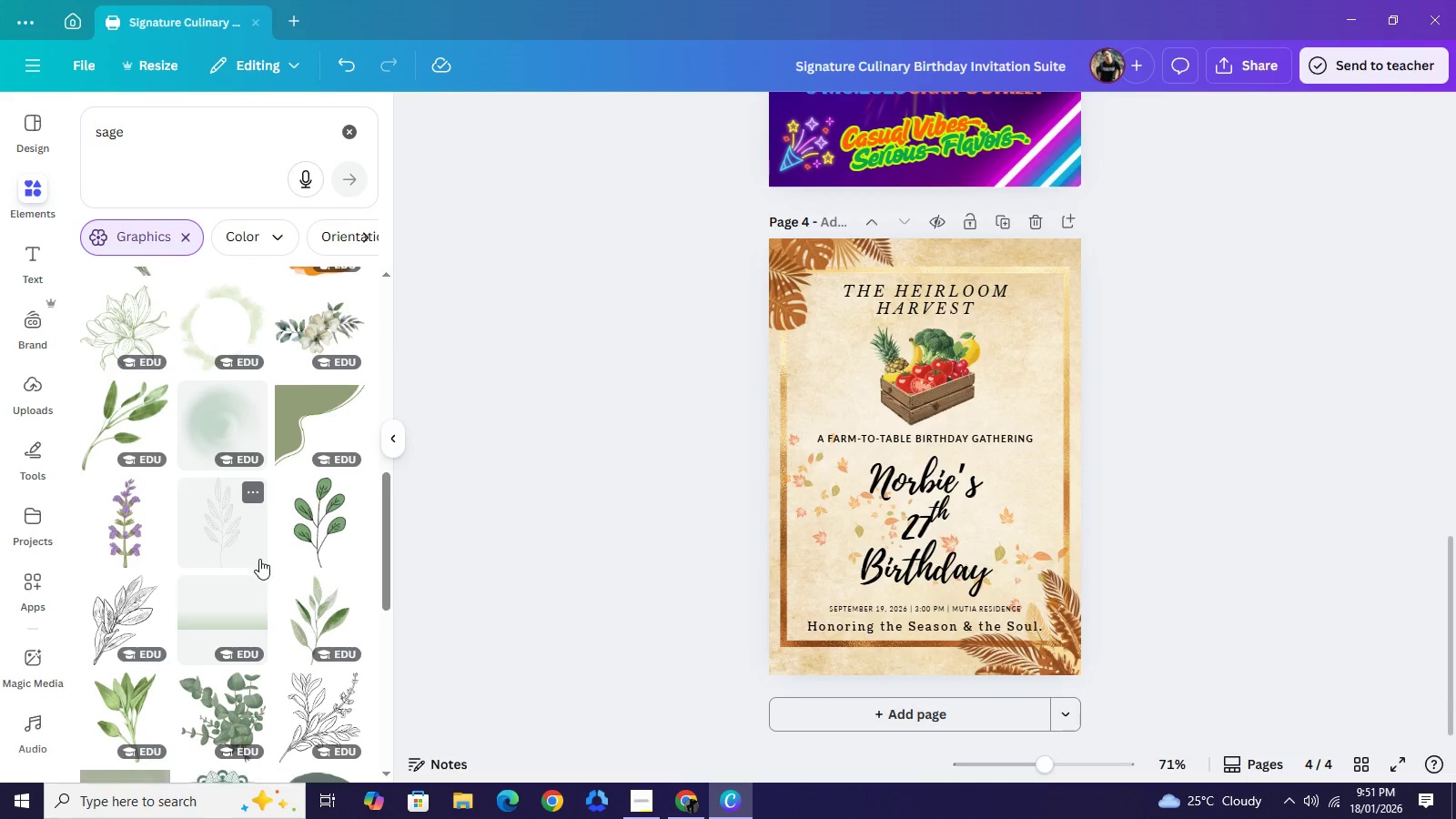 
scroll: coordinate [259, 559], scroll_direction: down, amount: 1.0
 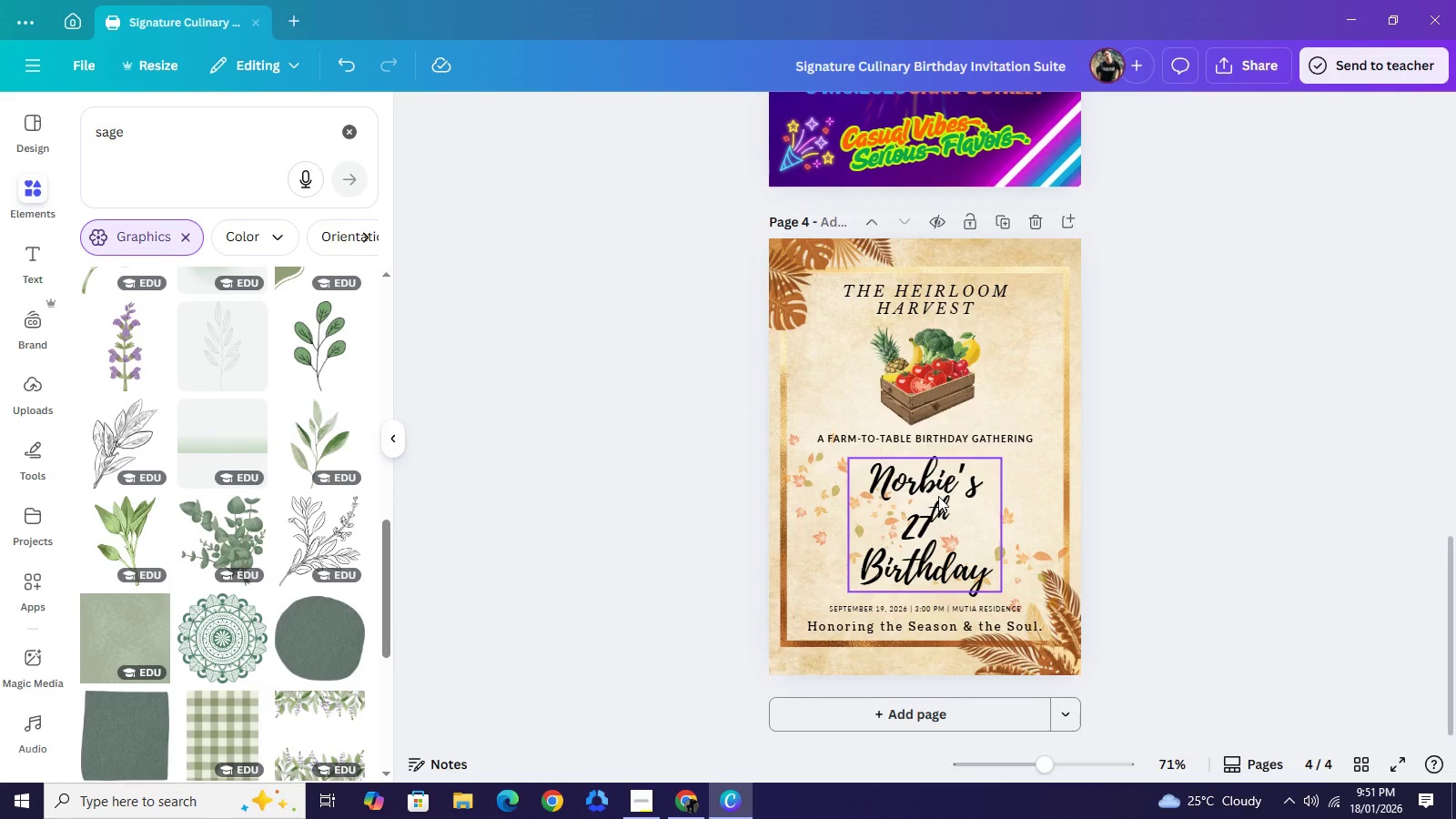 
wait(11.0)
 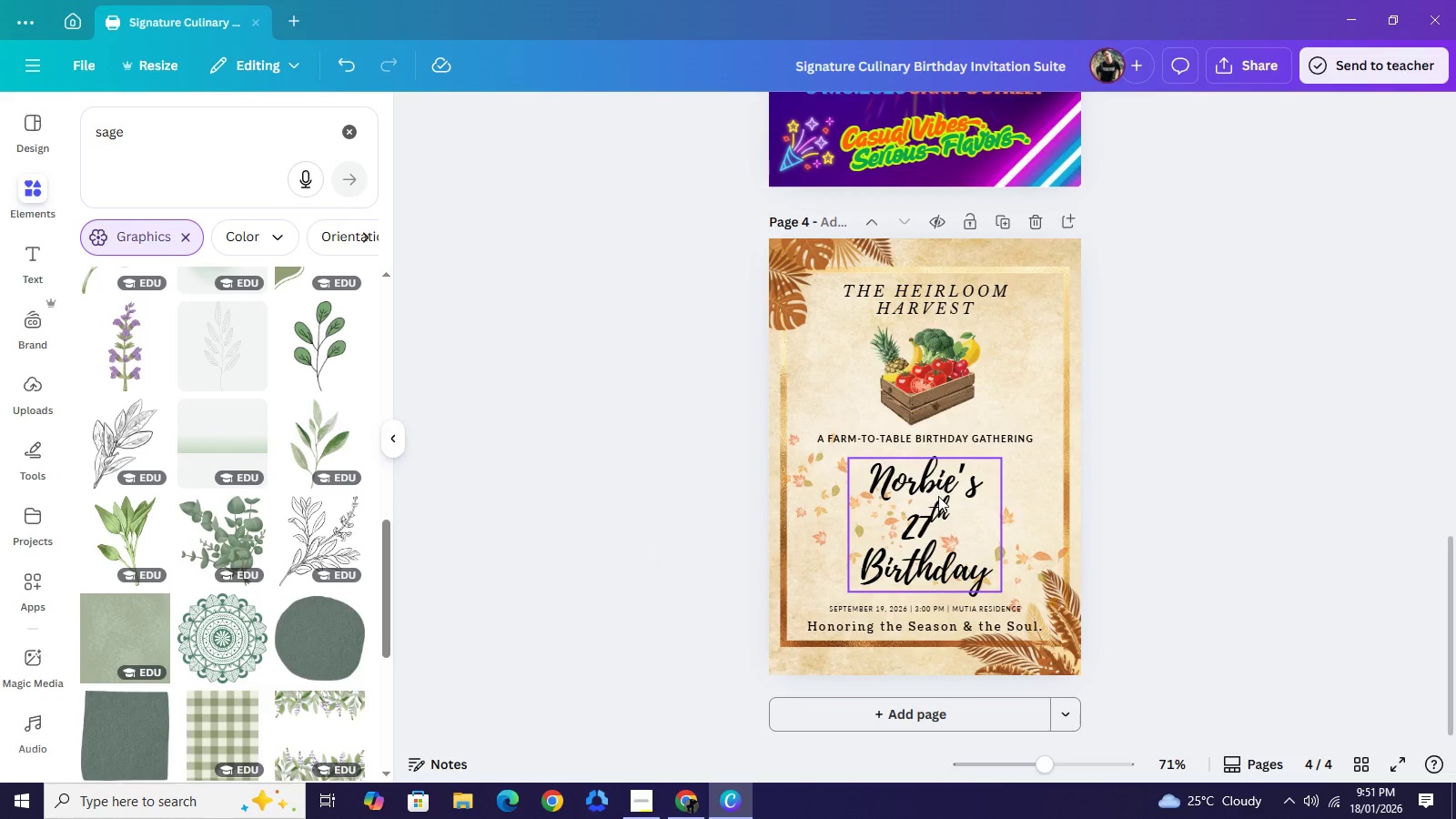 
double_click([926, 485])
 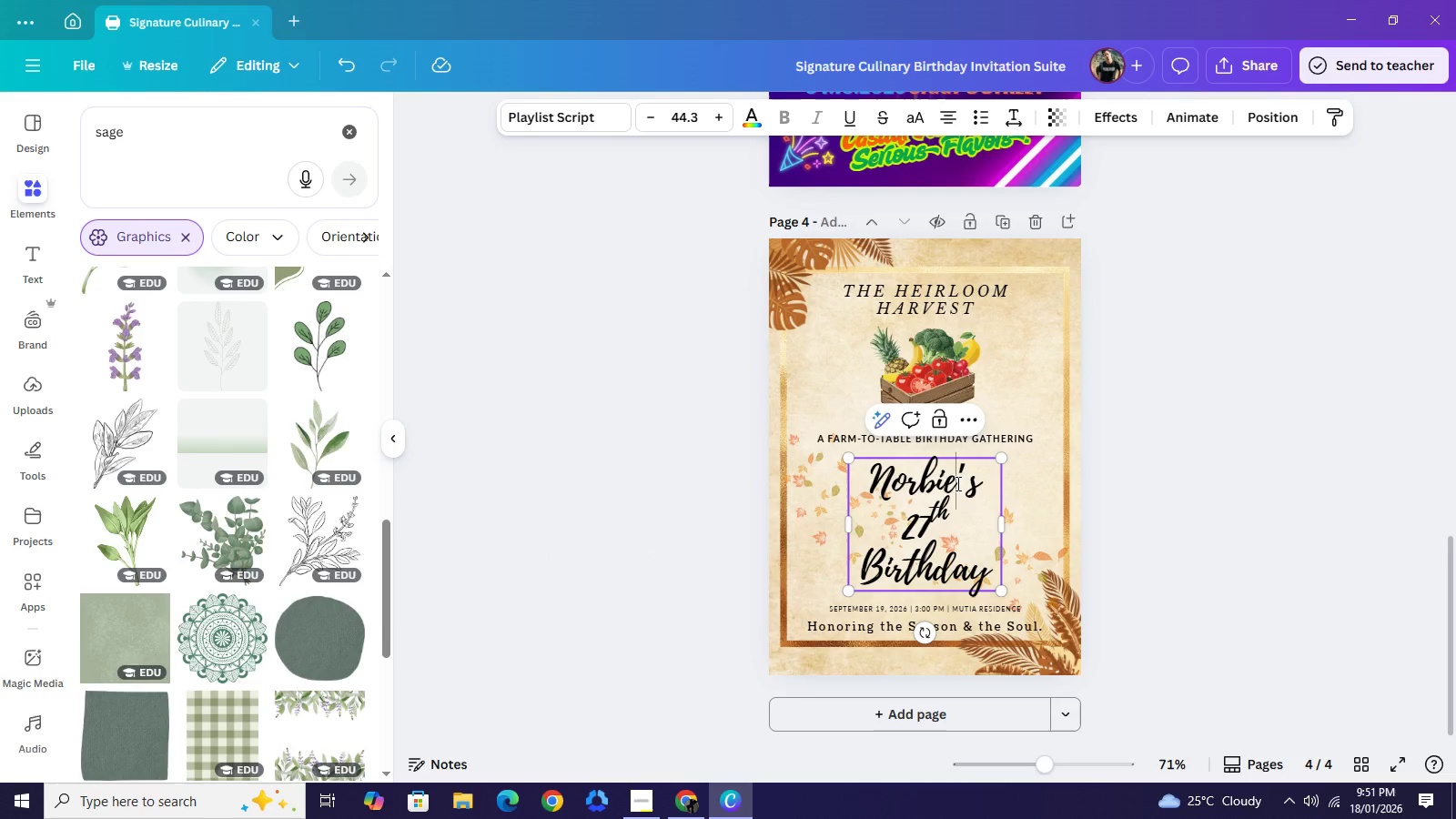 
left_click([956, 483])
 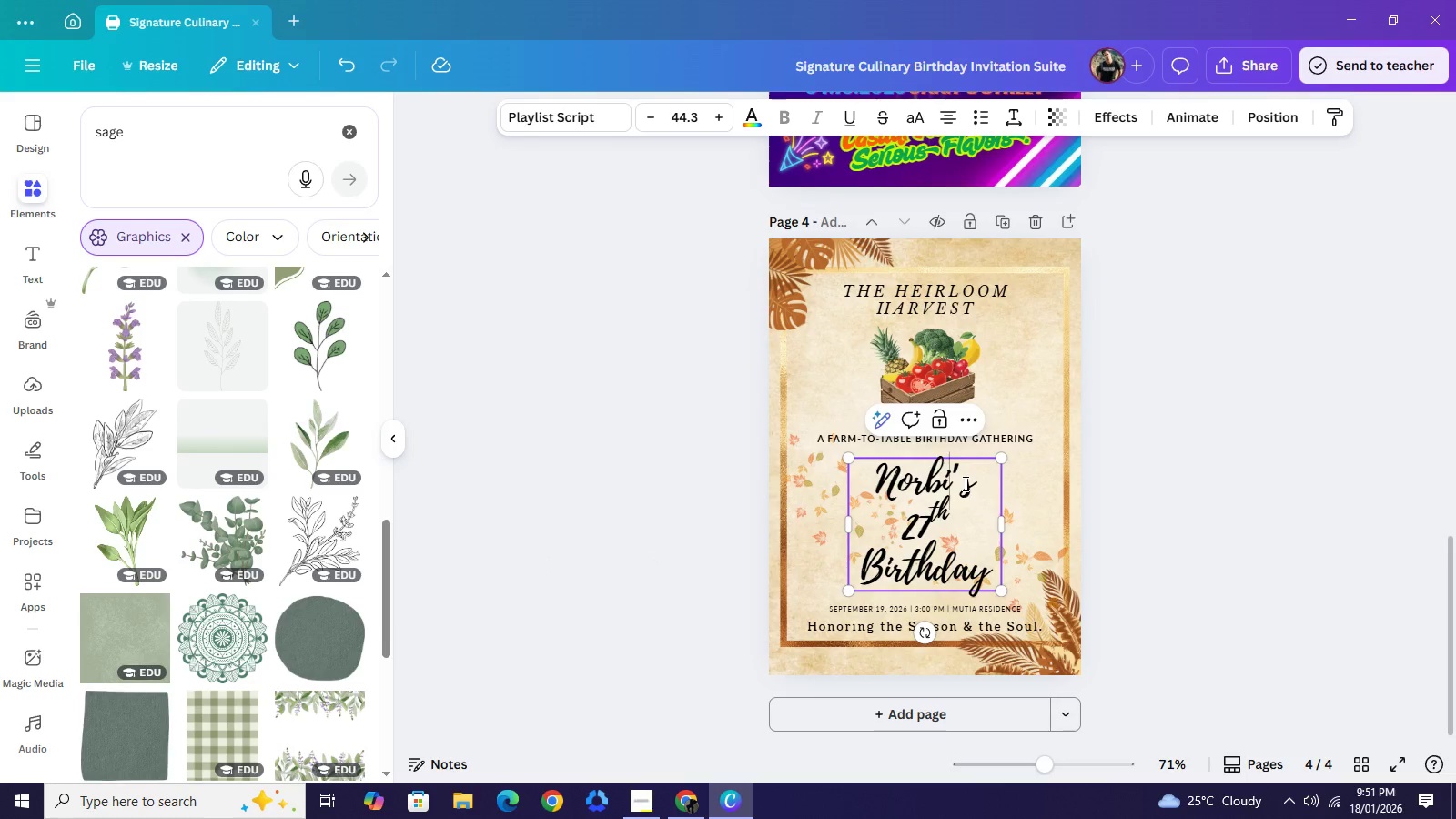 
key(Backspace)
key(Backspace)
key(Backspace)
type(mas)
 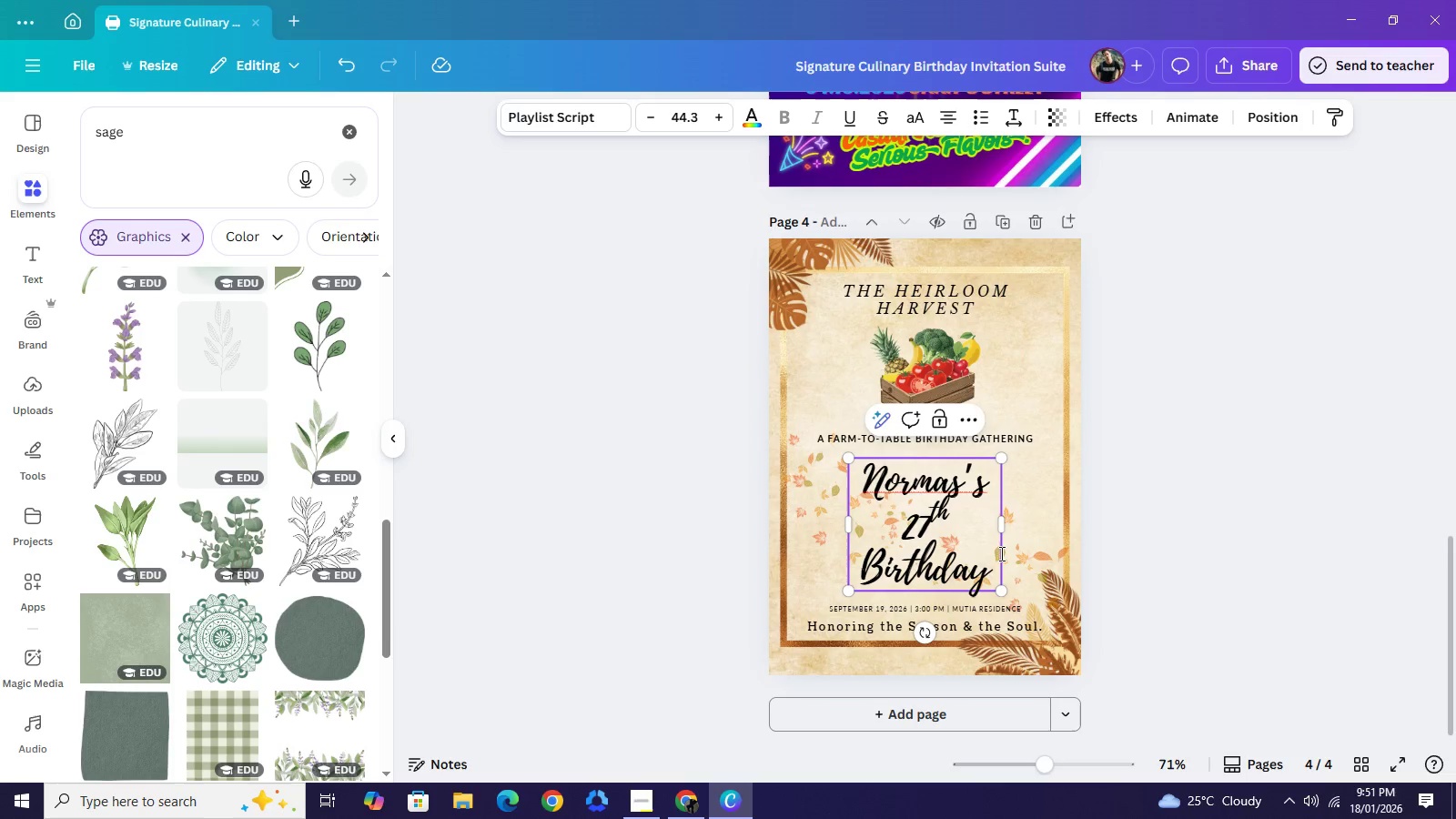 
key(Backspace)
 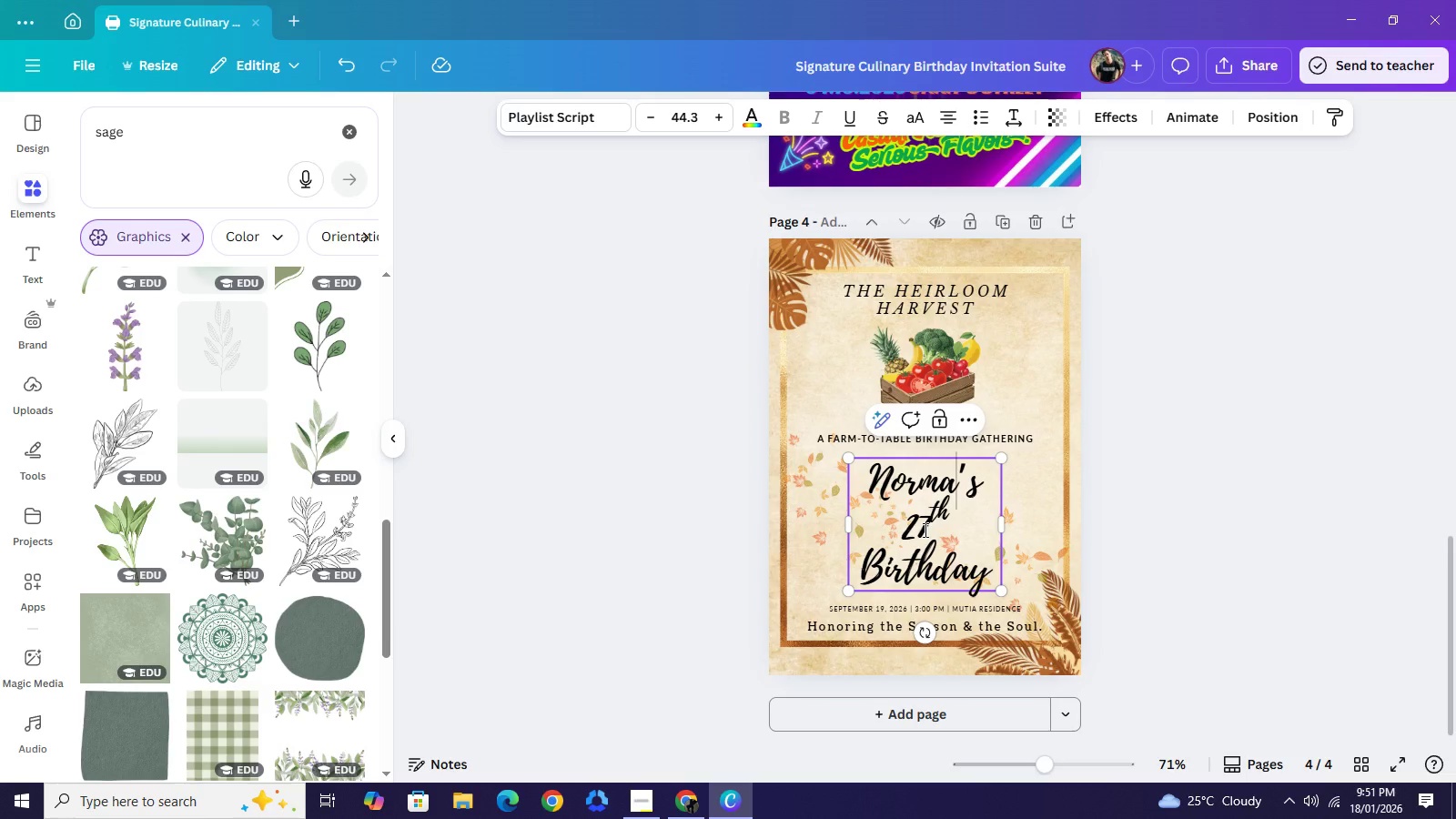 
left_click([924, 530])
 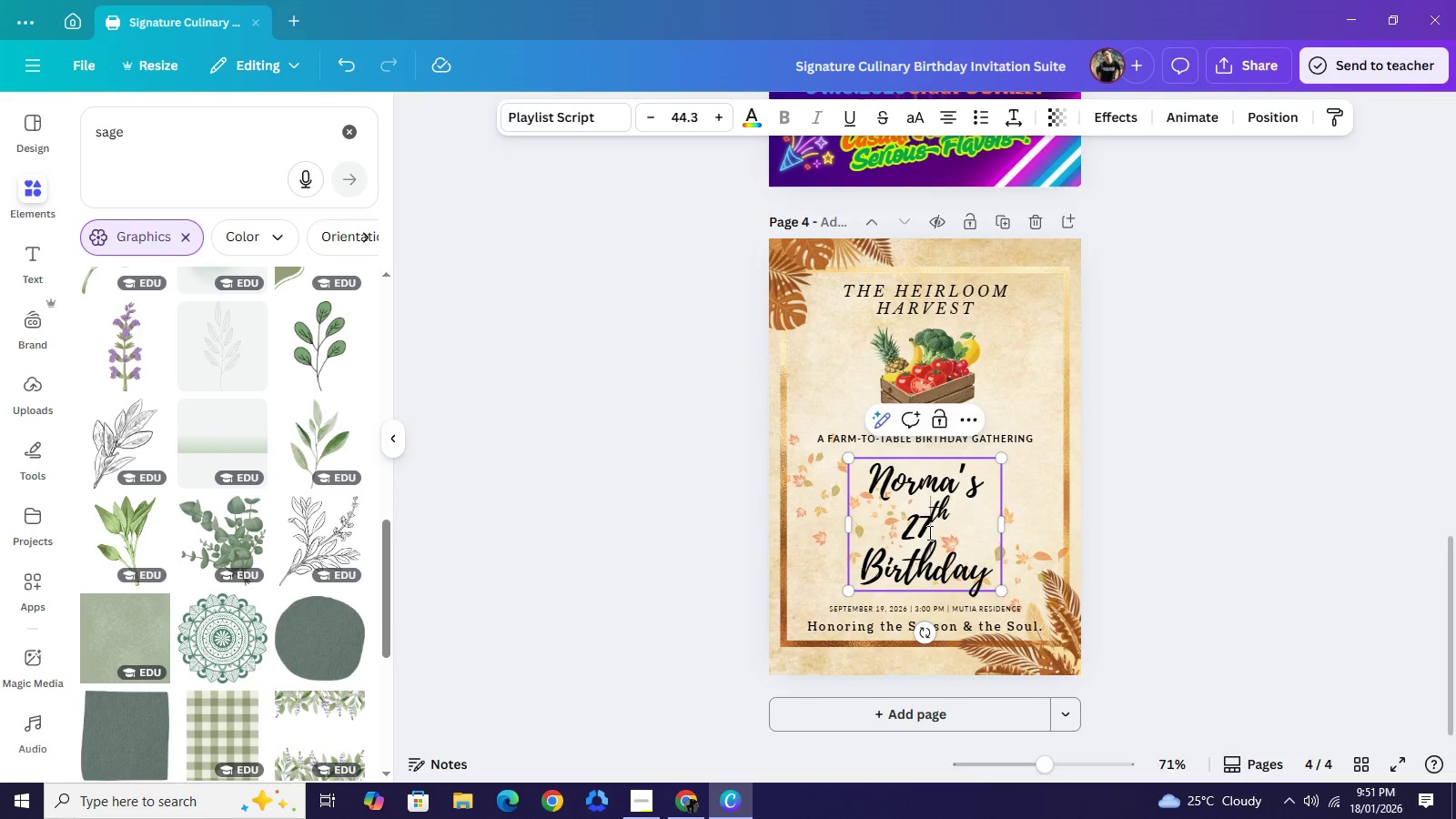 
left_click([928, 532])
 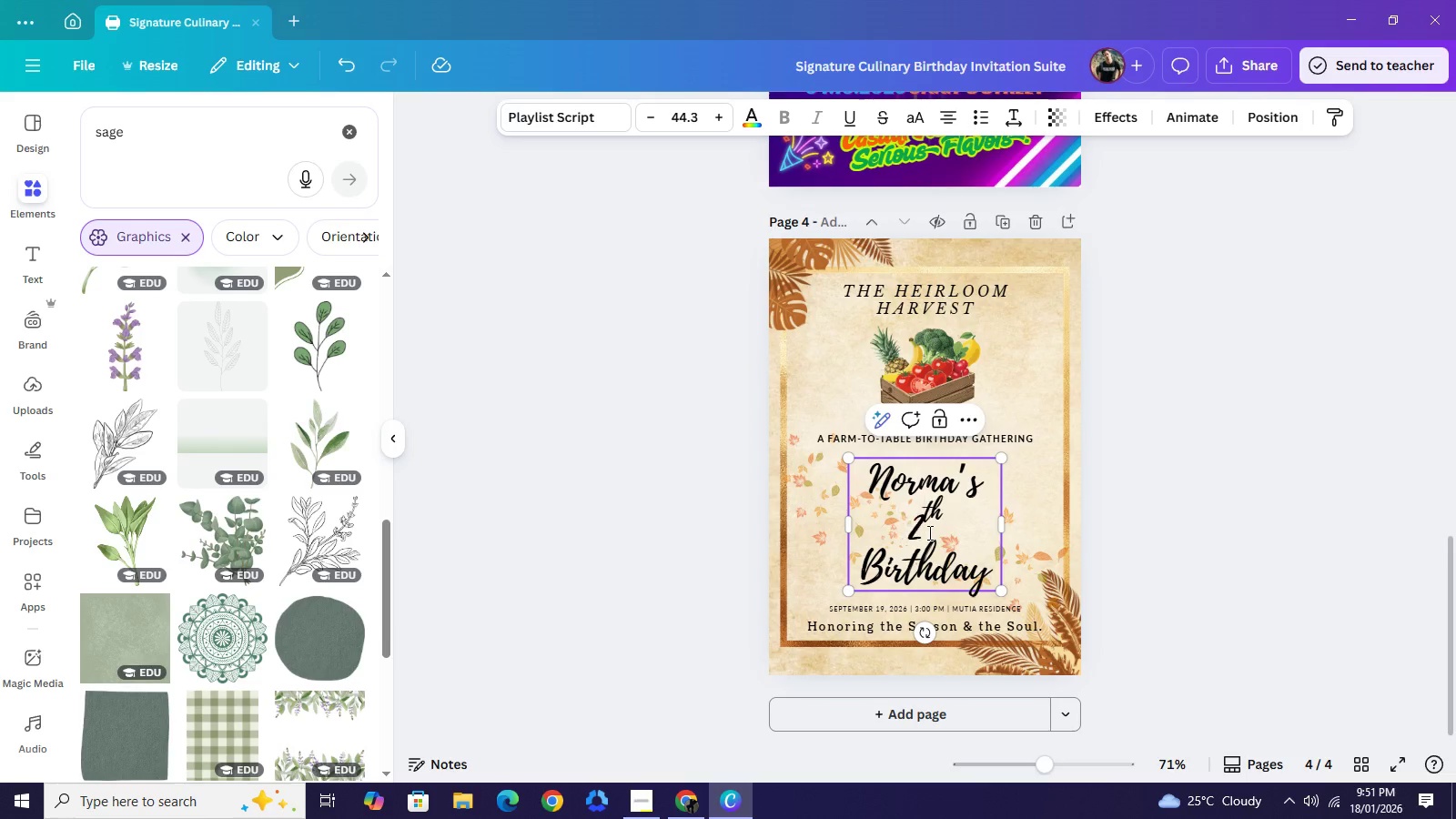 
key(Backspace)
key(Backspace)
type(65)
 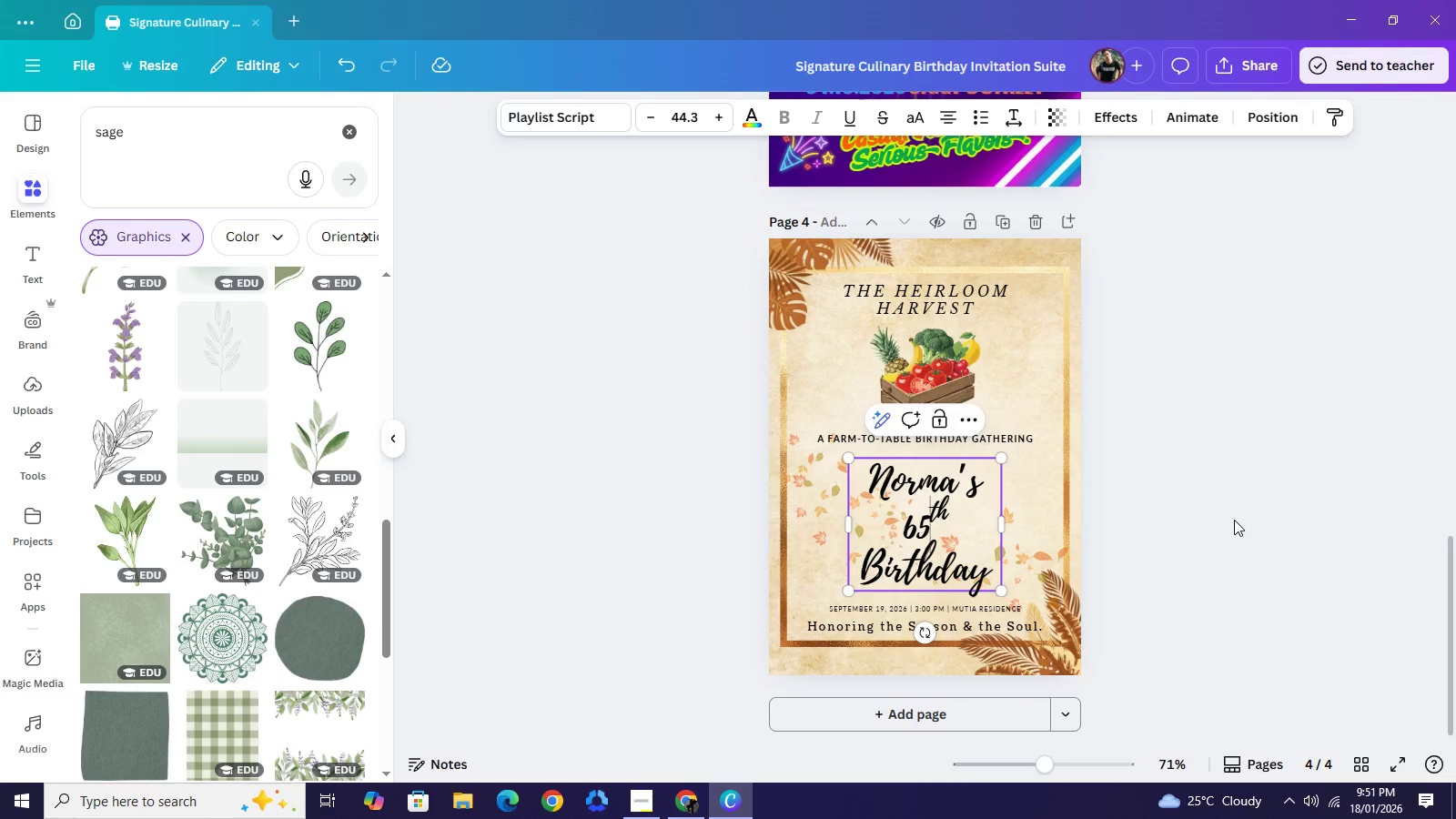 
left_click([1234, 520])
 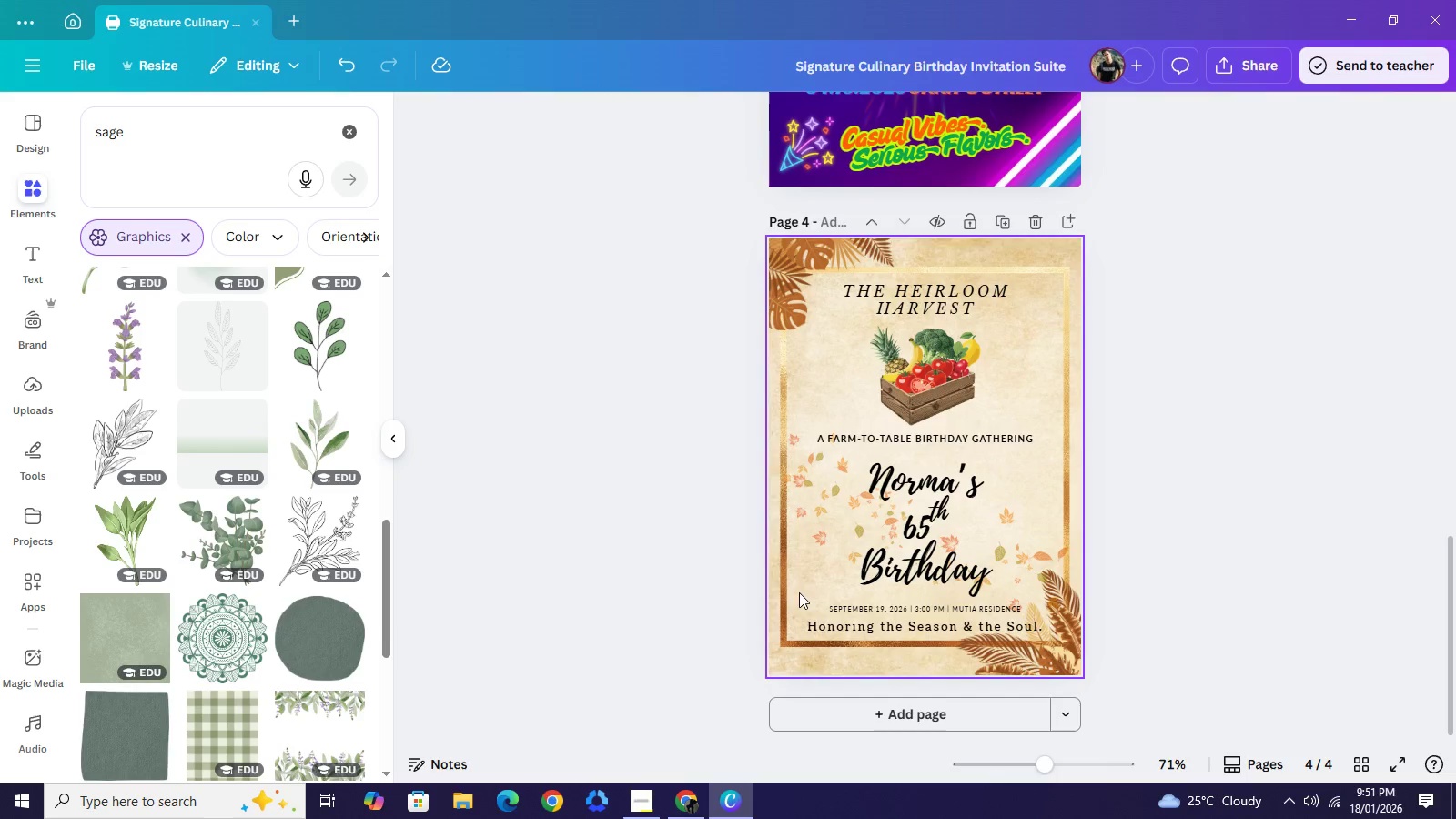 
scroll: coordinate [321, 570], scroll_direction: down, amount: 5.0
 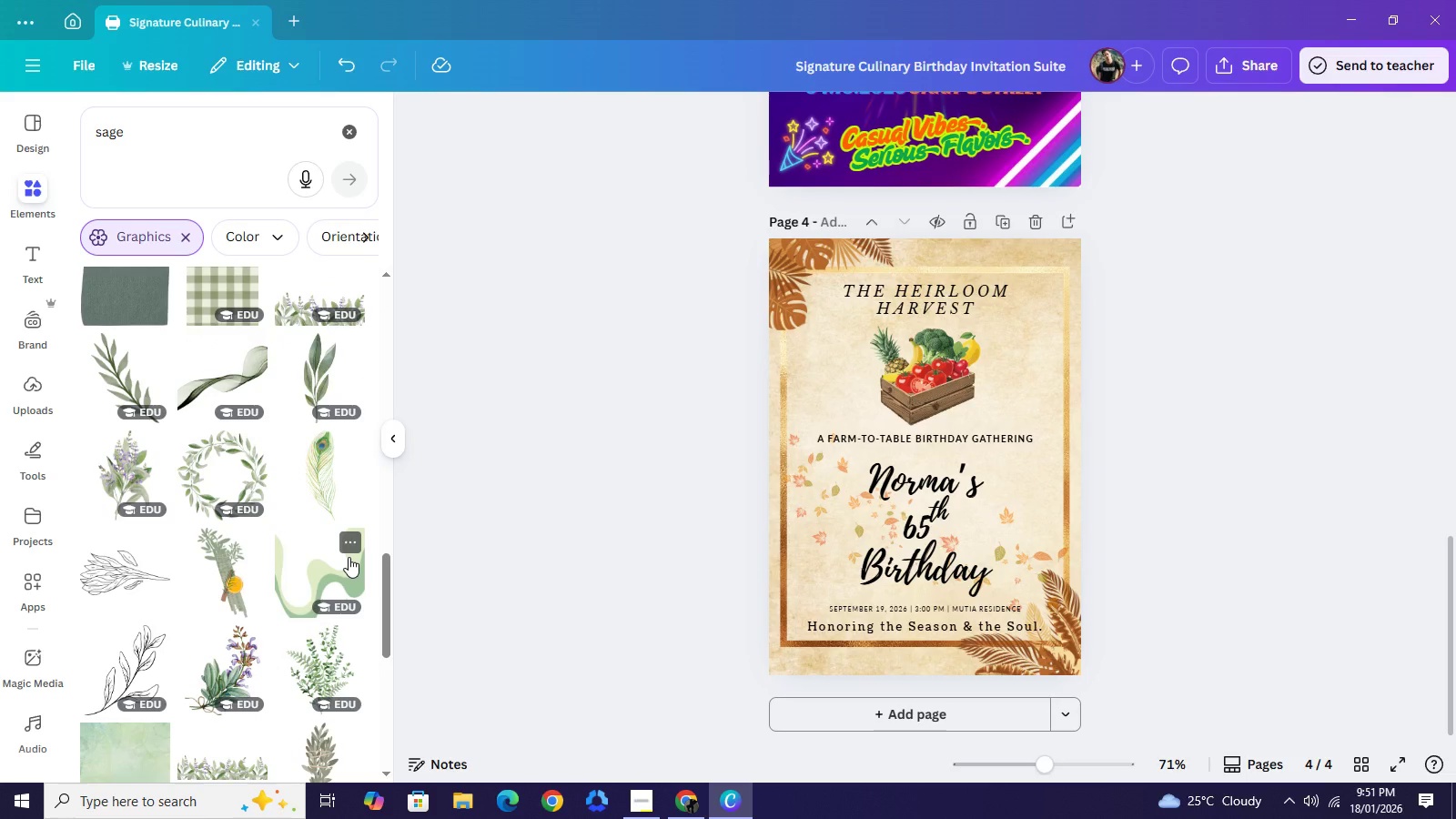 
wait(5.59)
 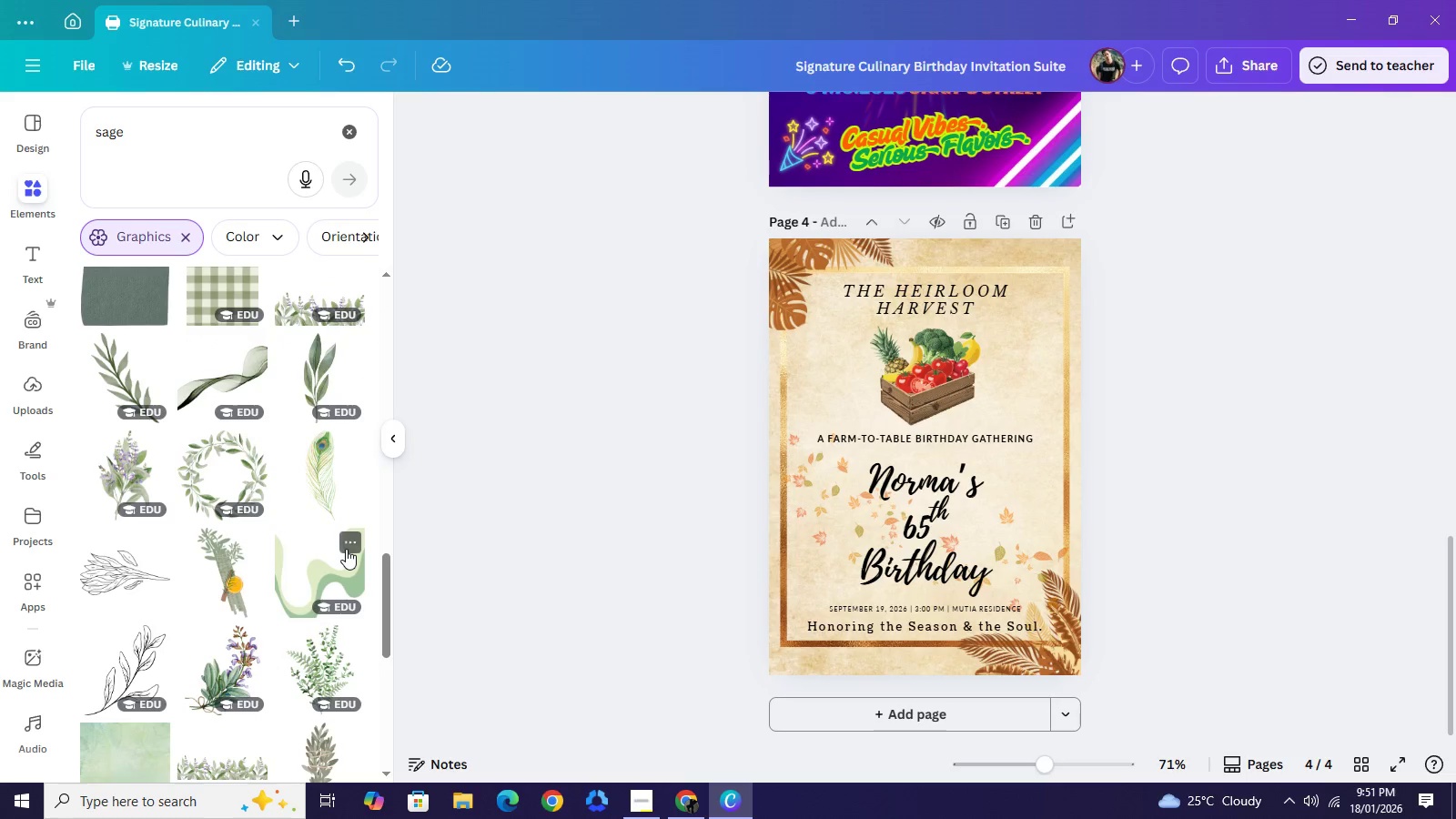 
scroll: coordinate [326, 578], scroll_direction: down, amount: 3.0
 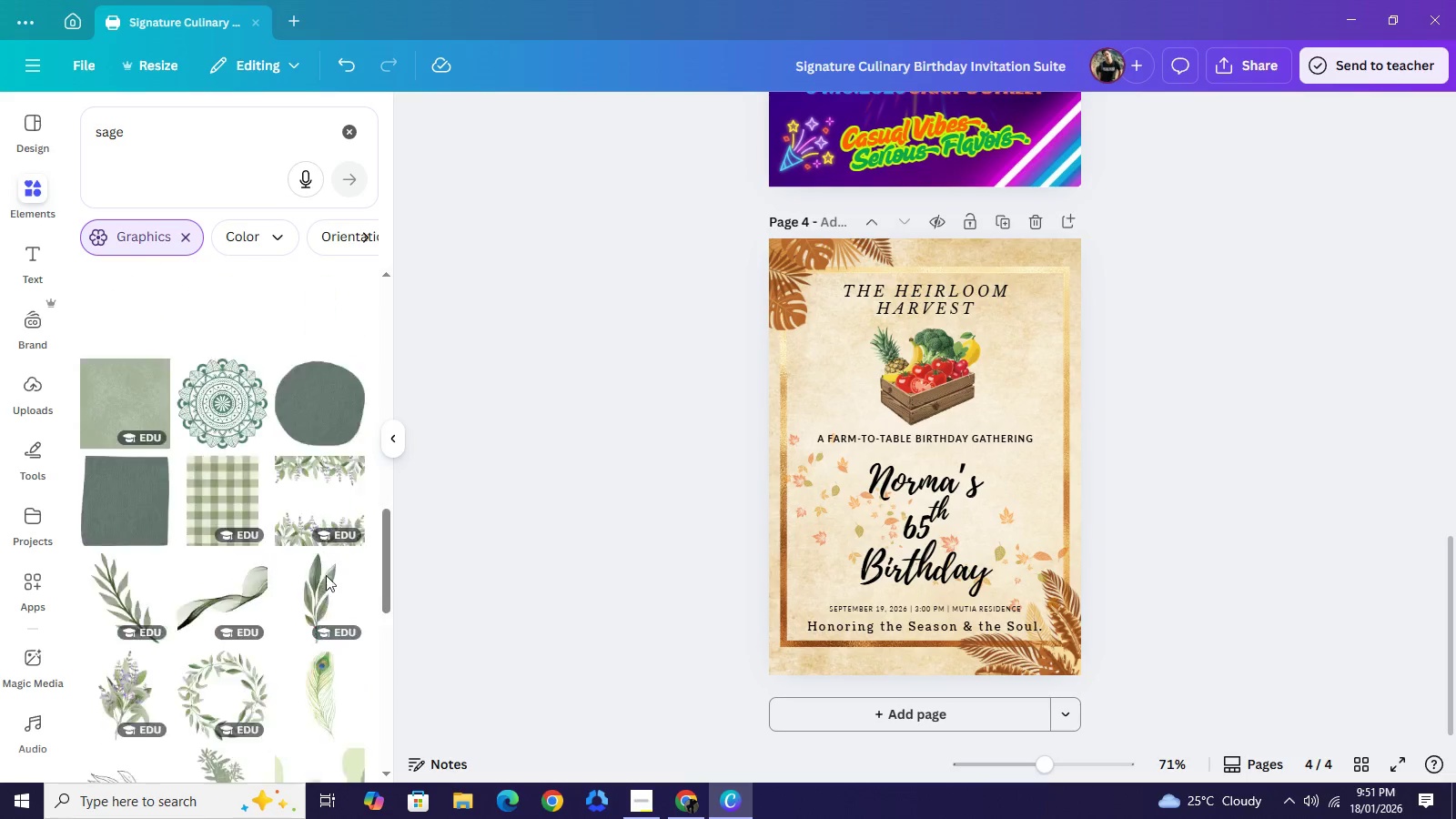 
scroll: coordinate [326, 575], scroll_direction: up, amount: 13.0
 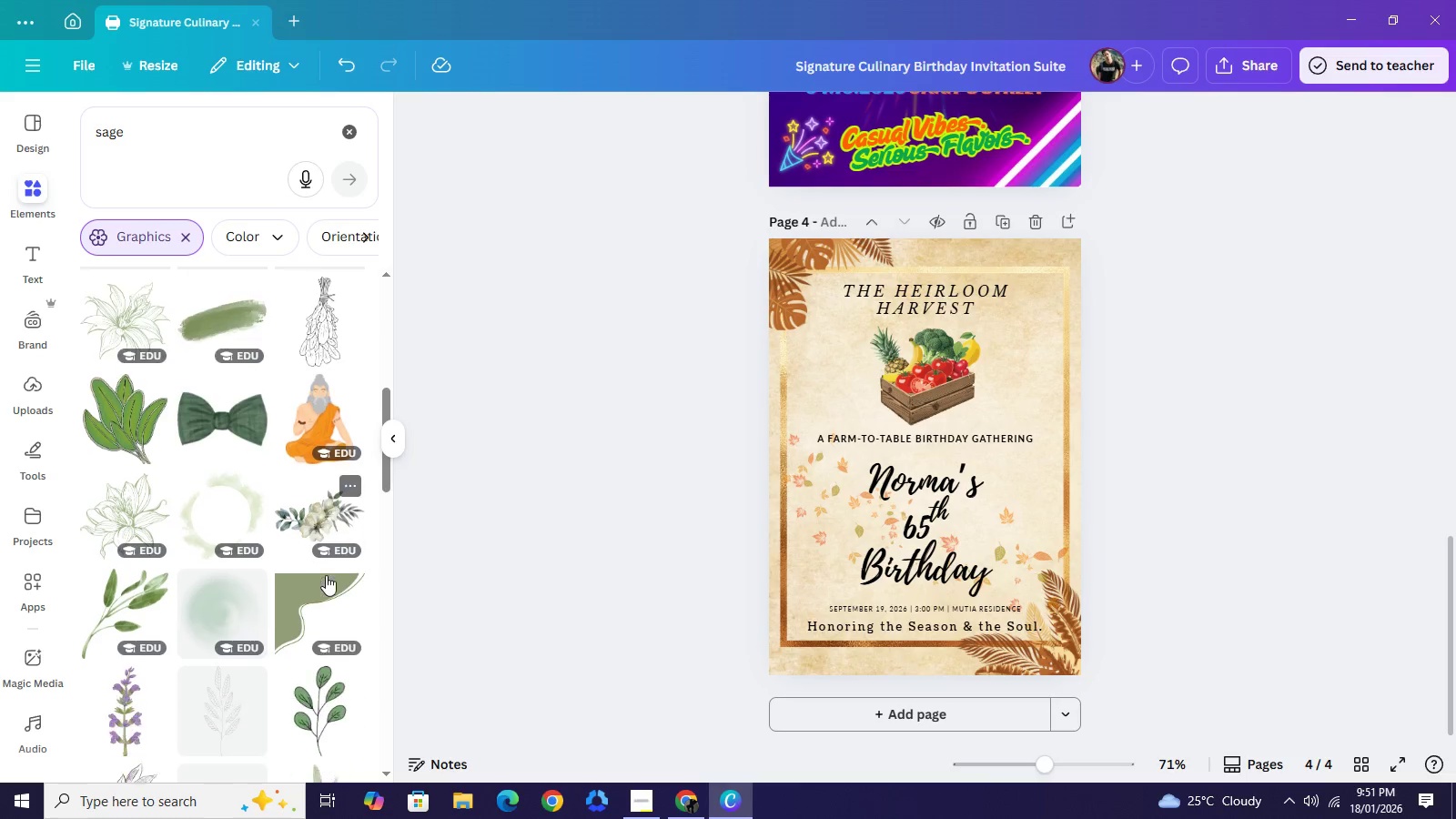 
scroll: coordinate [326, 575], scroll_direction: down, amount: 1.0
 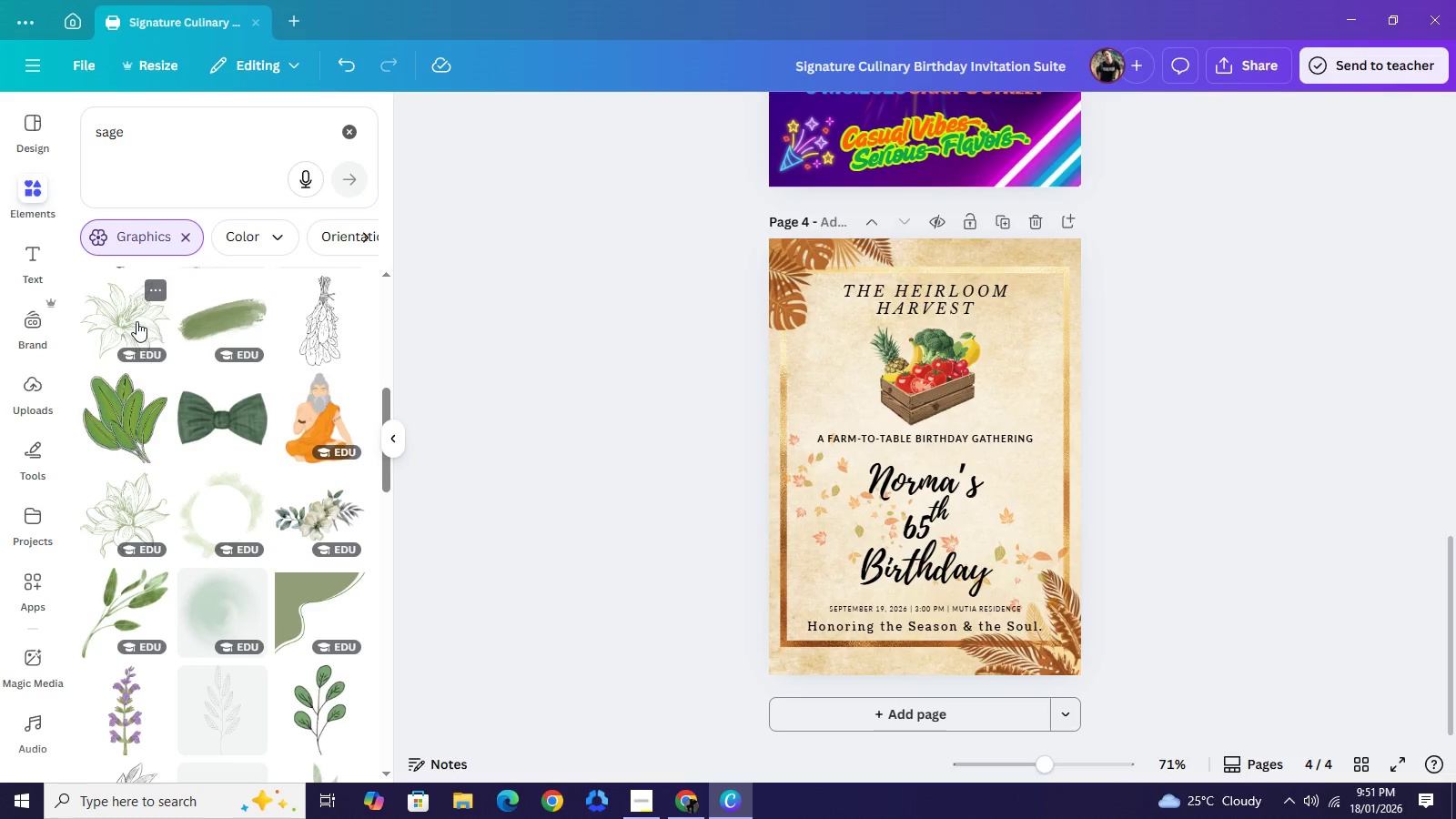 
left_click([136, 321])
 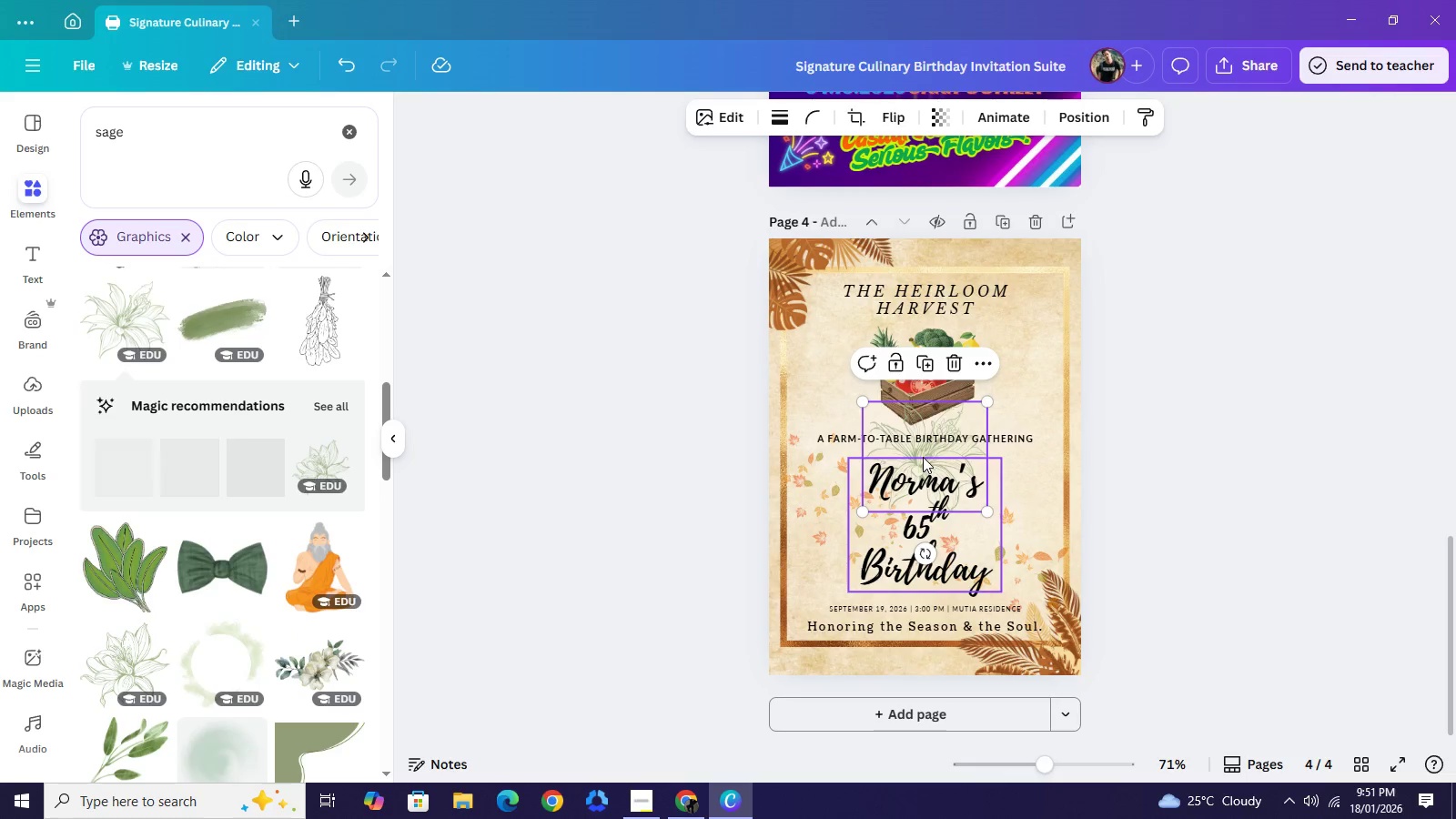 
left_click_drag(start_coordinate=[923, 457], to_coordinate=[1031, 347])
 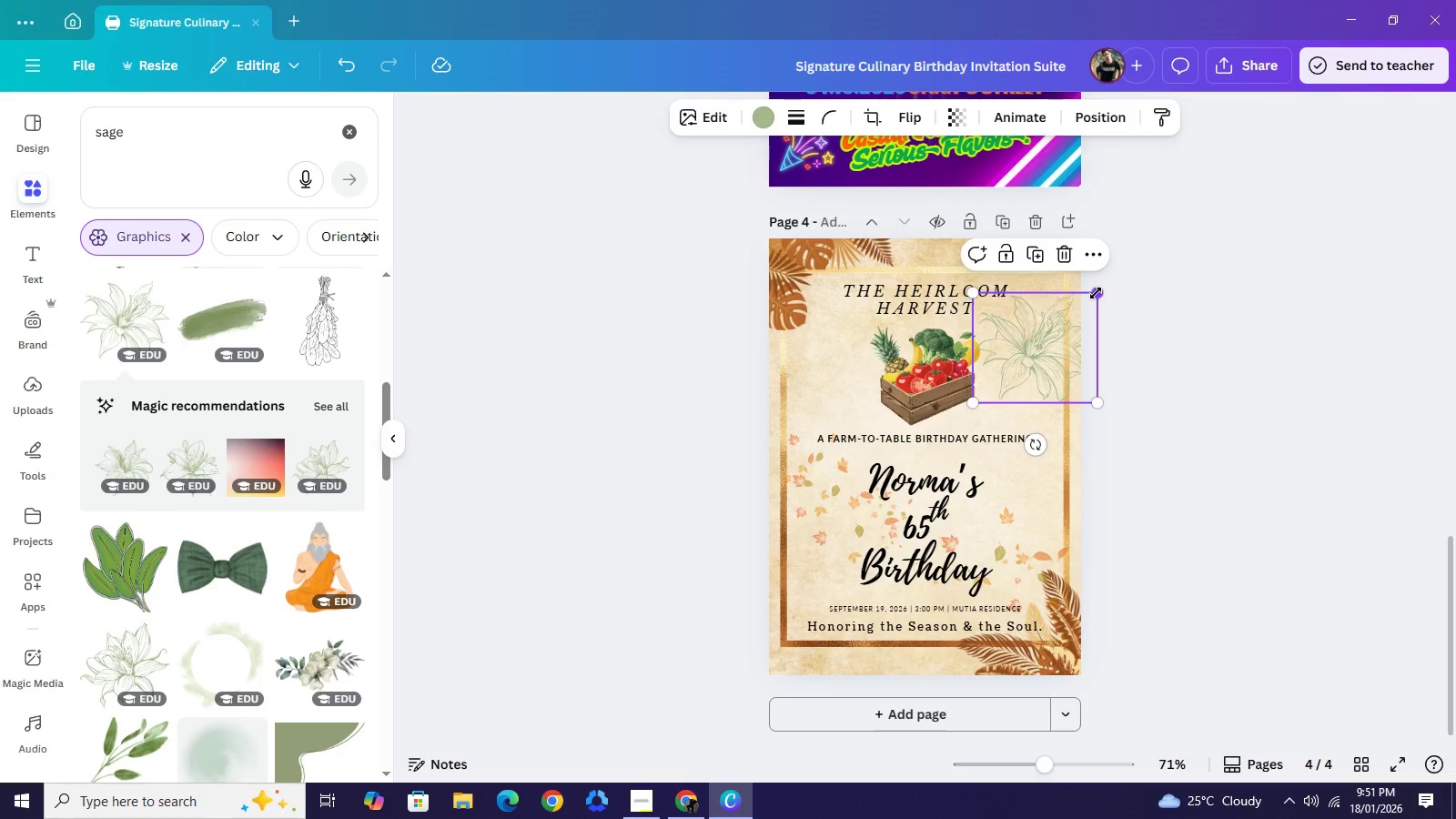 
left_click_drag(start_coordinate=[1096, 293], to_coordinate=[1067, 312])
 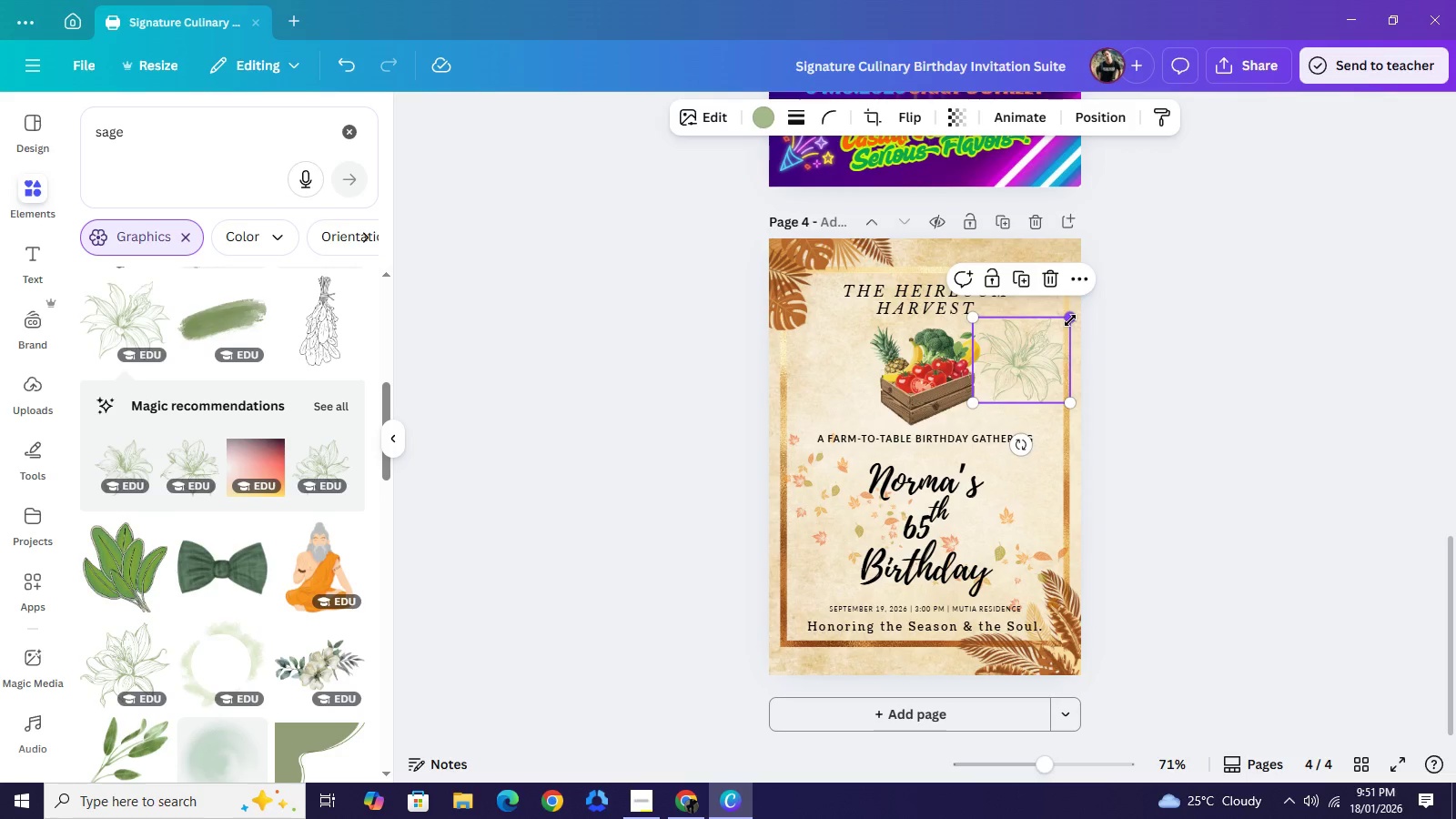 
left_click_drag(start_coordinate=[1070, 320], to_coordinate=[1052, 333])
 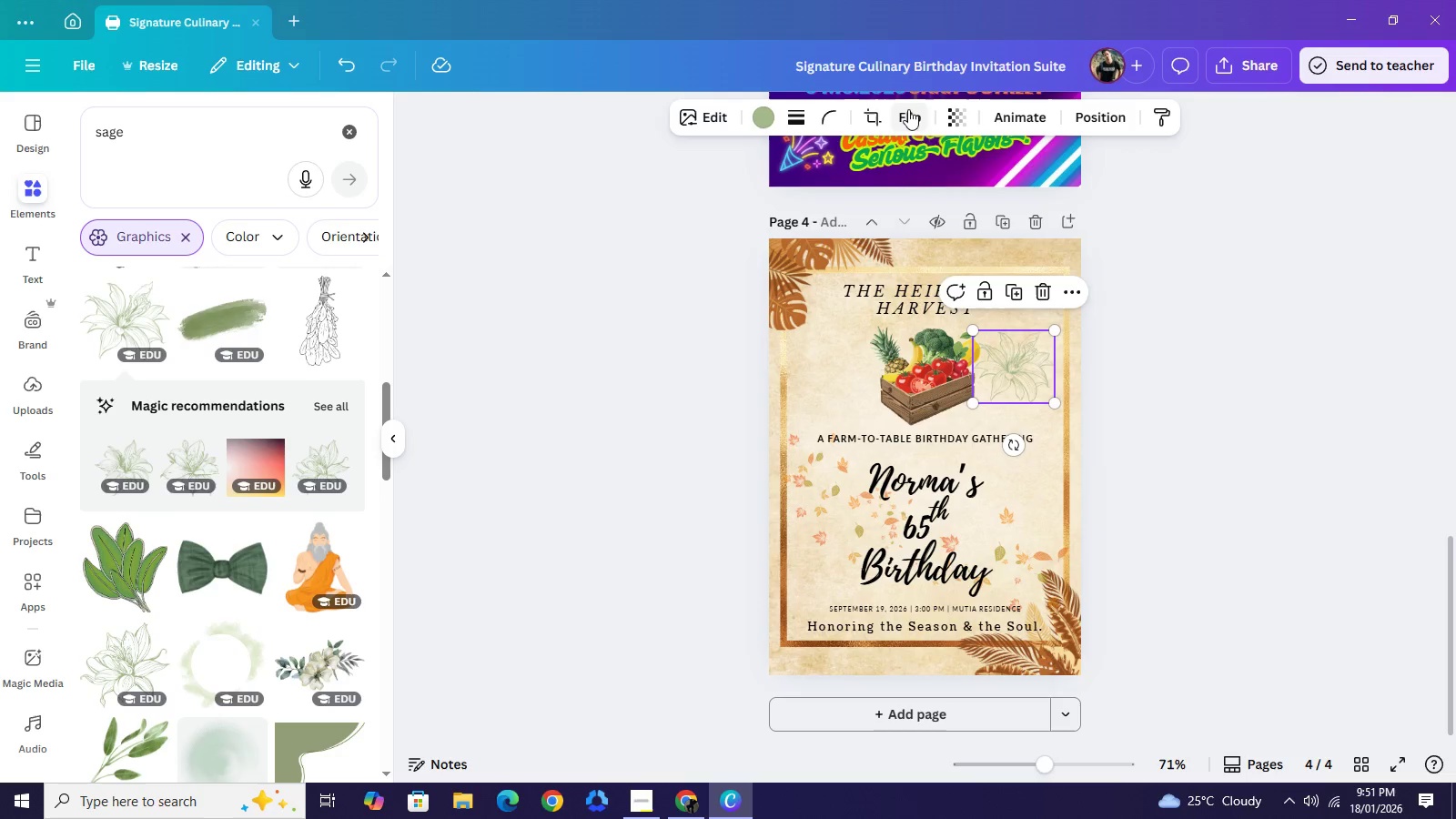 
left_click([908, 109])
 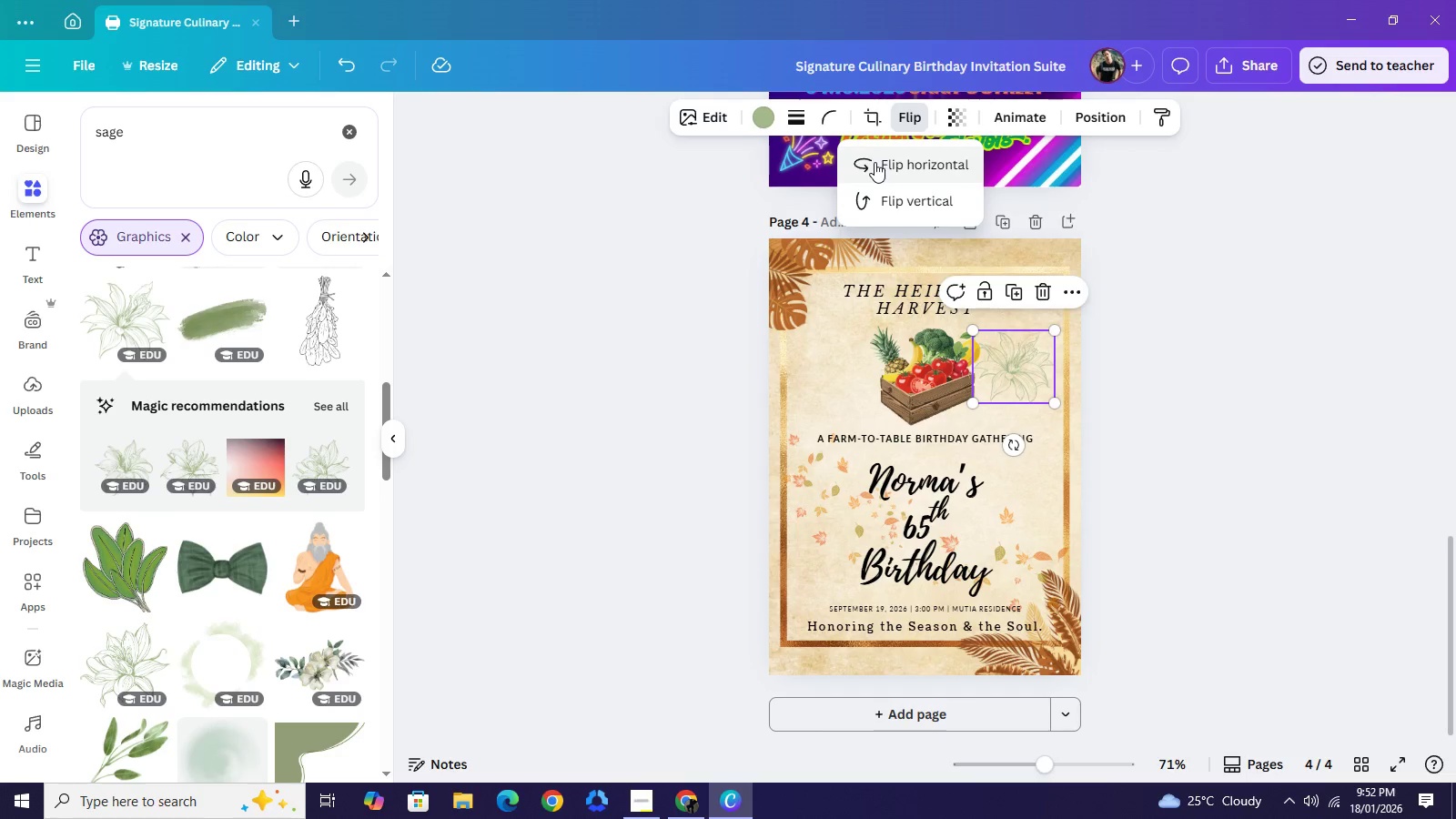 
left_click([875, 162])
 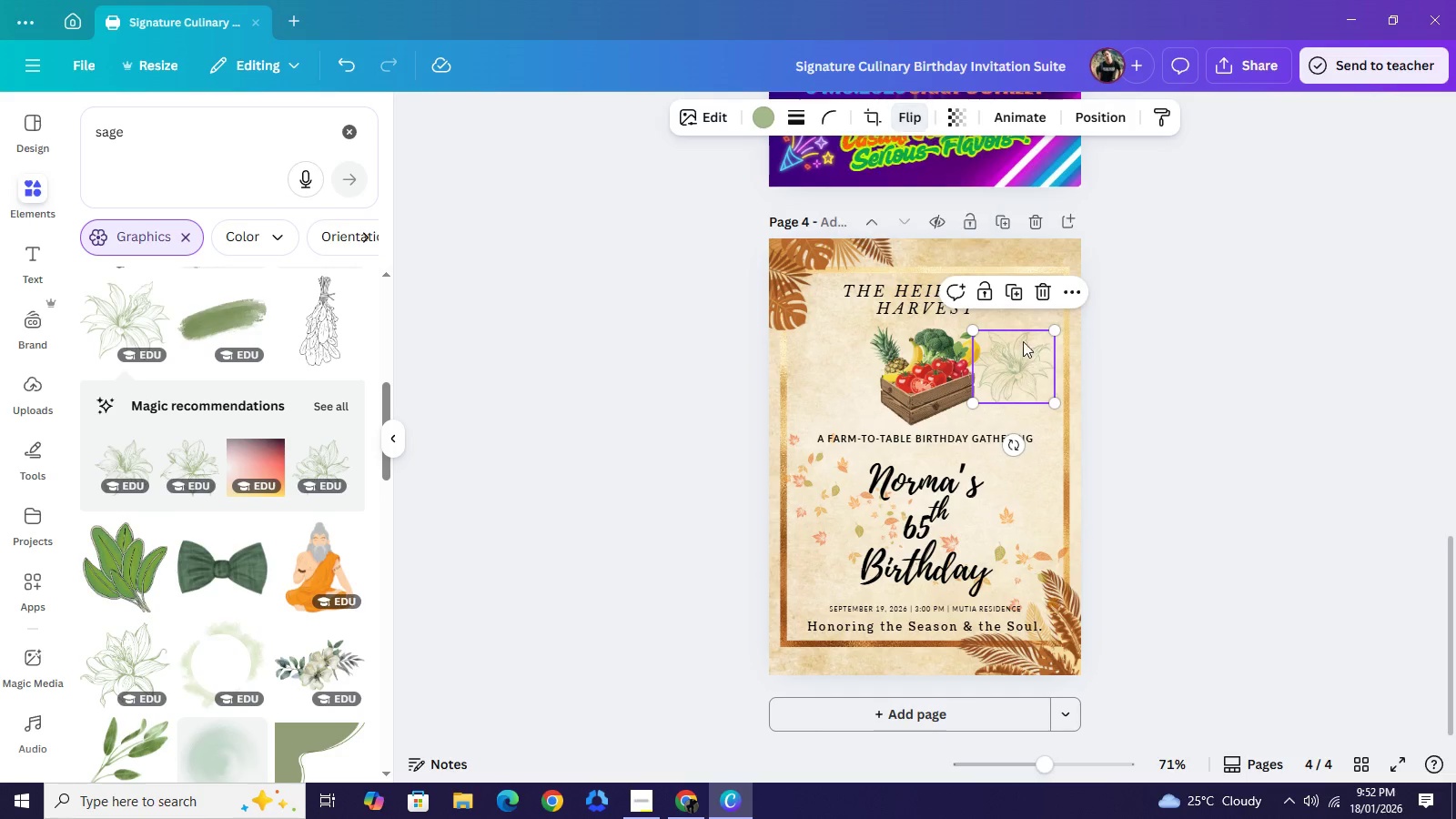 
left_click_drag(start_coordinate=[1025, 369], to_coordinate=[1048, 278])
 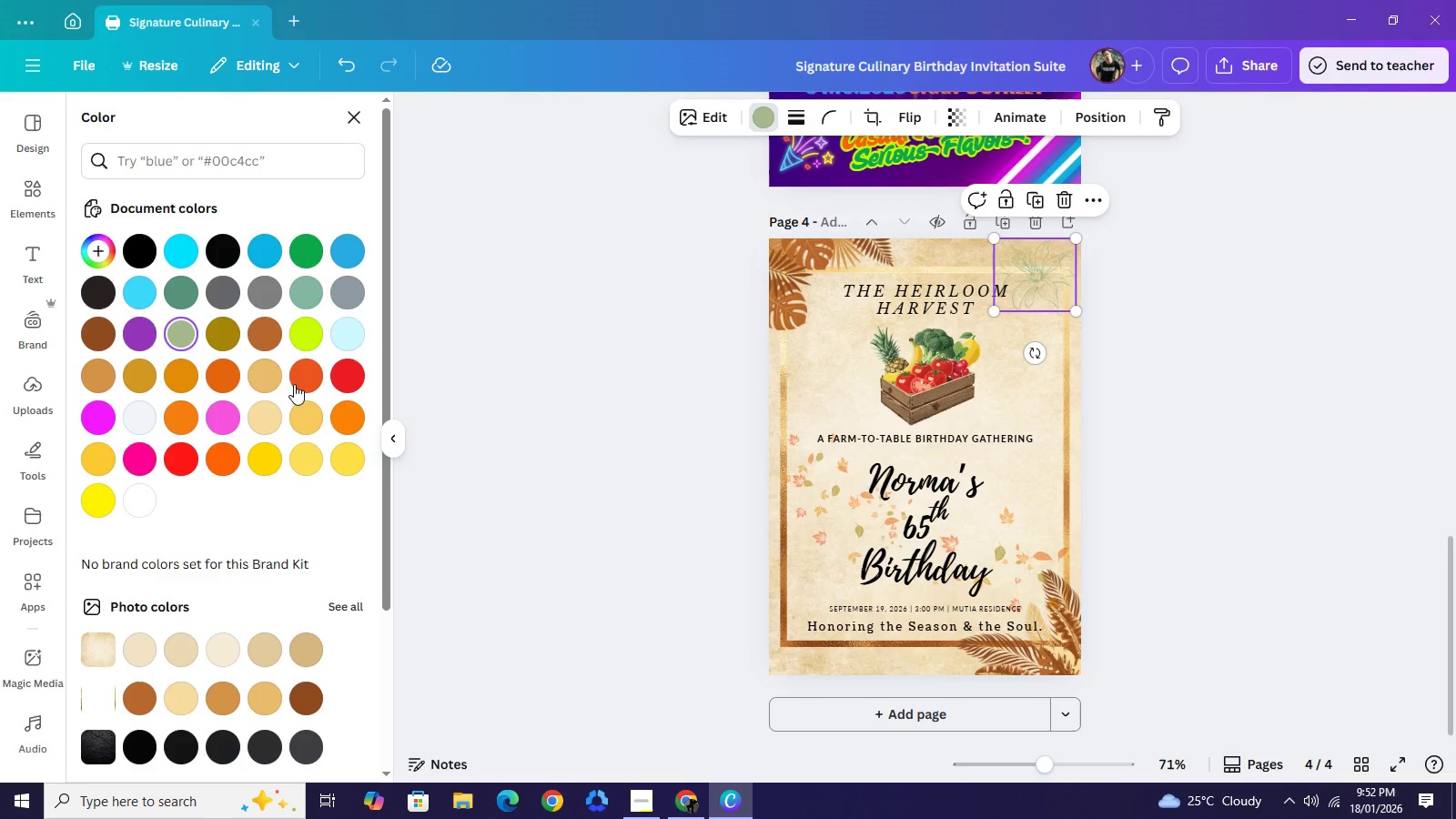 
left_click([278, 332])
 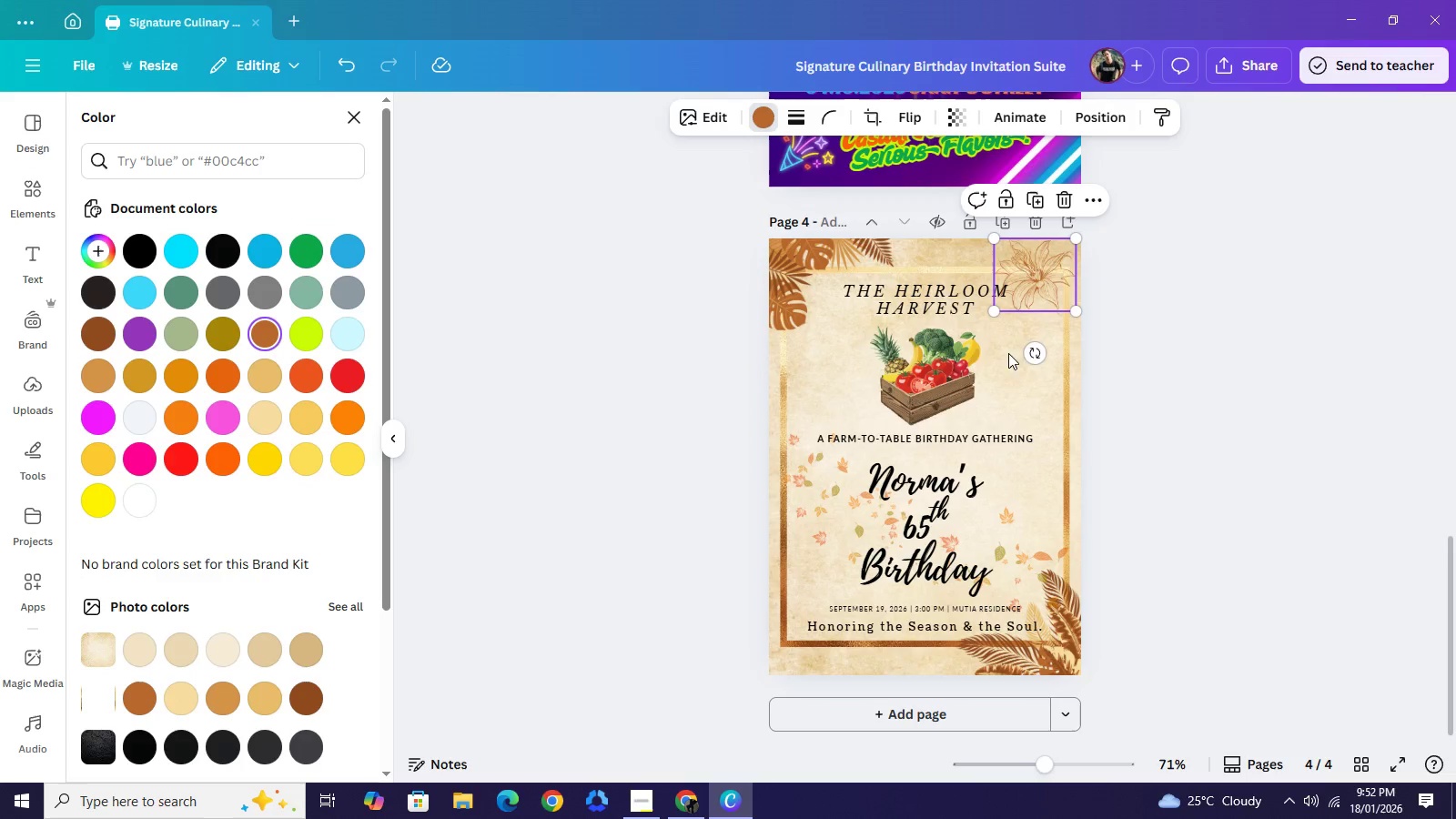 
left_click([1239, 303])
 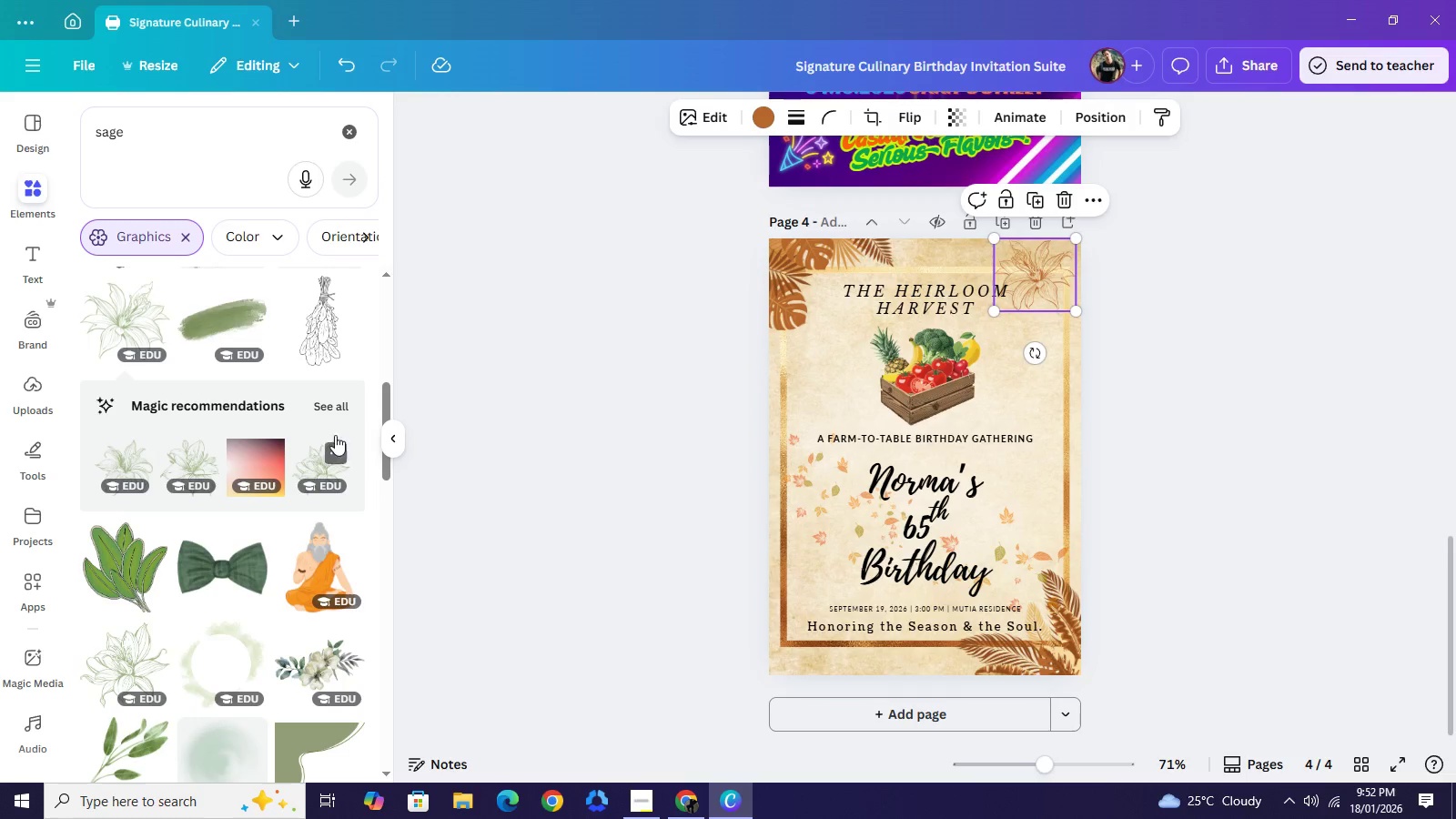 
left_click([334, 408])
 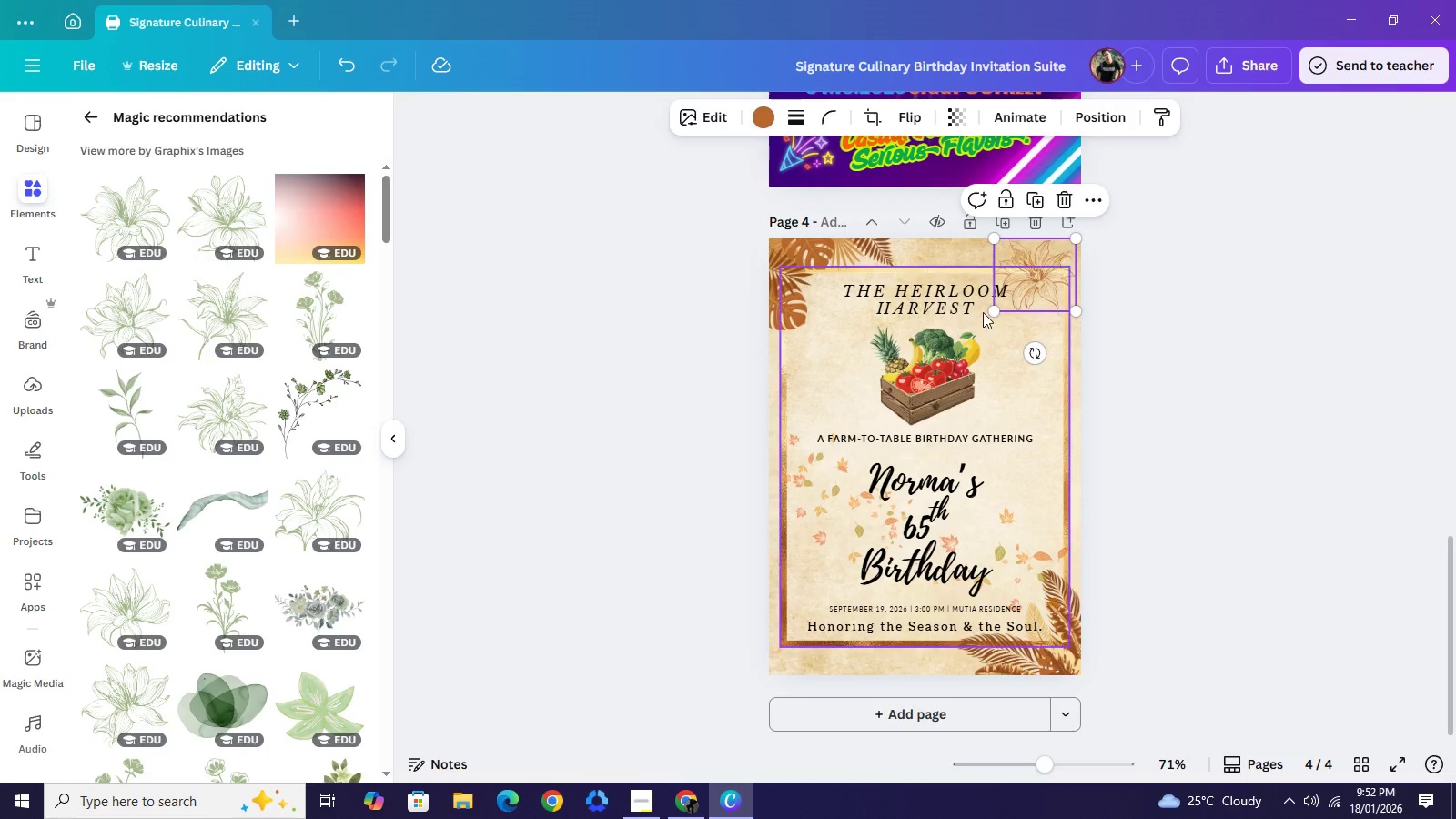 
wait(7.03)
 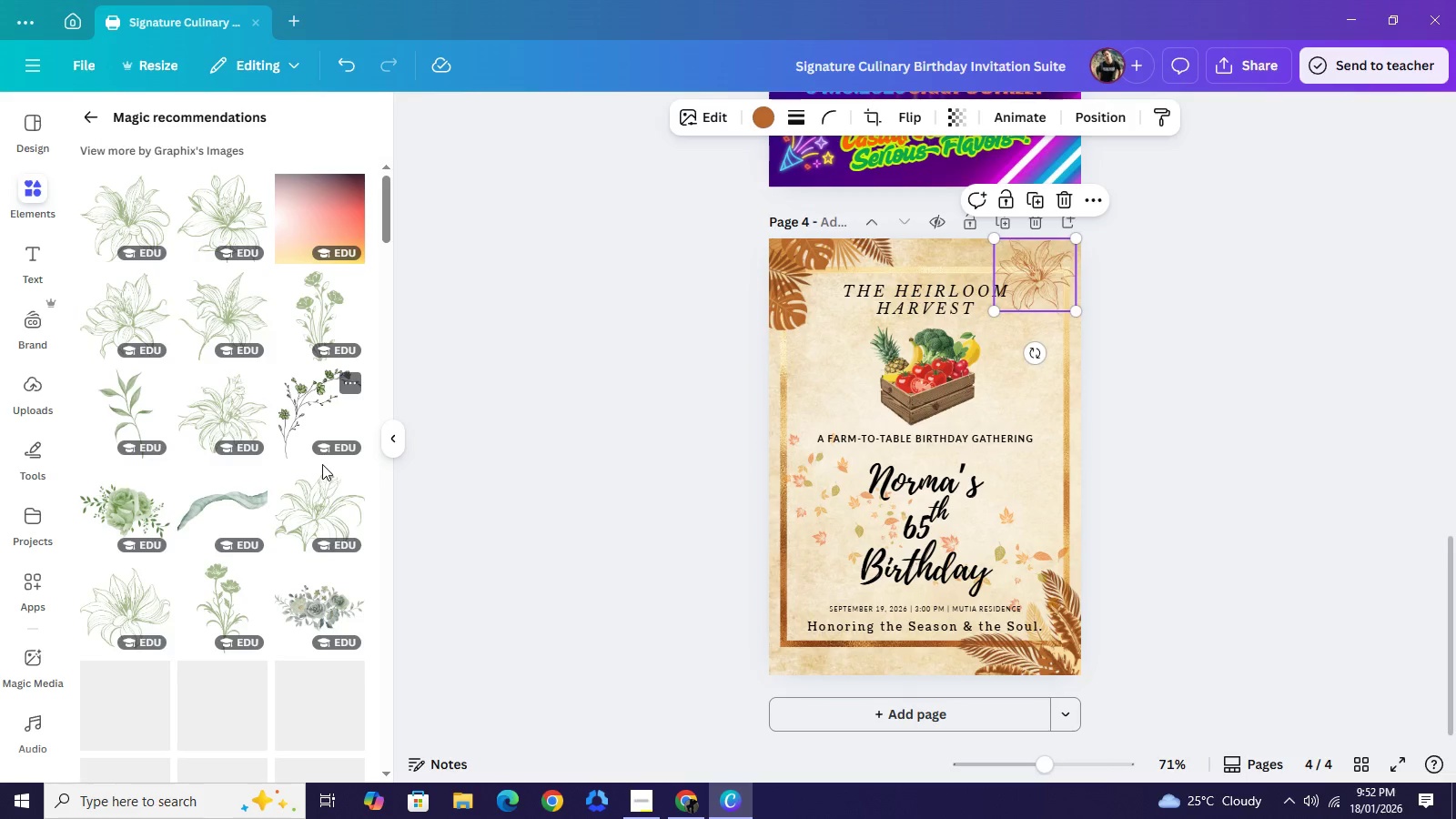 
left_click_drag(start_coordinate=[1057, 266], to_coordinate=[1035, 384])
 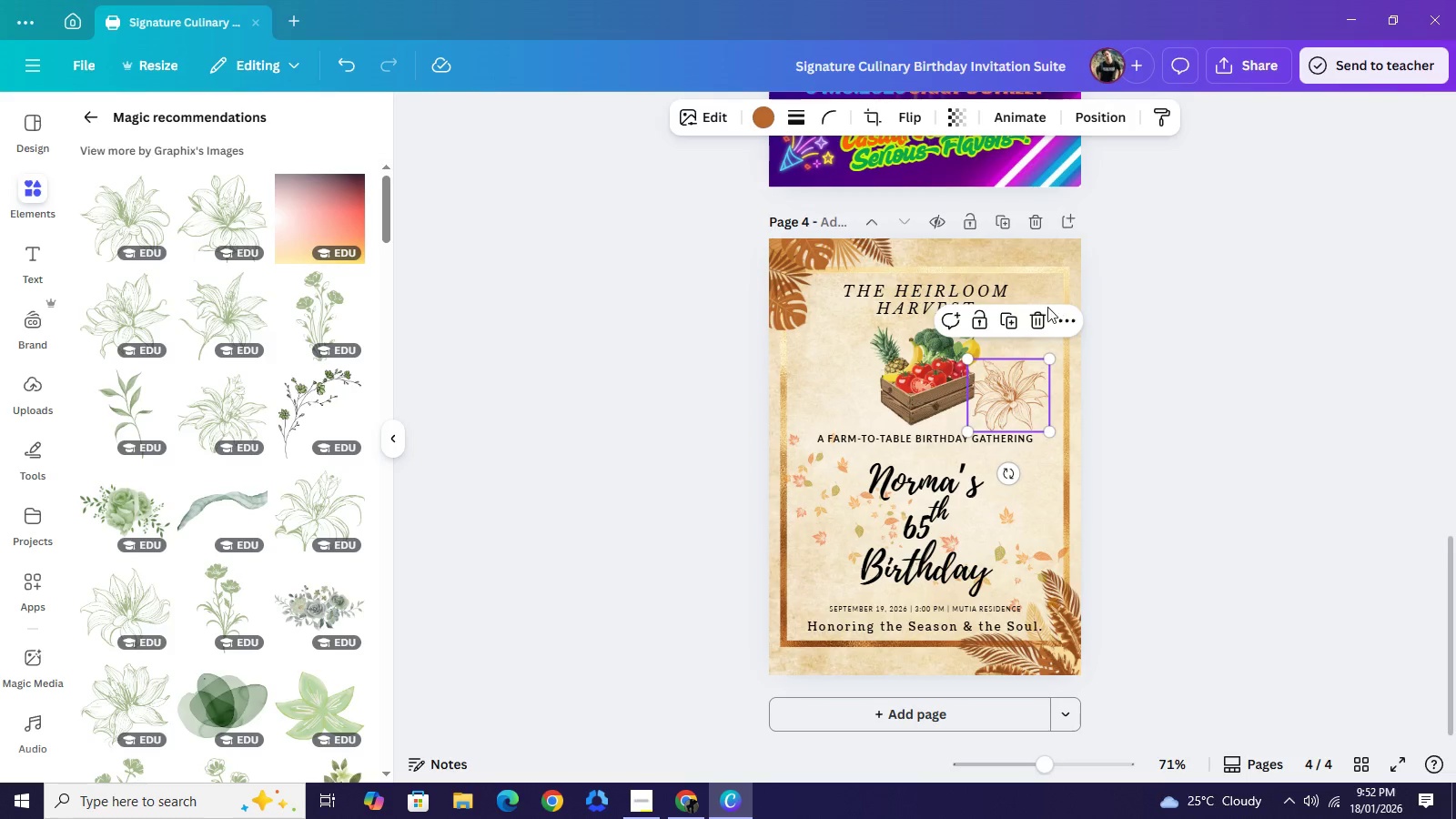 
left_click([1038, 321])
 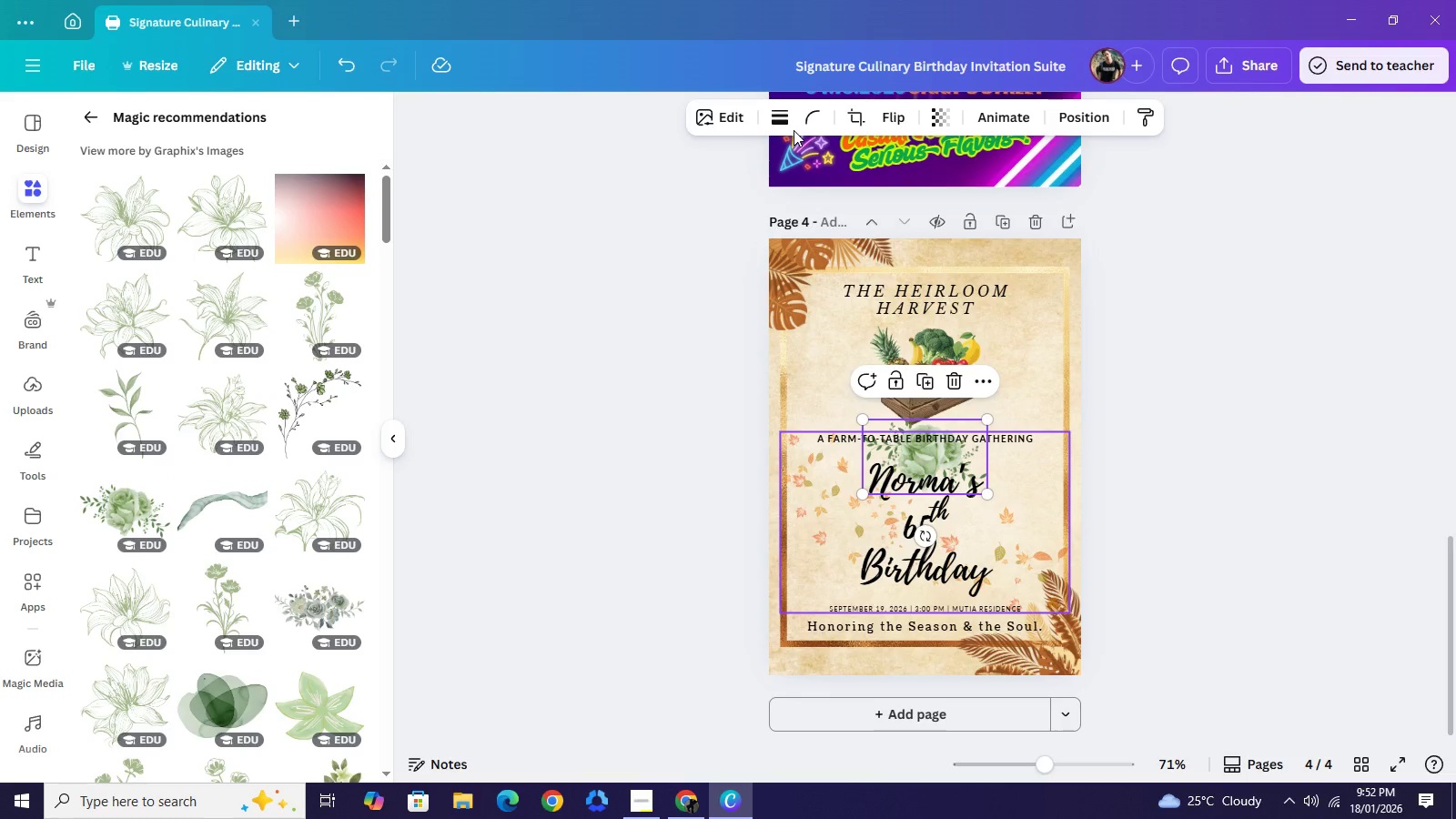 
wait(11.55)
 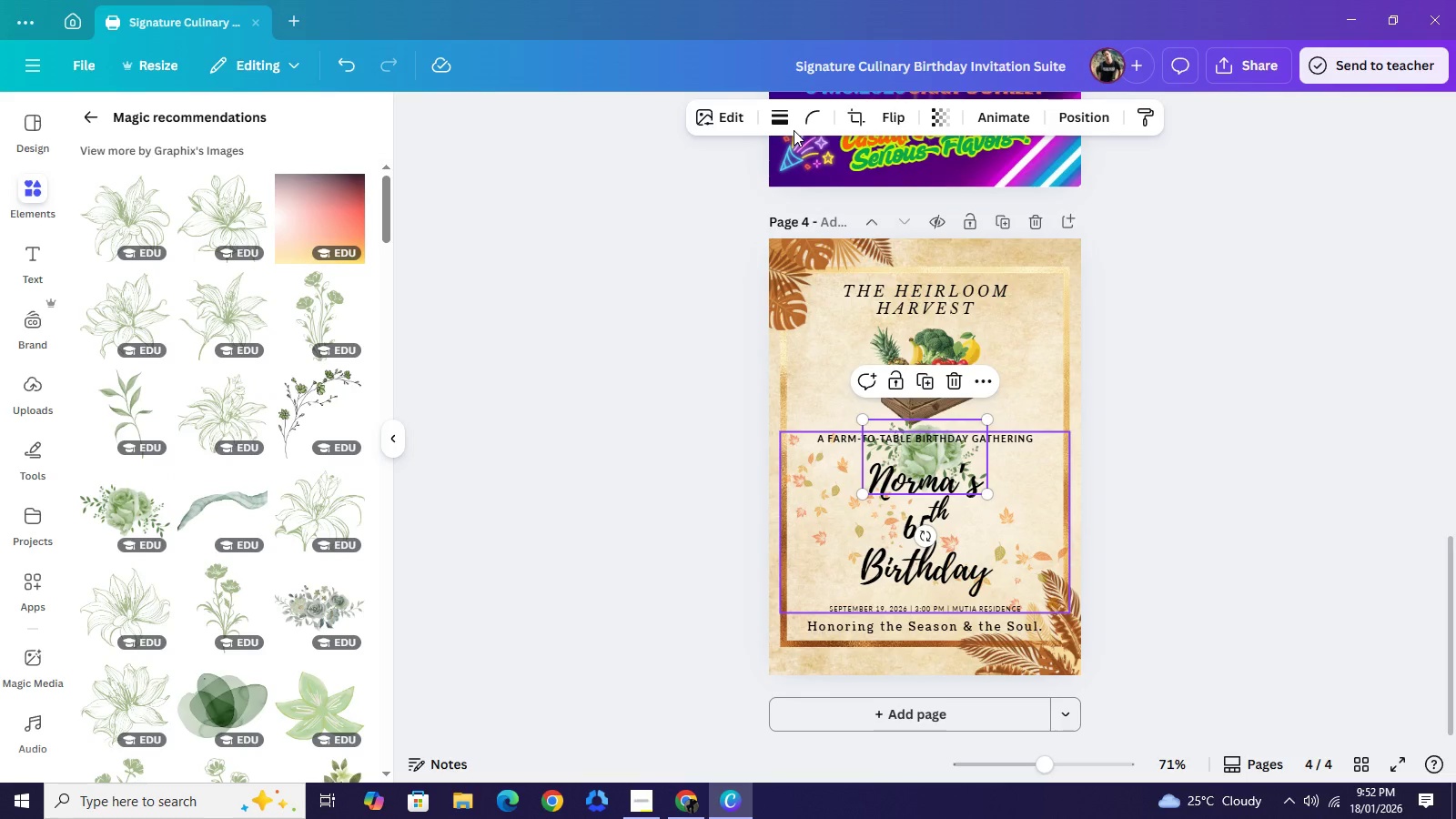 
left_click_drag(start_coordinate=[932, 456], to_coordinate=[1032, 384])
 